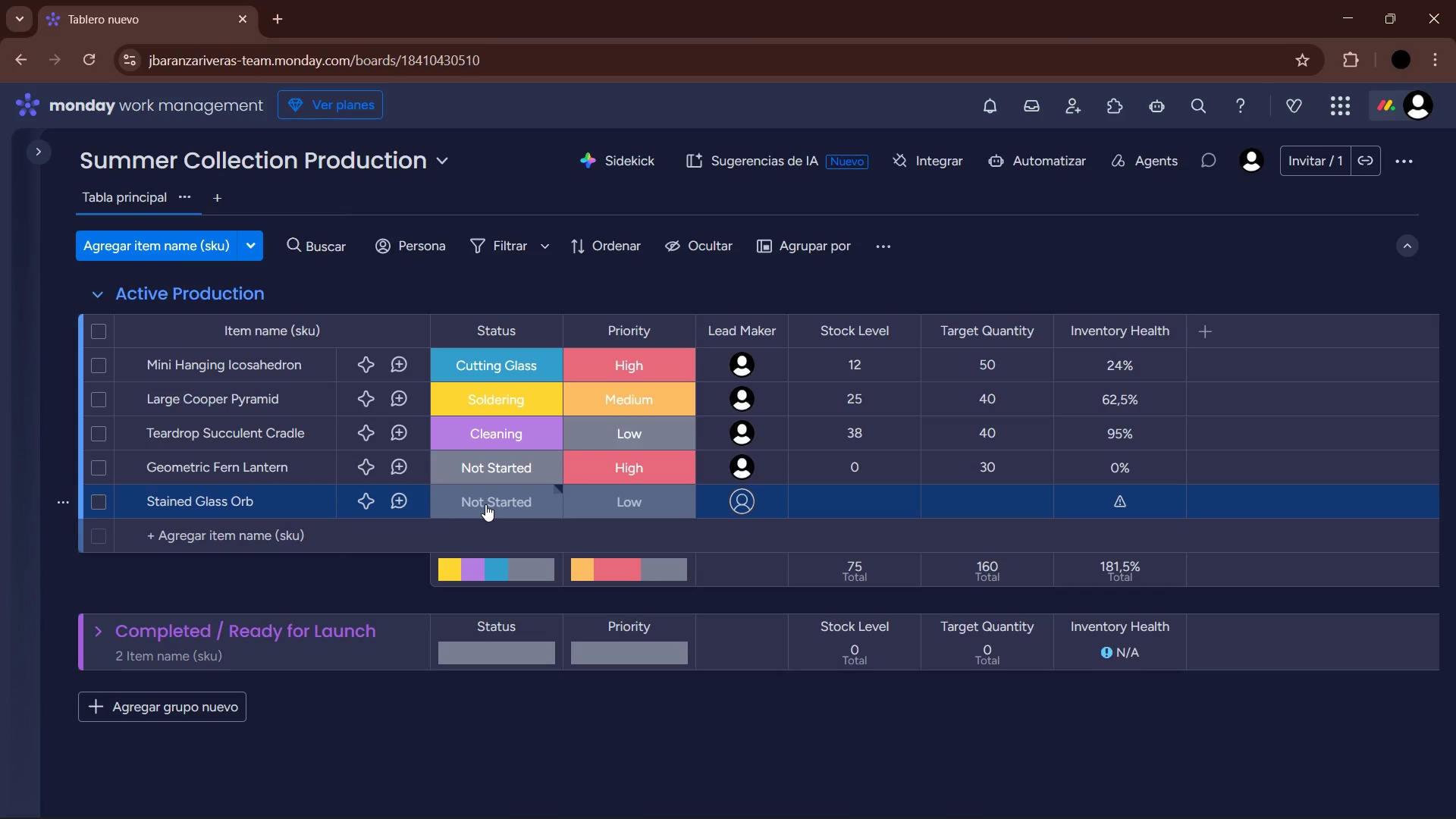 
left_click([485, 504])
 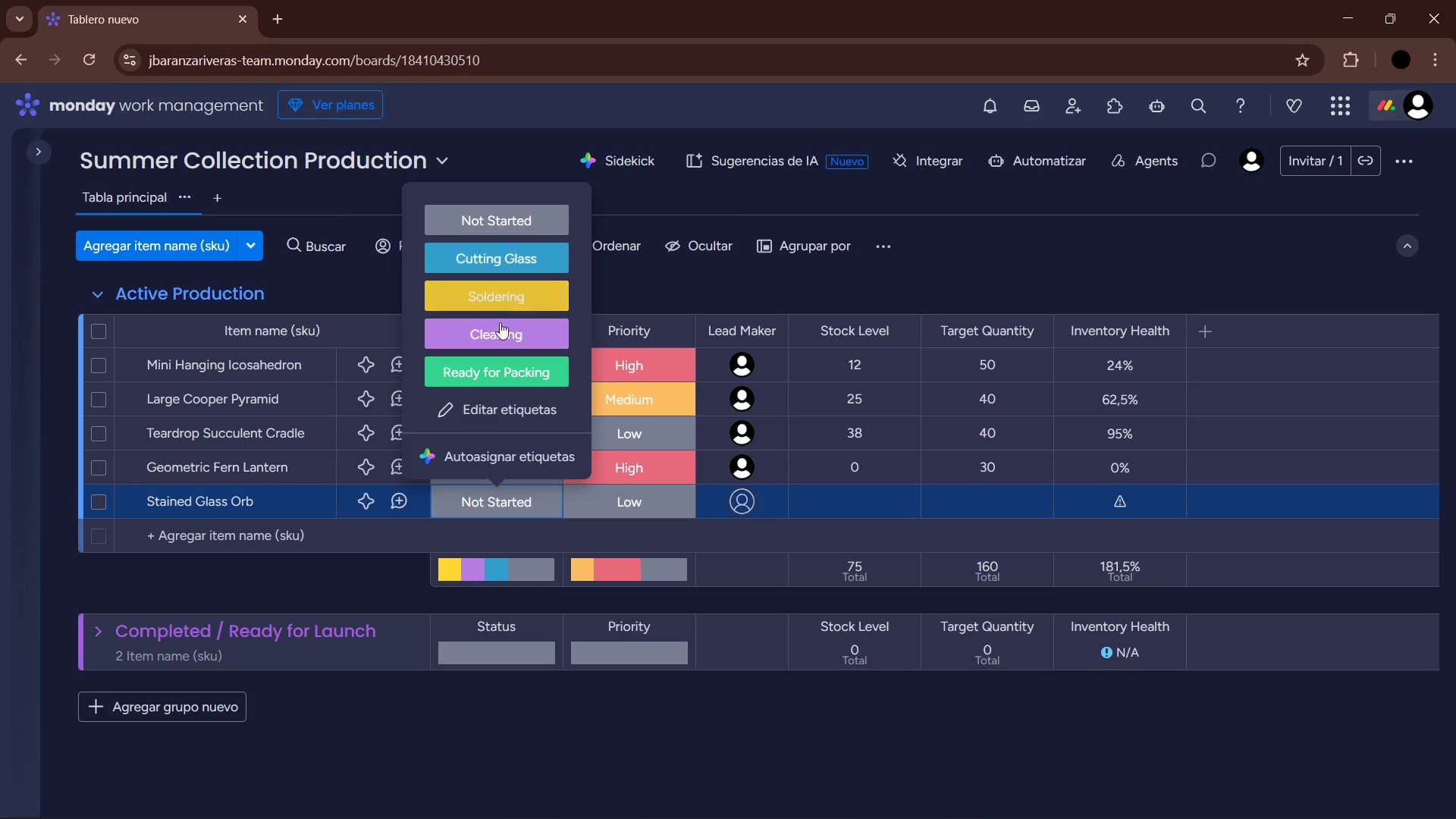 
left_click([510, 359])
 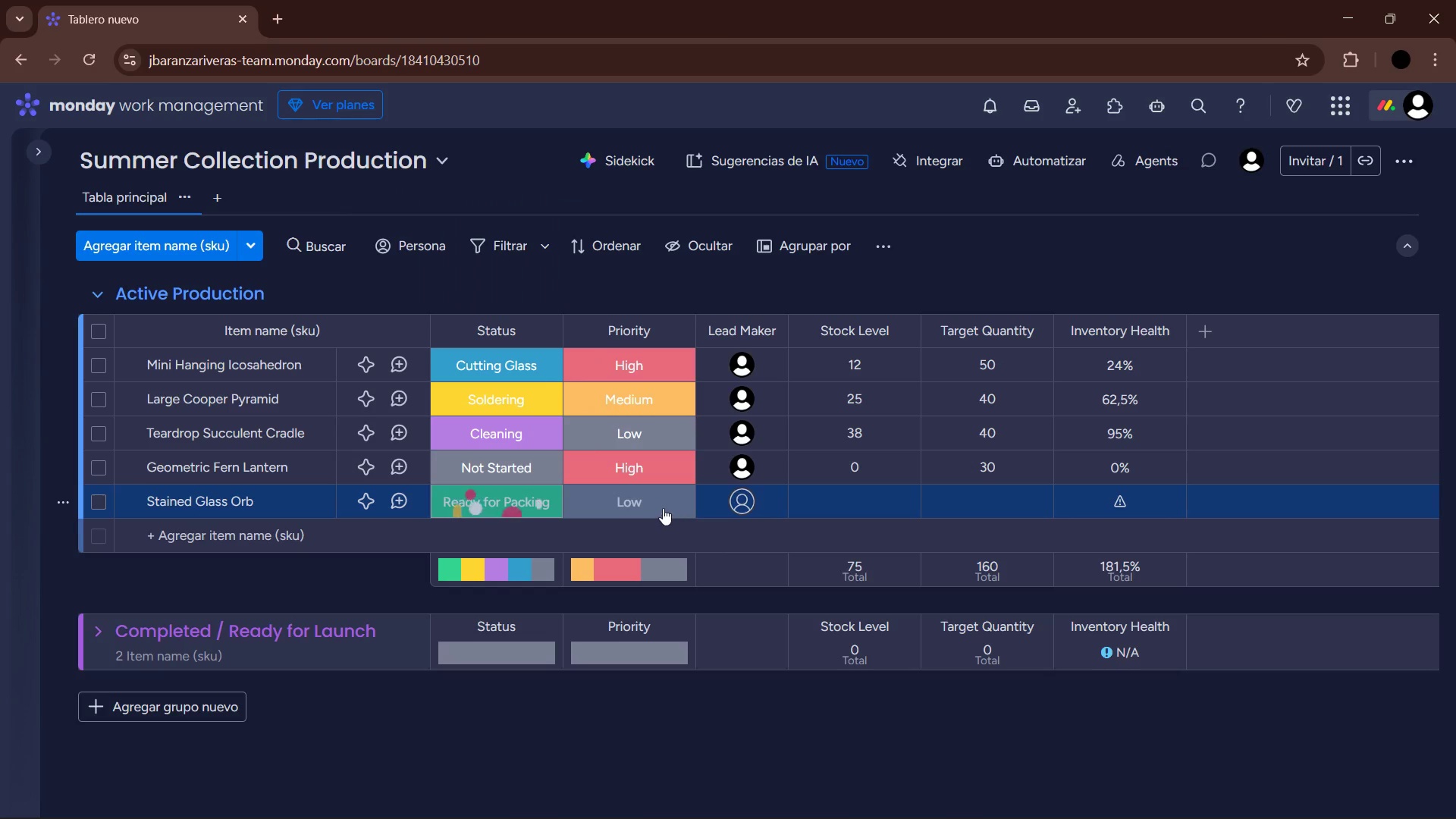 
left_click([663, 508])
 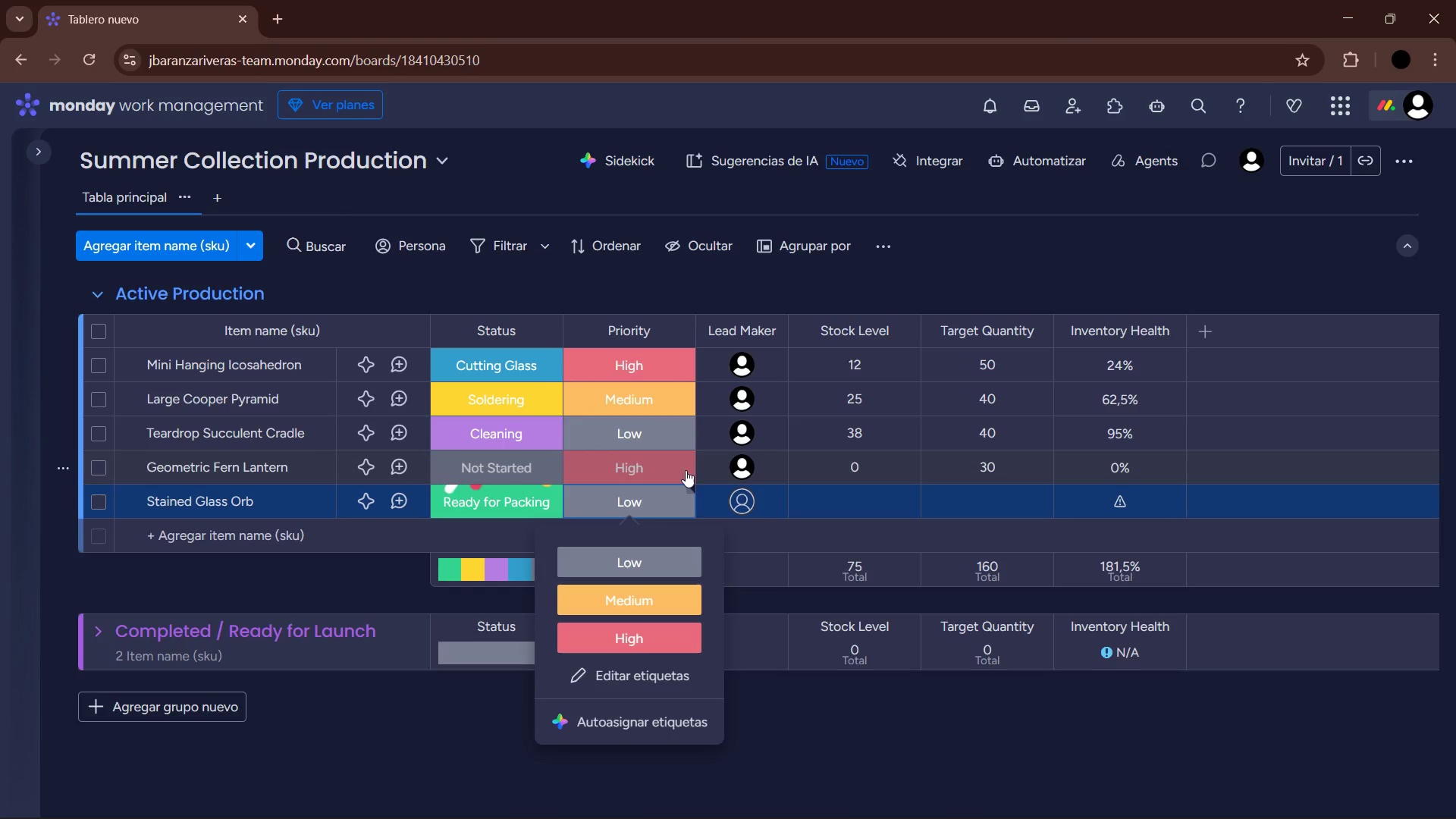 
left_click([660, 595])
 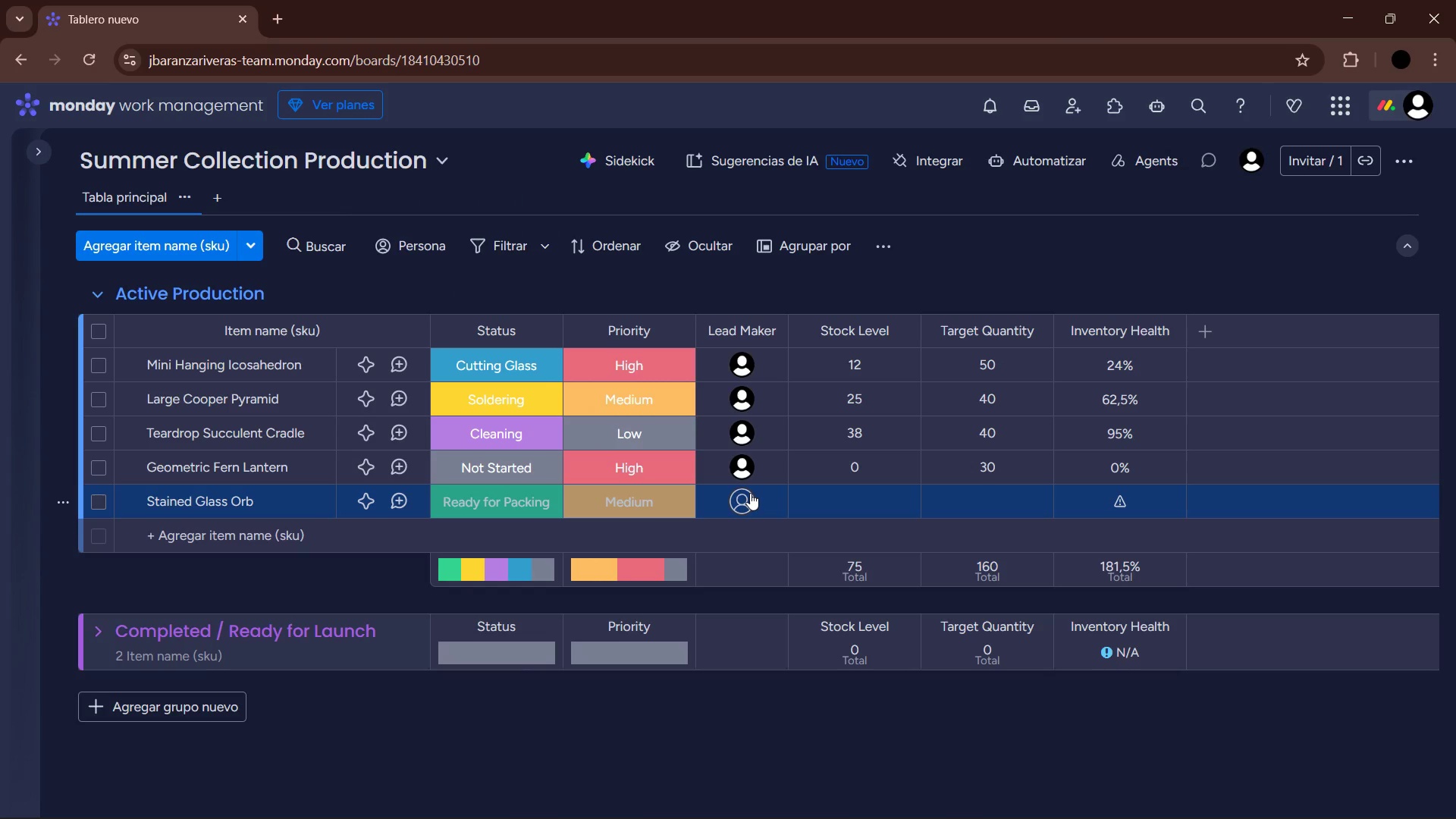 
left_click([750, 493])
 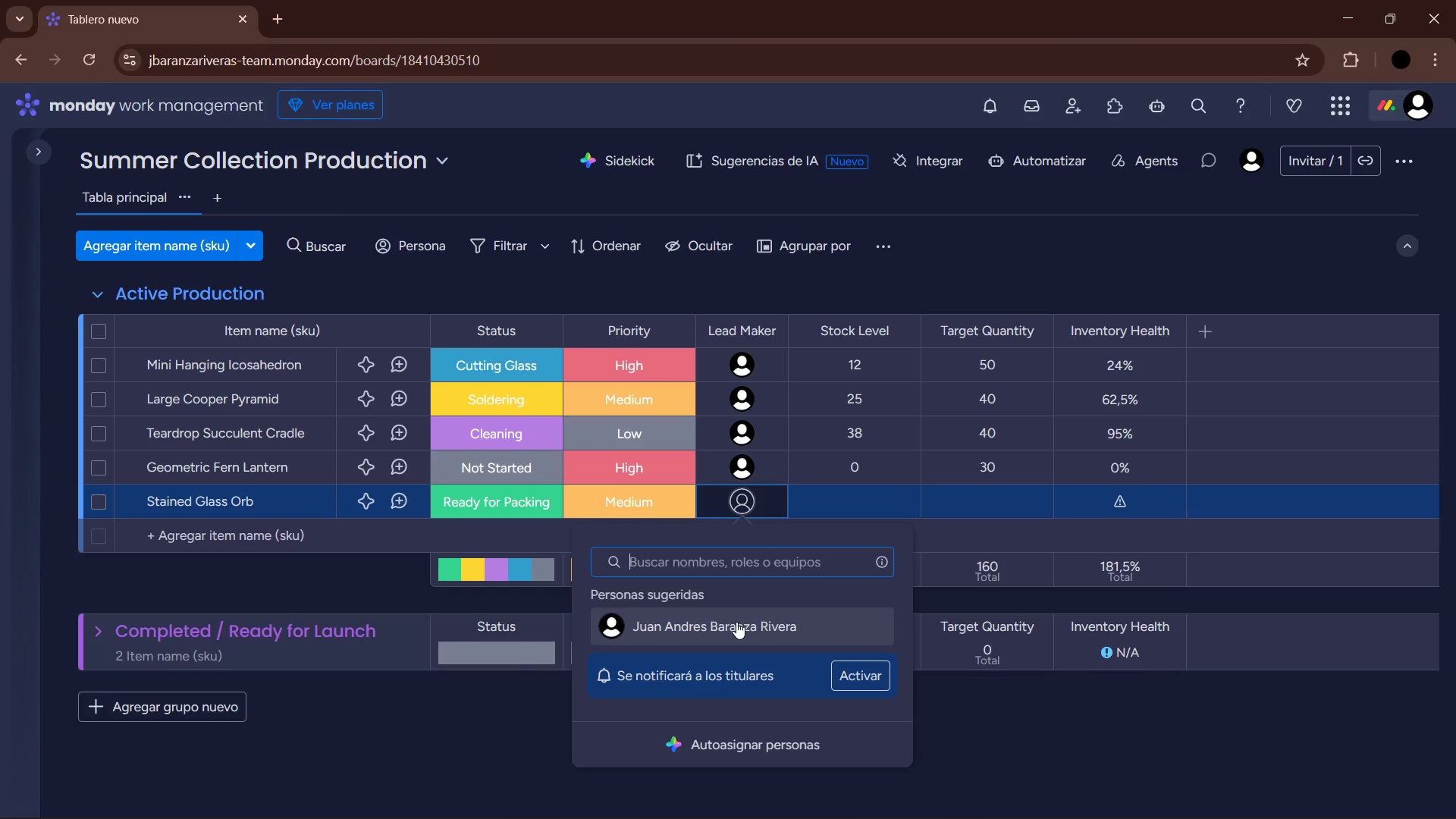 
left_click([849, 510])
 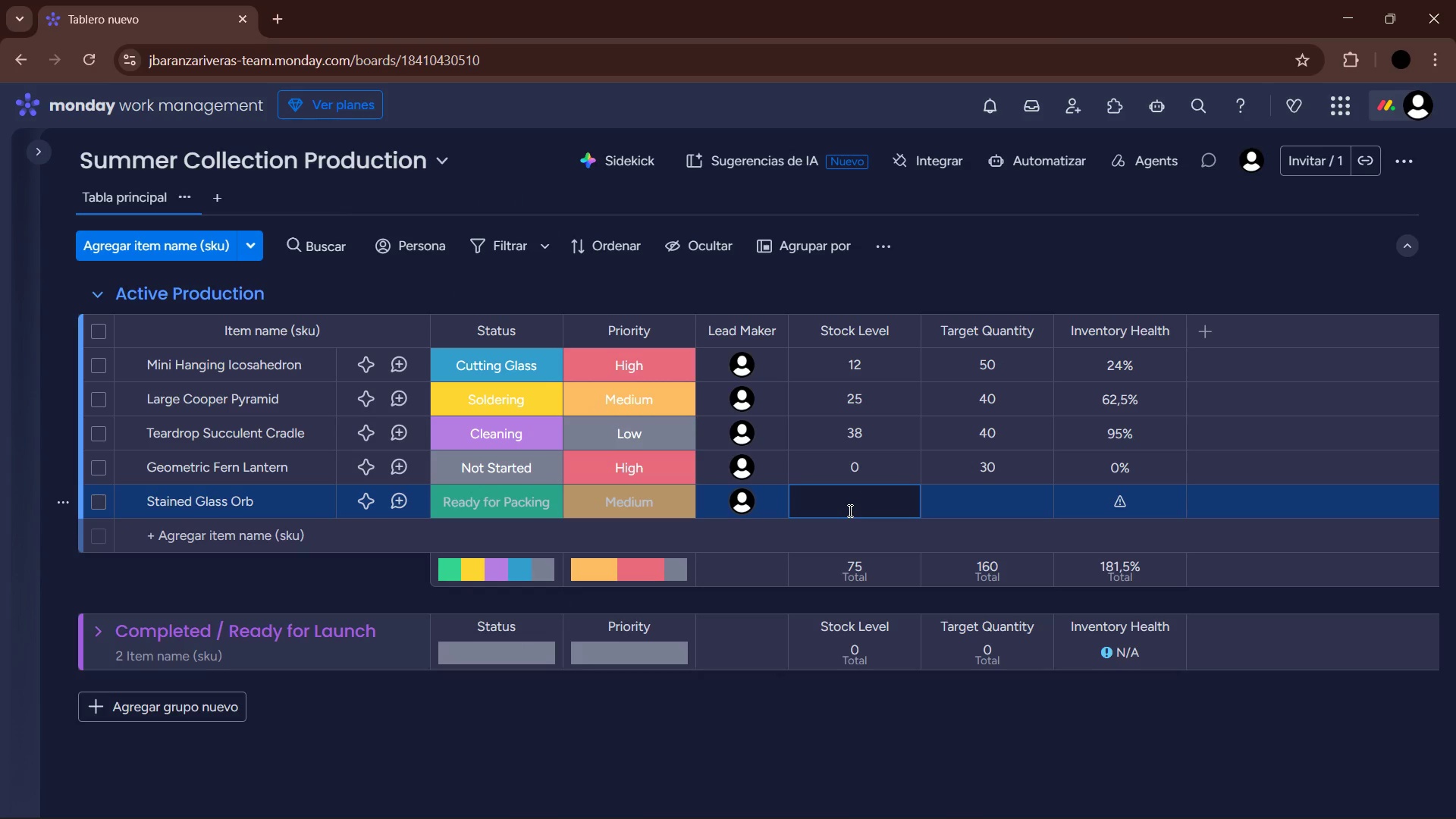 
key(Numpad6)
 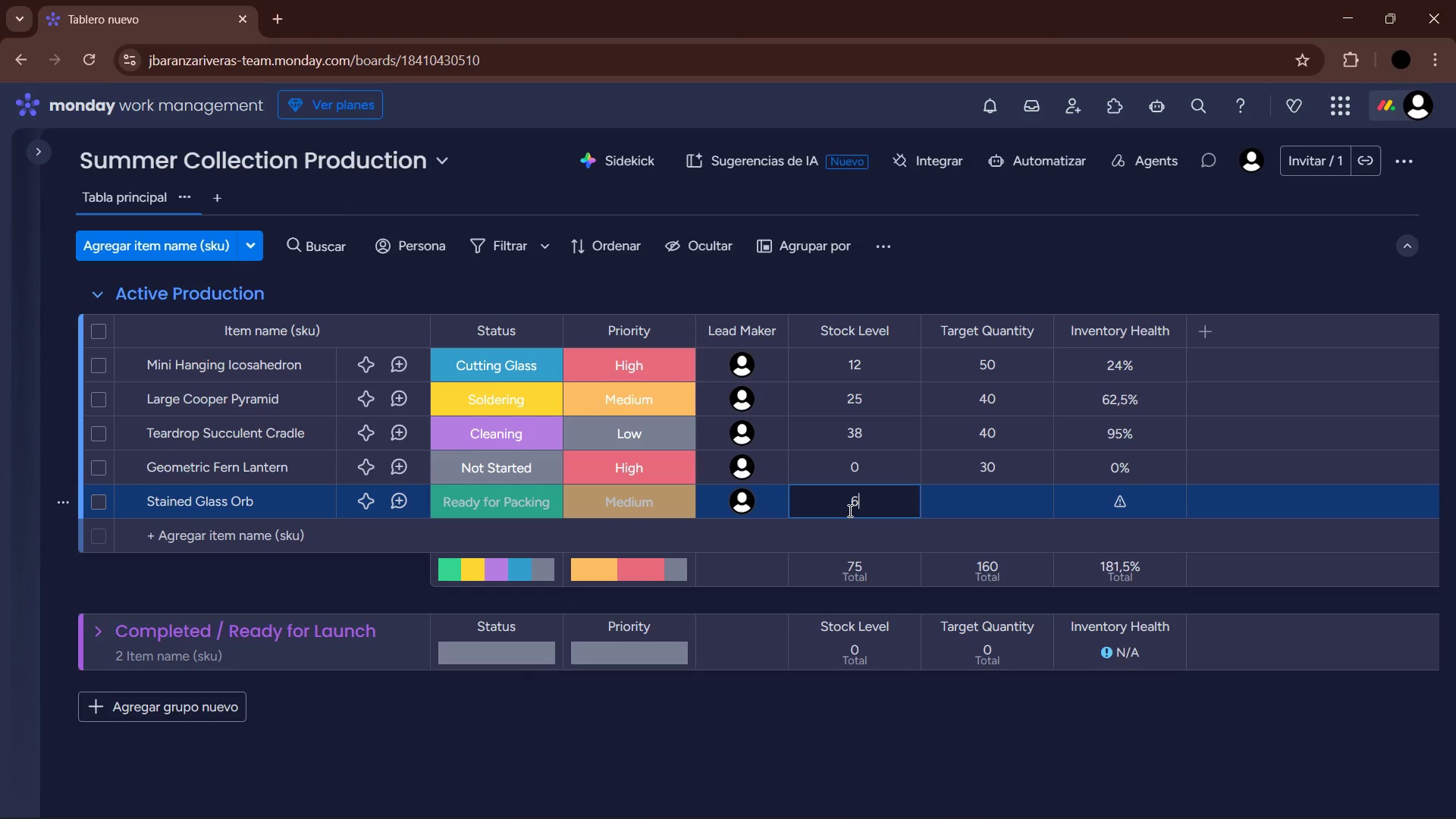 
key(Numpad0)
 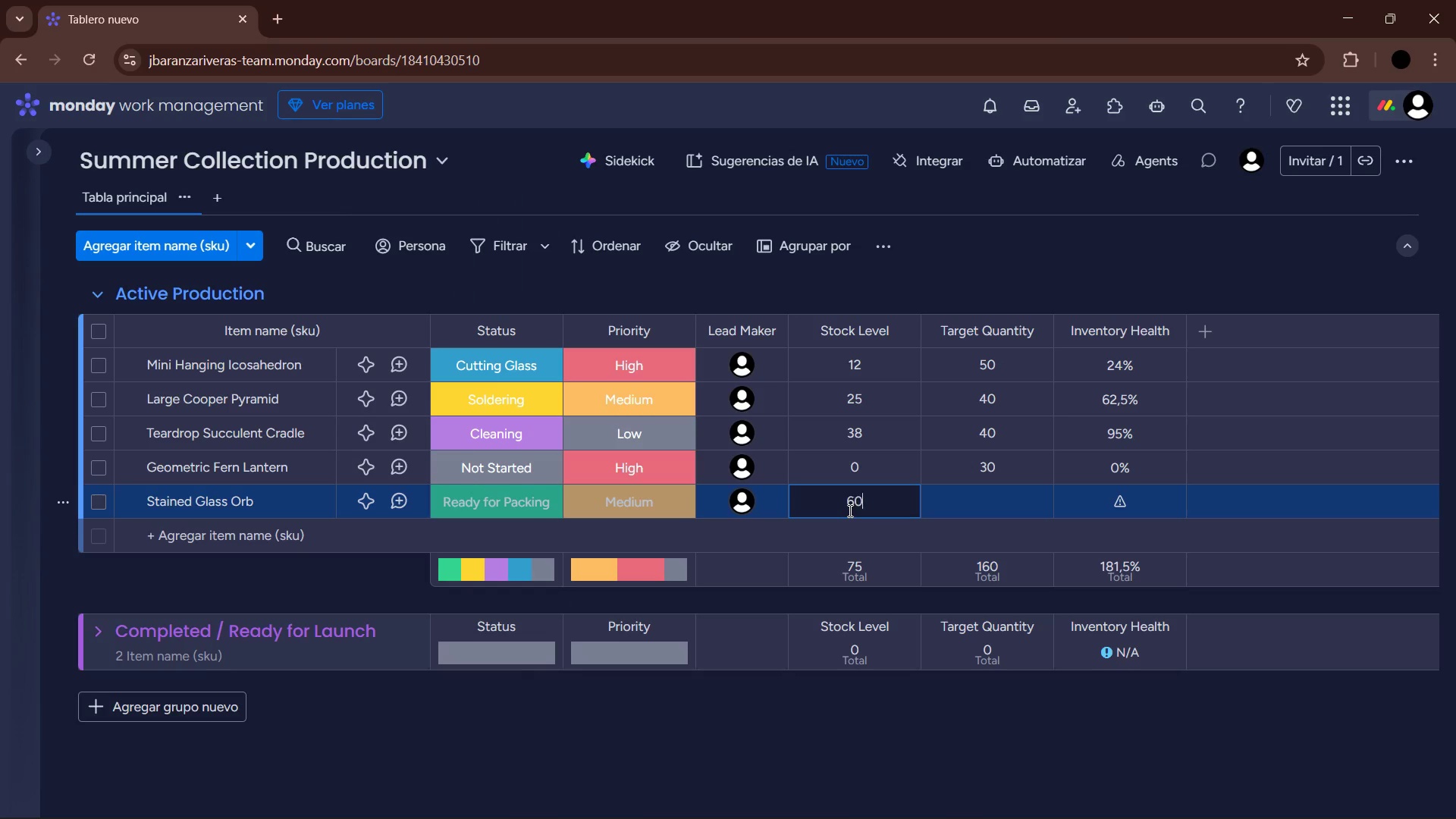 
key(NumpadEnter)
 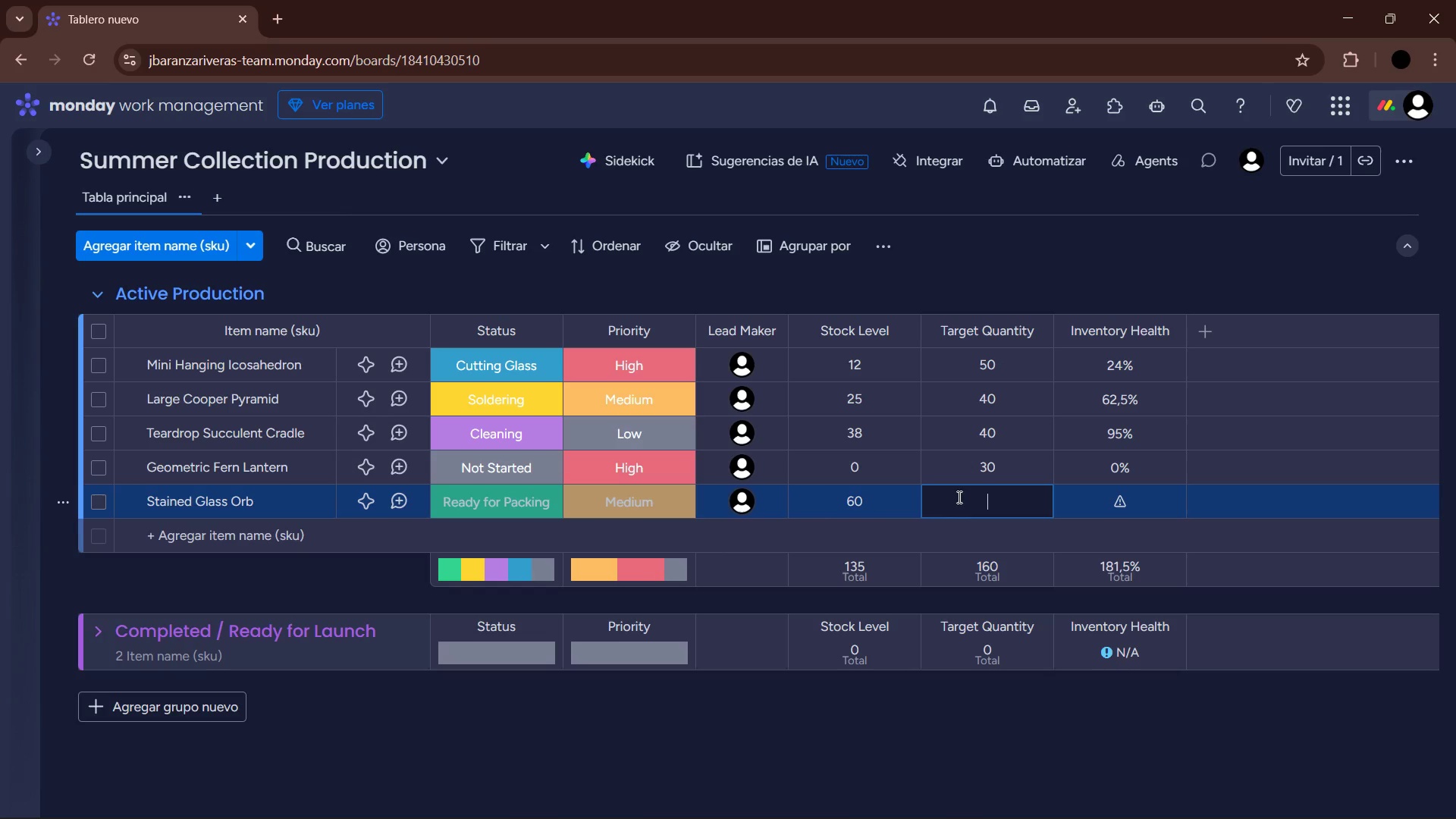 
key(Numpad6)
 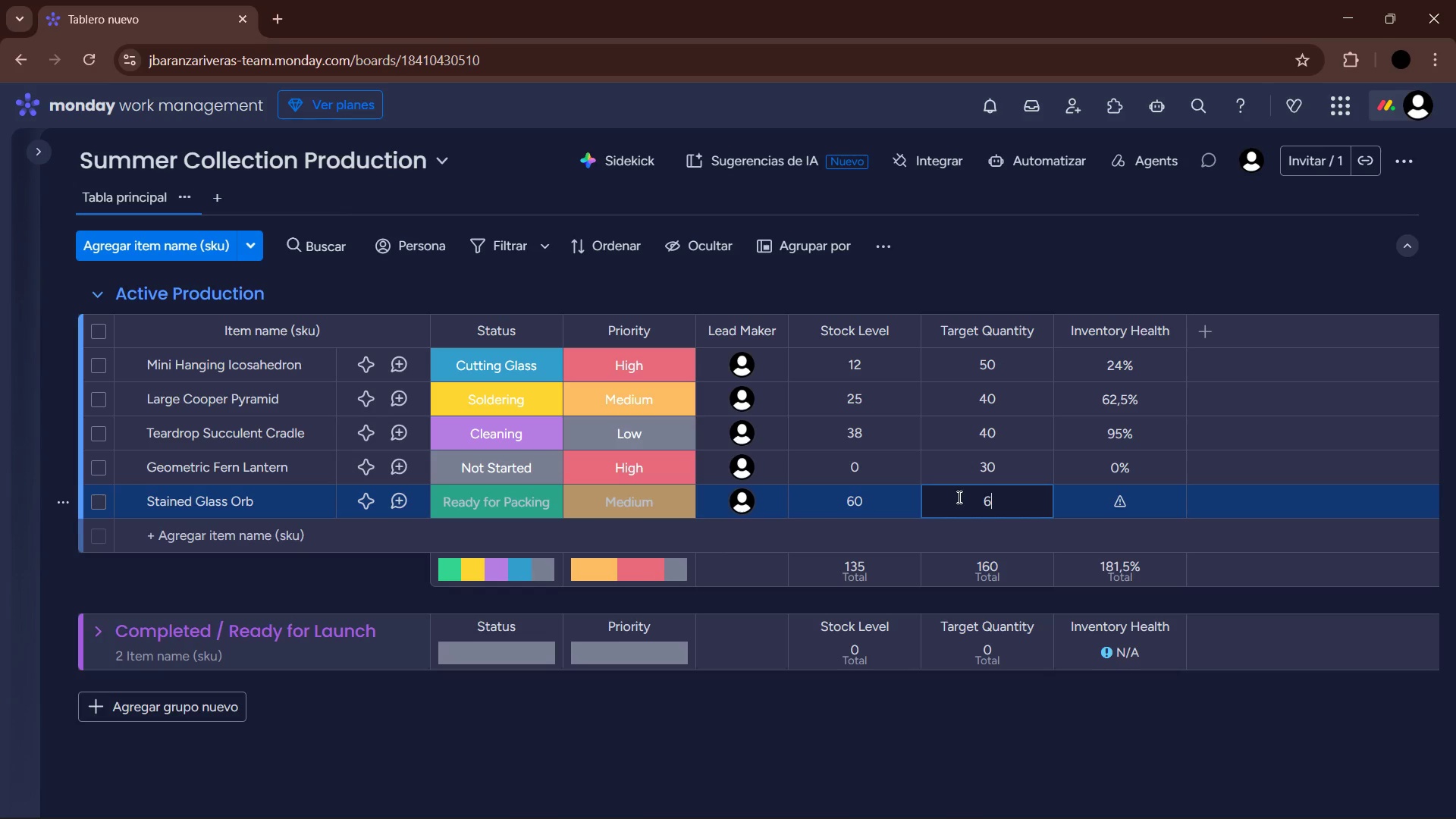 
key(Numpad0)
 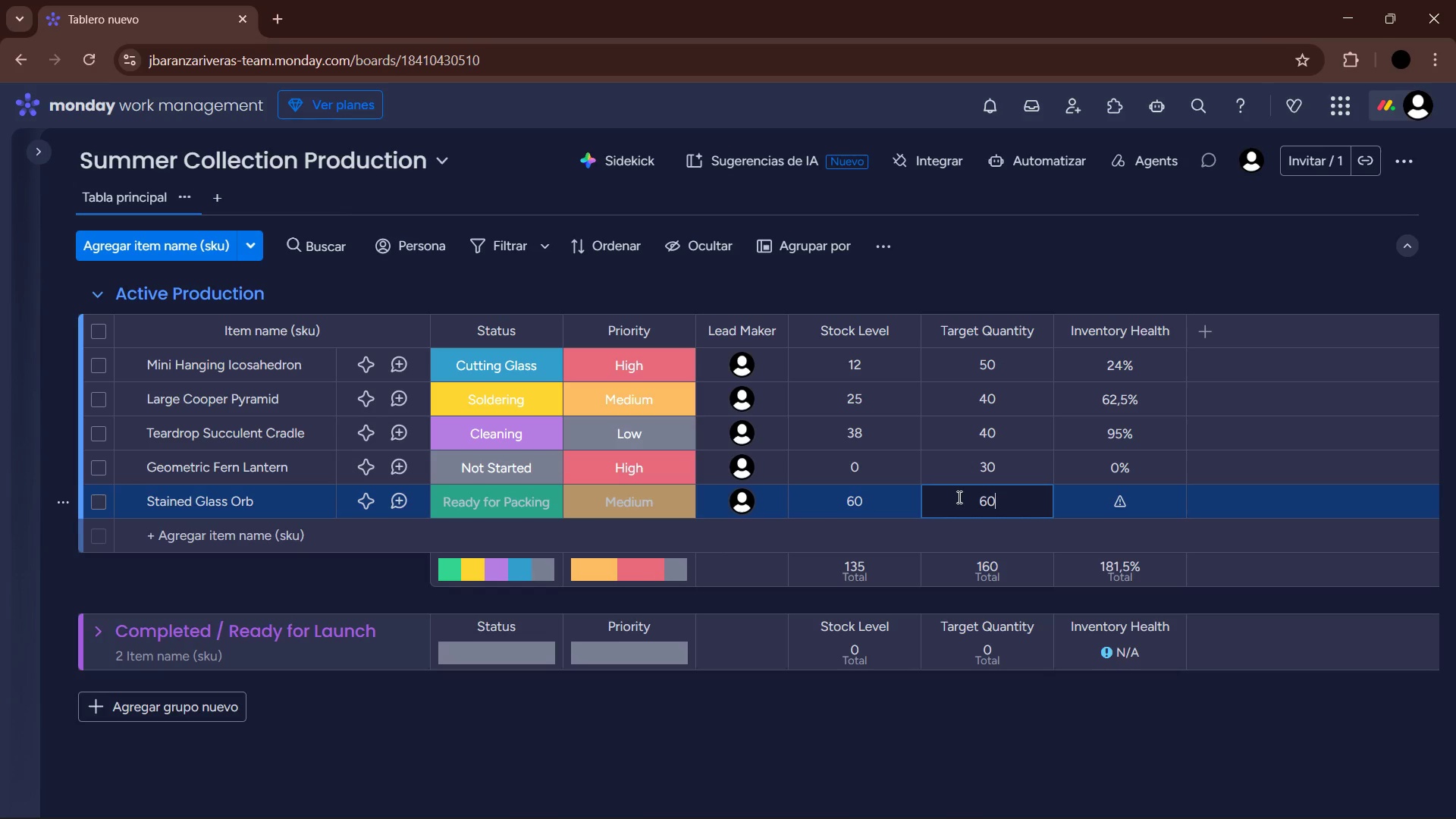 
key(NumpadEnter)
 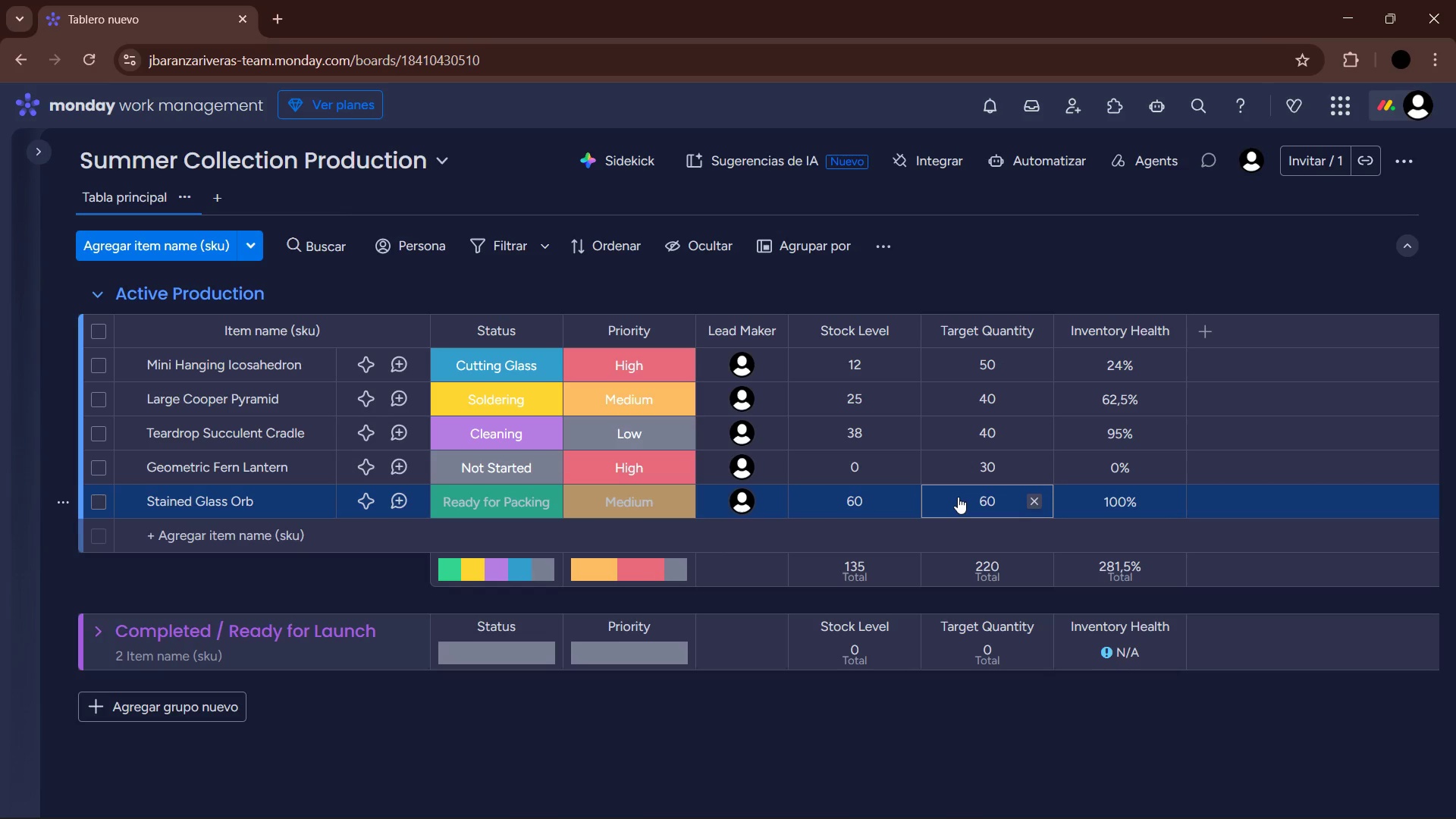 
wait(5.44)
 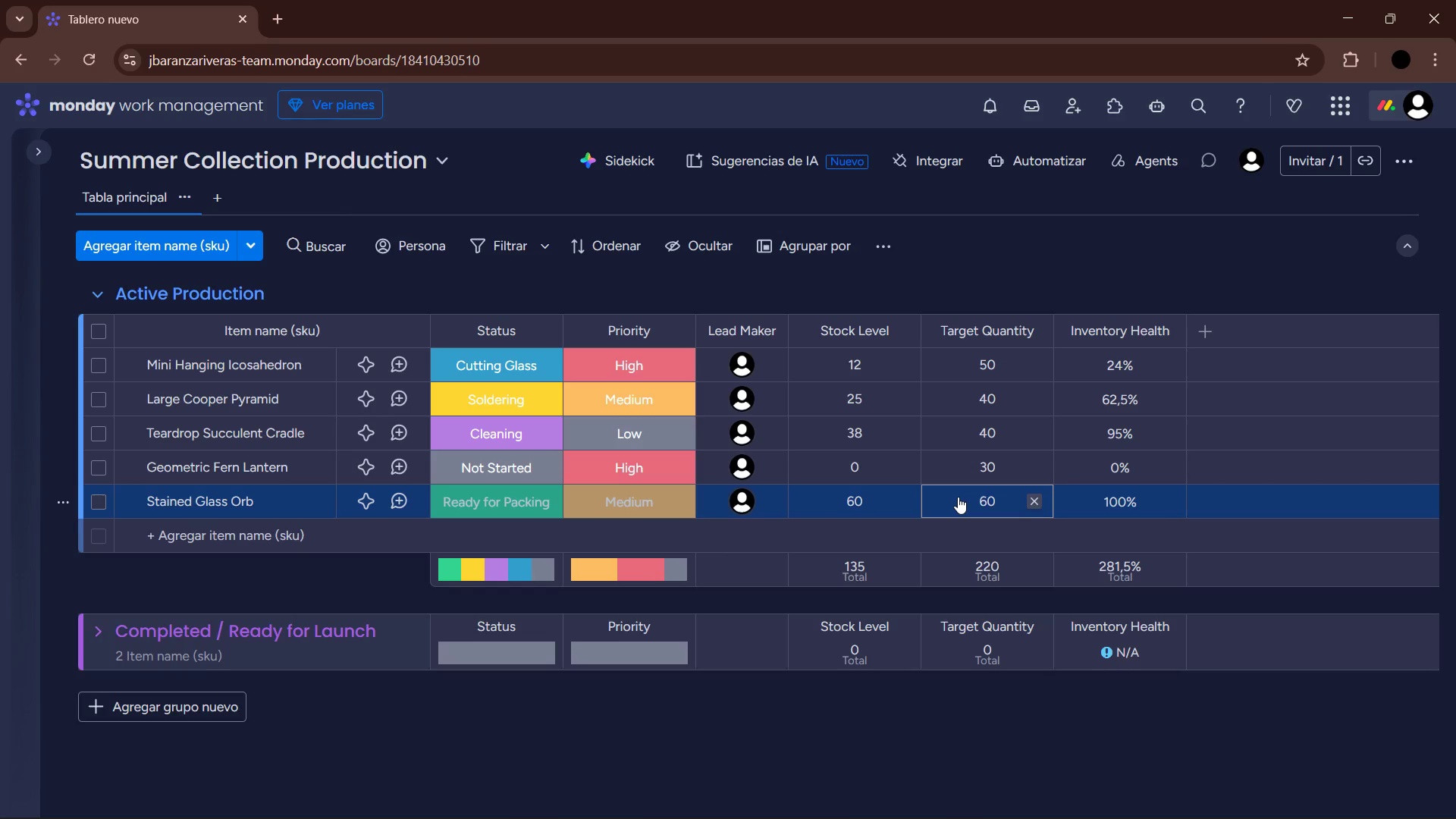 
left_click([294, 542])
 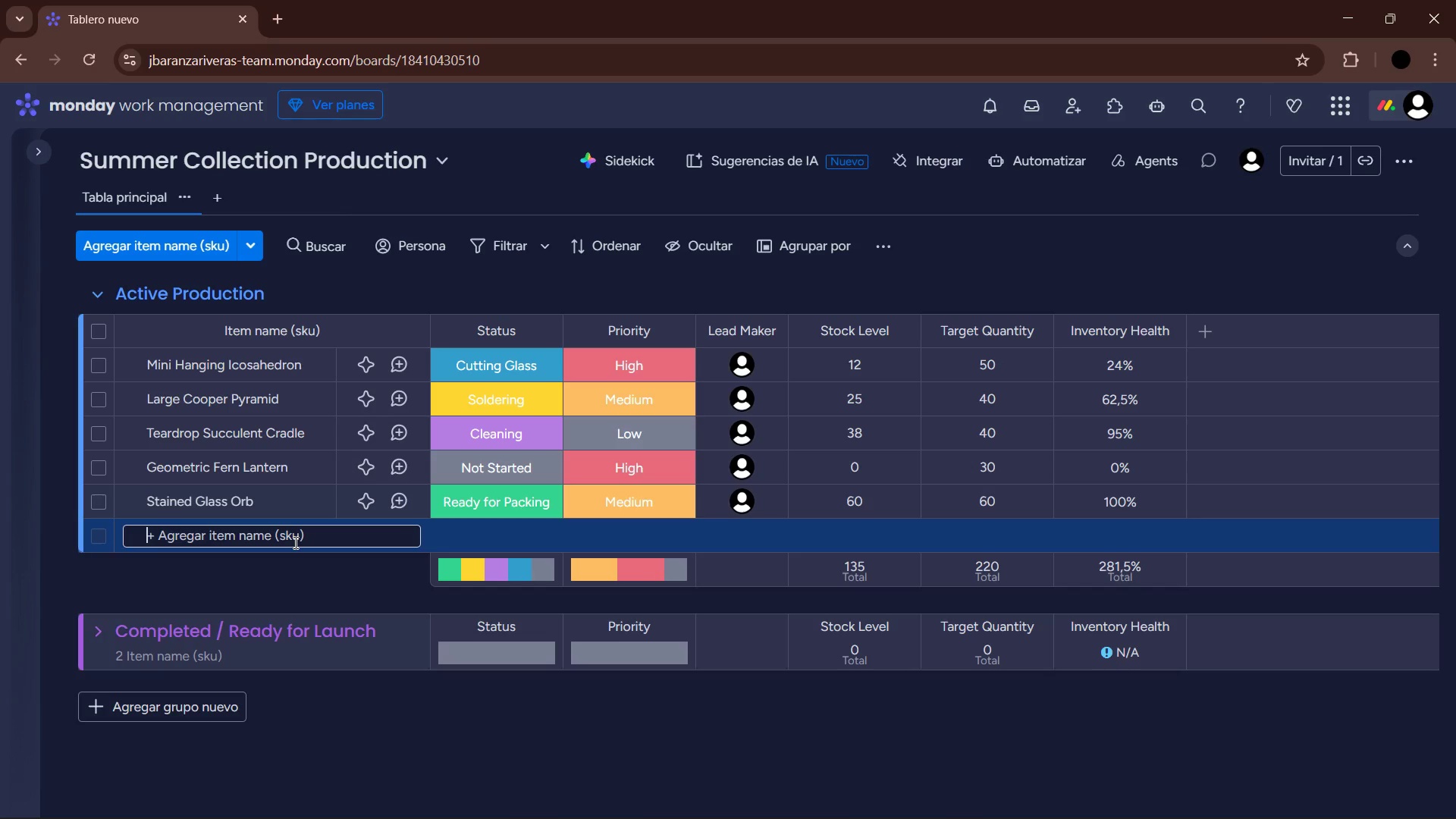 
wait(7.39)
 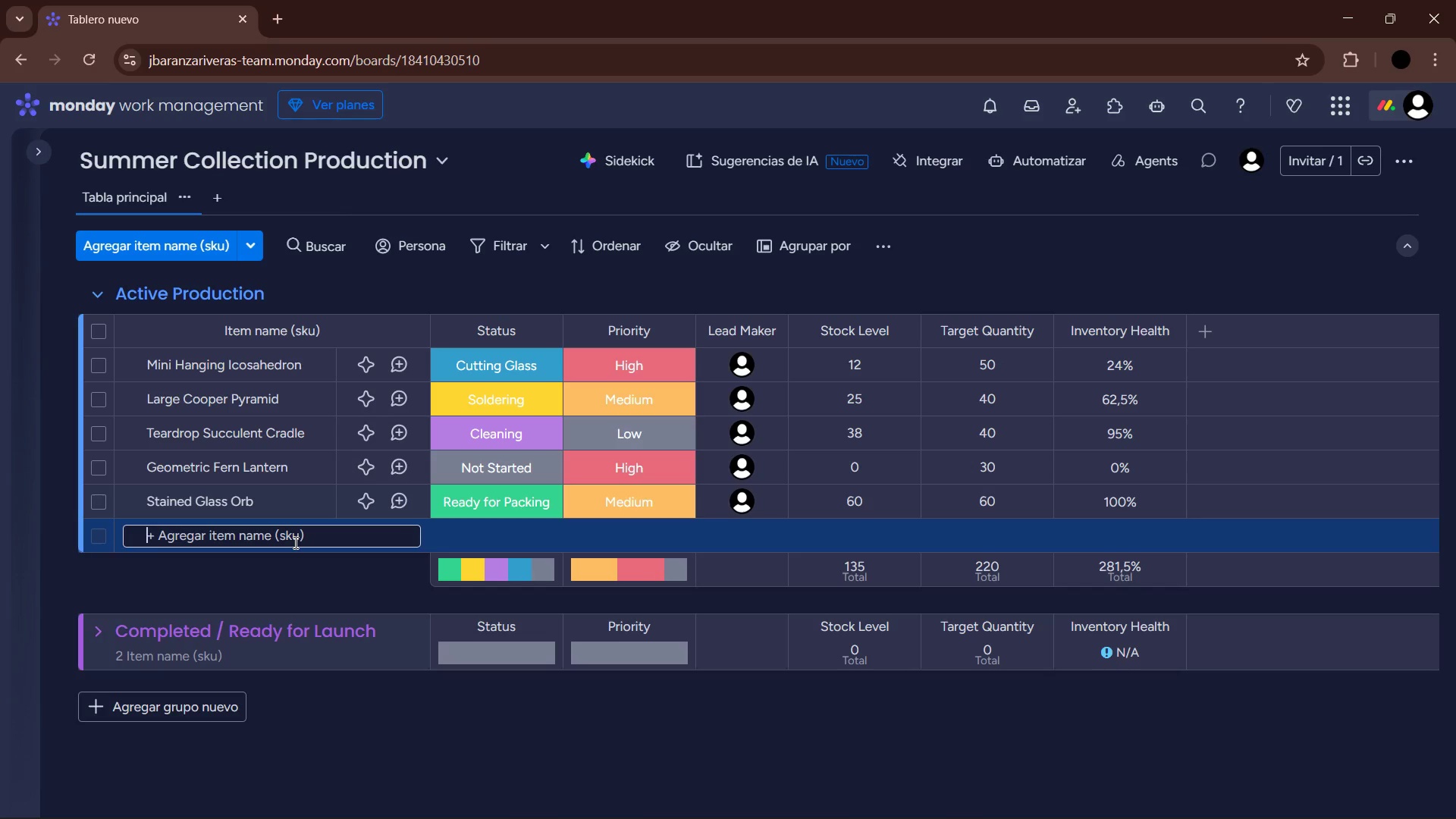 
type(Dew)
key(Backspace)
type(sert Rose Hewz)
key(Backspace)
key(Backspace)
type(xagon )
 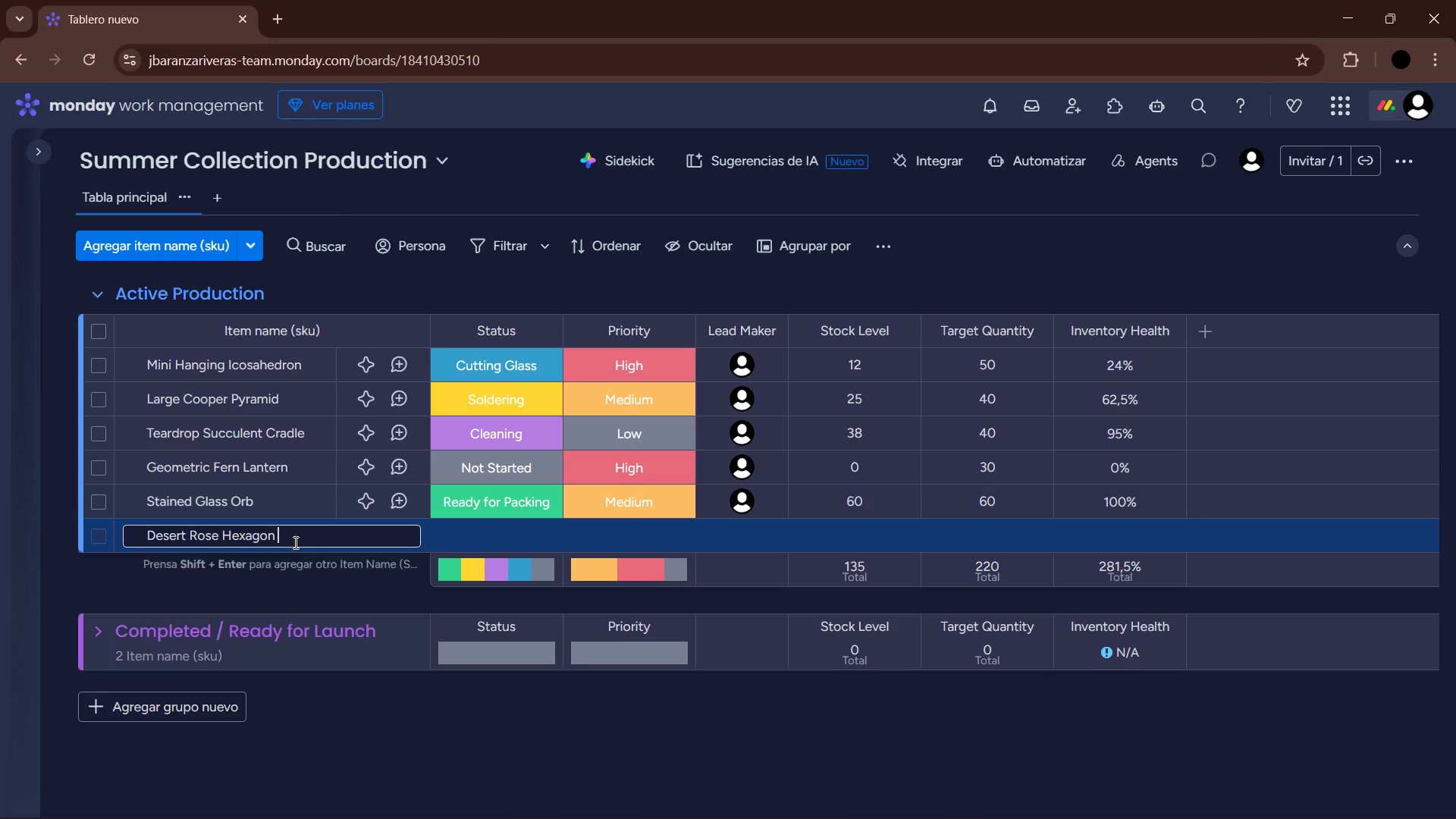 
key(Enter)
 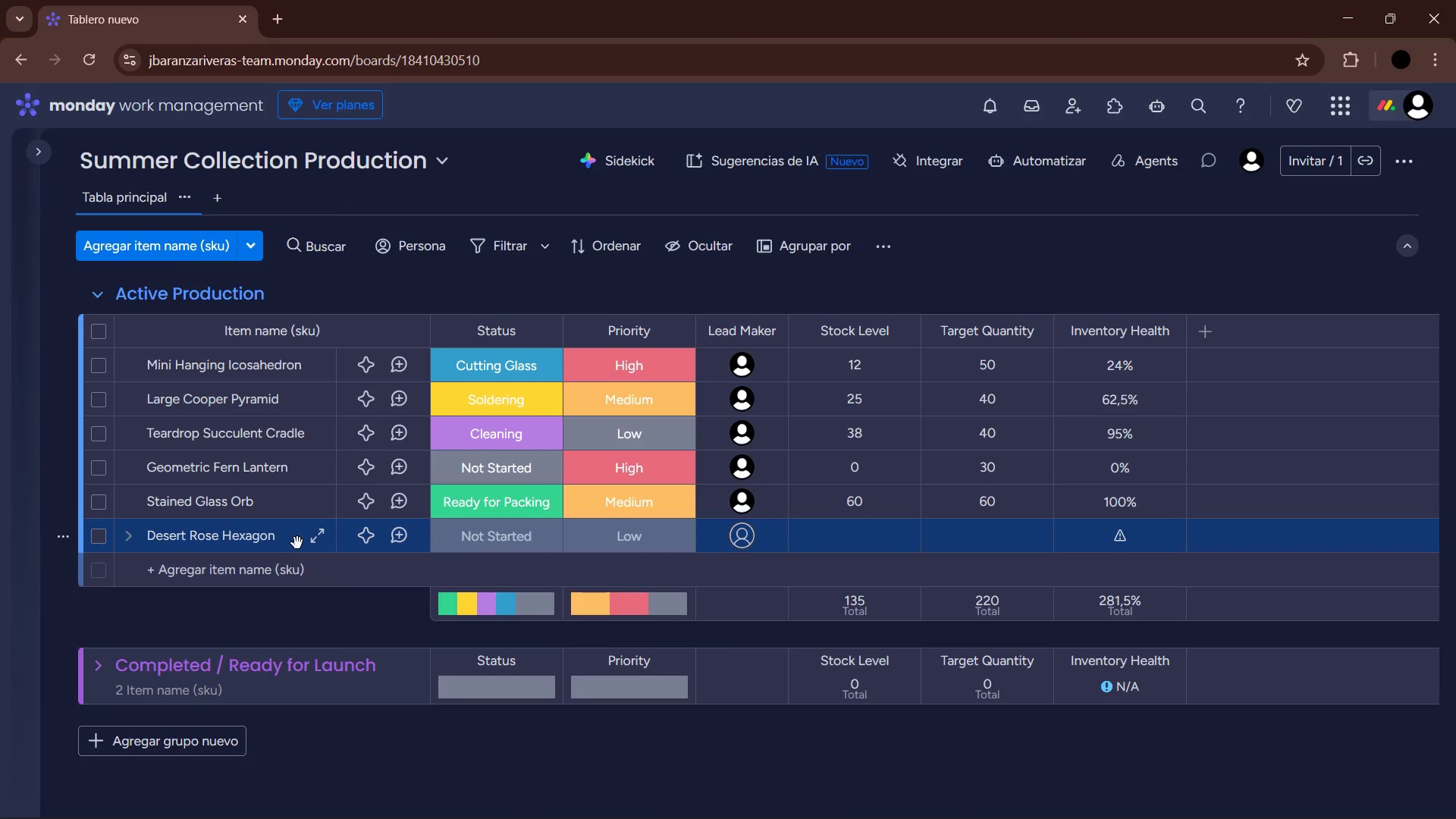 
left_click([479, 537])
 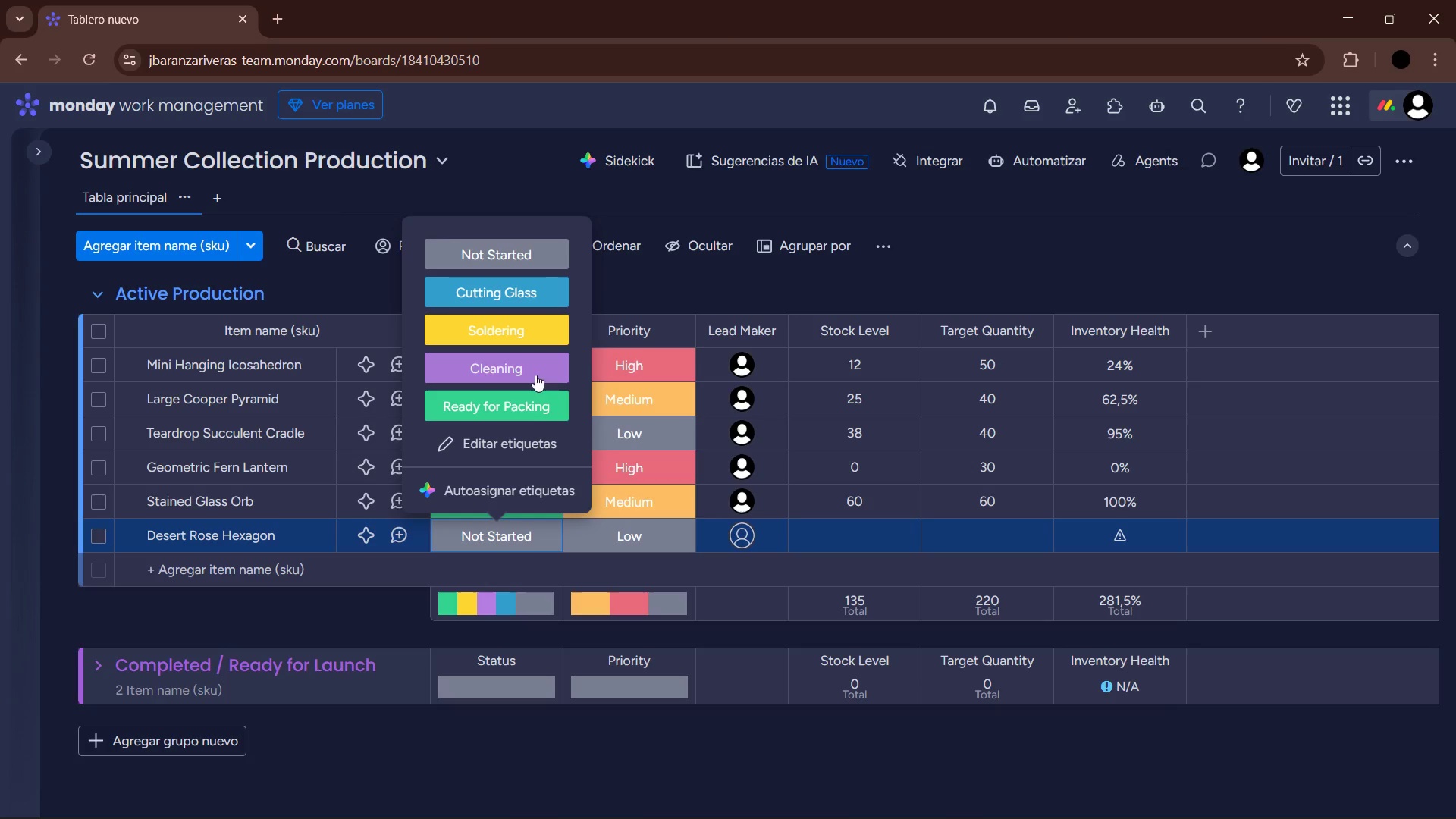 
left_click([529, 289])
 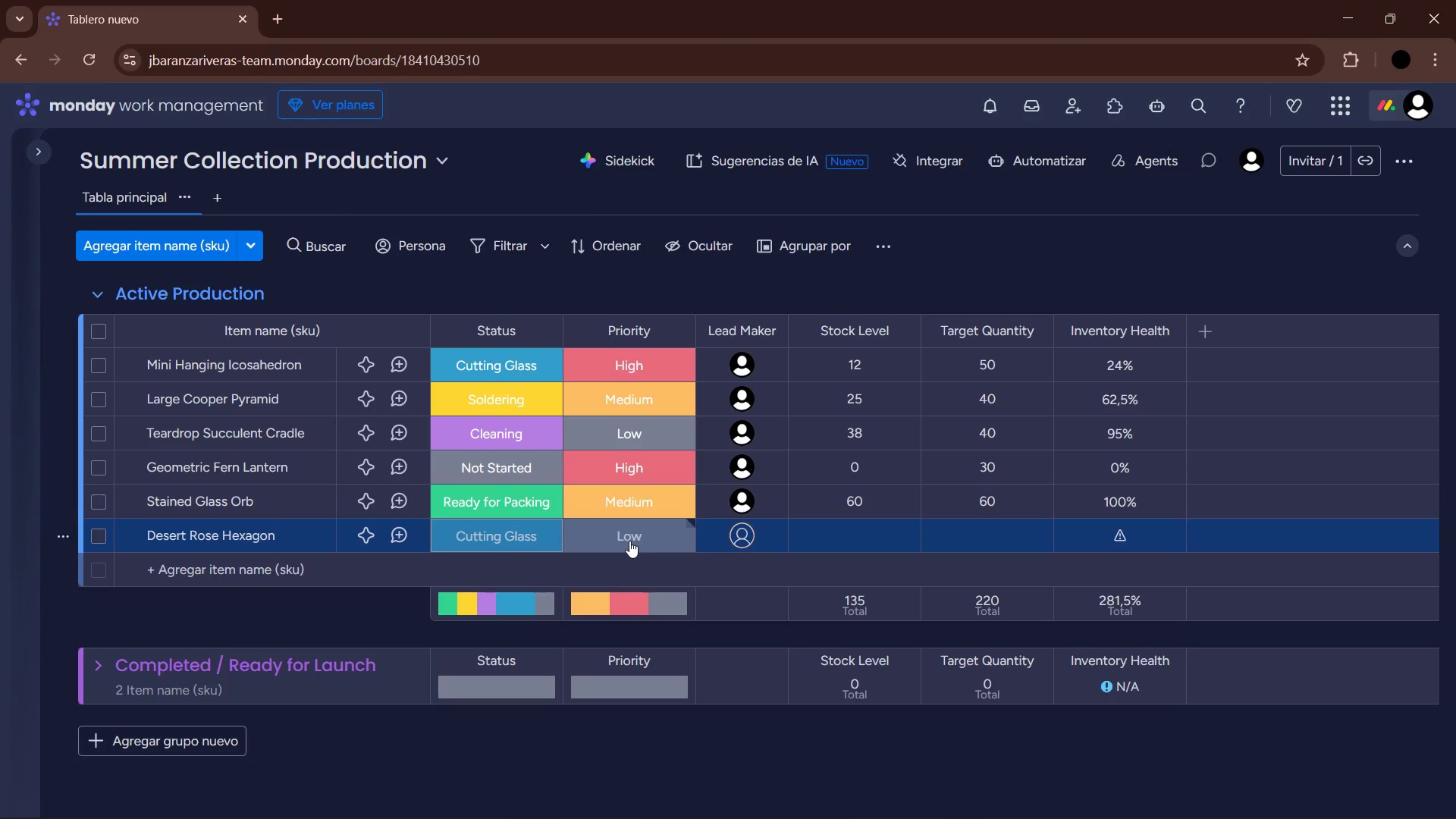 
left_click([629, 541])
 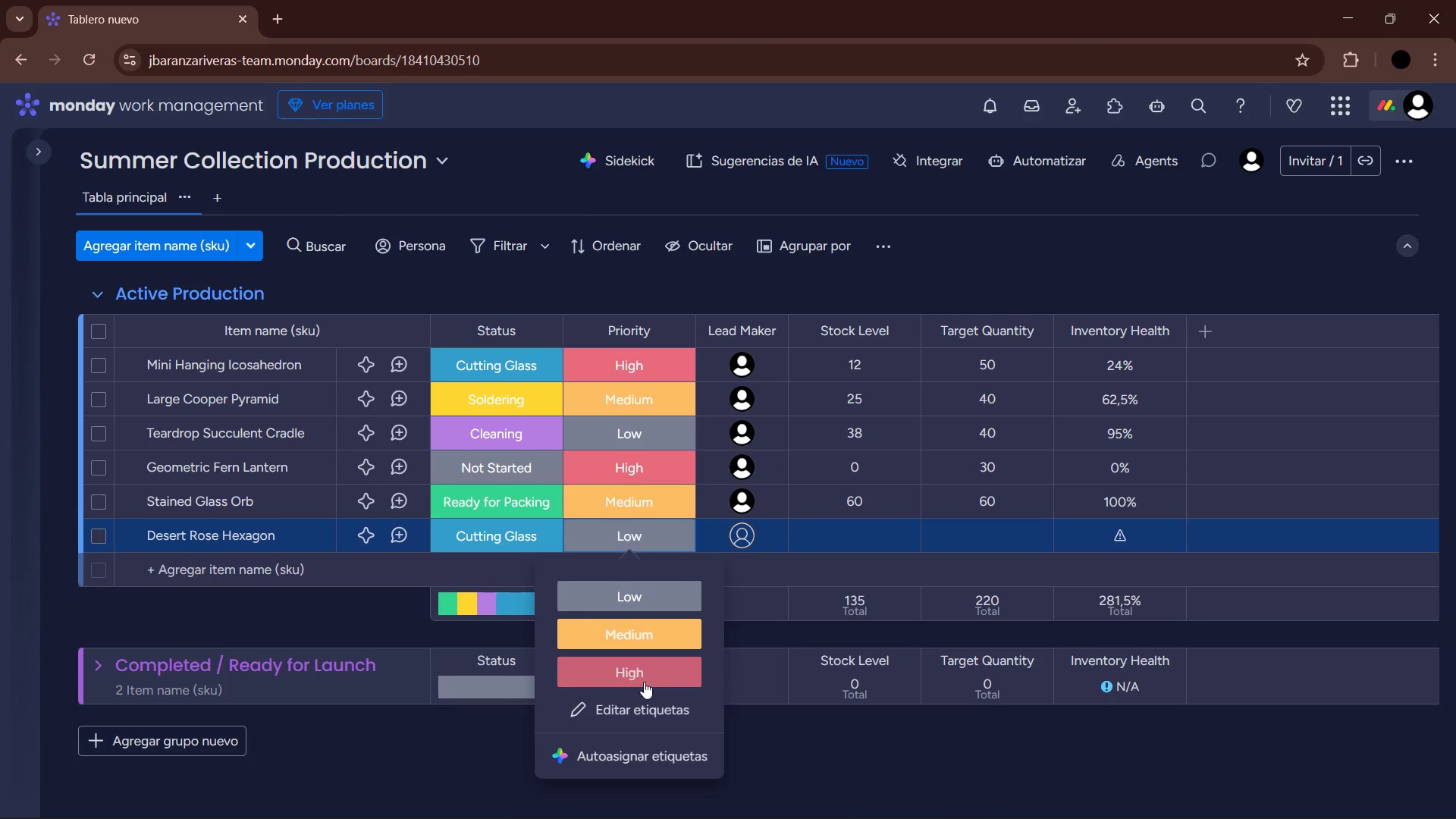 
double_click([719, 529])
 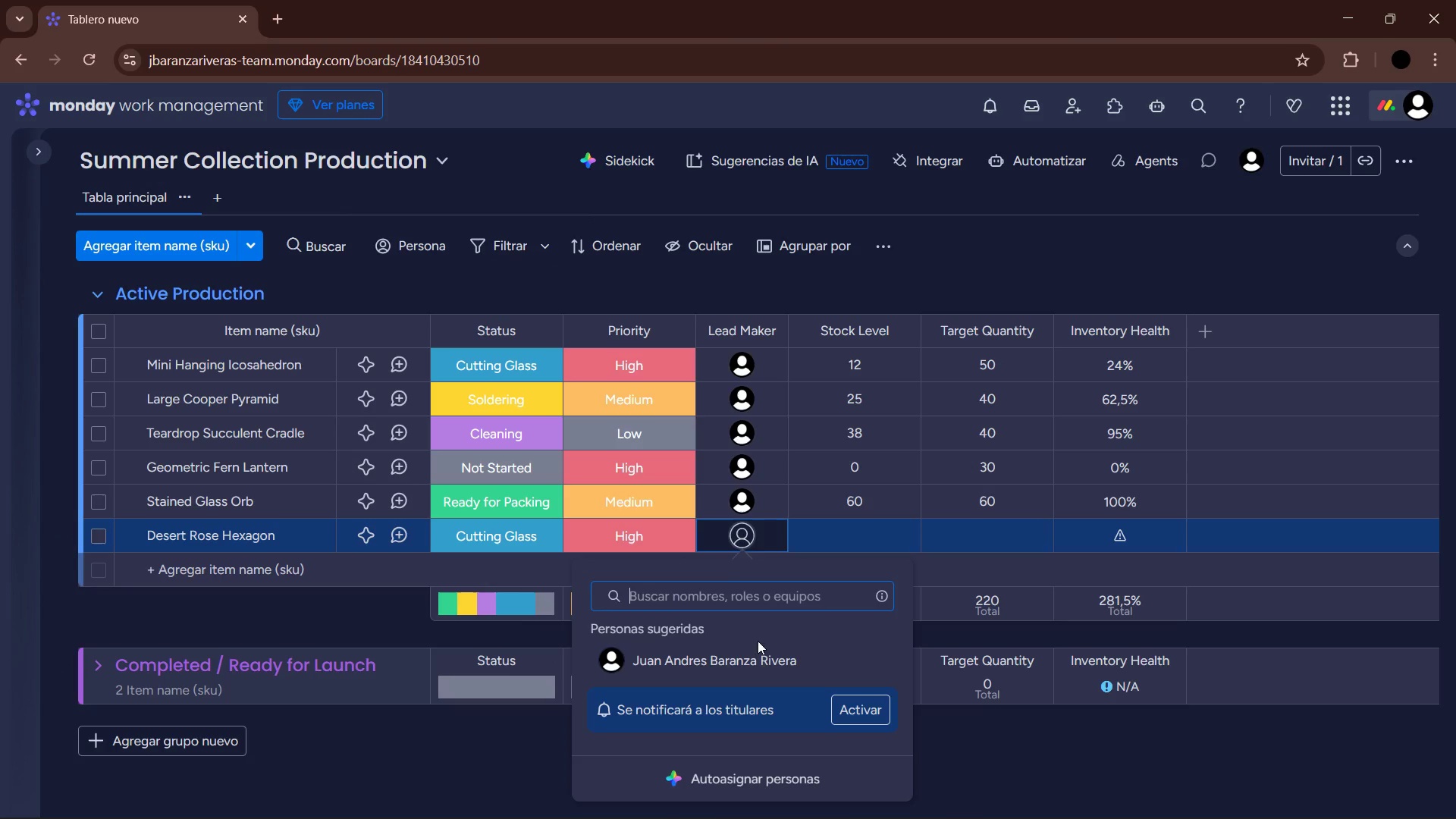 
left_click([759, 661])
 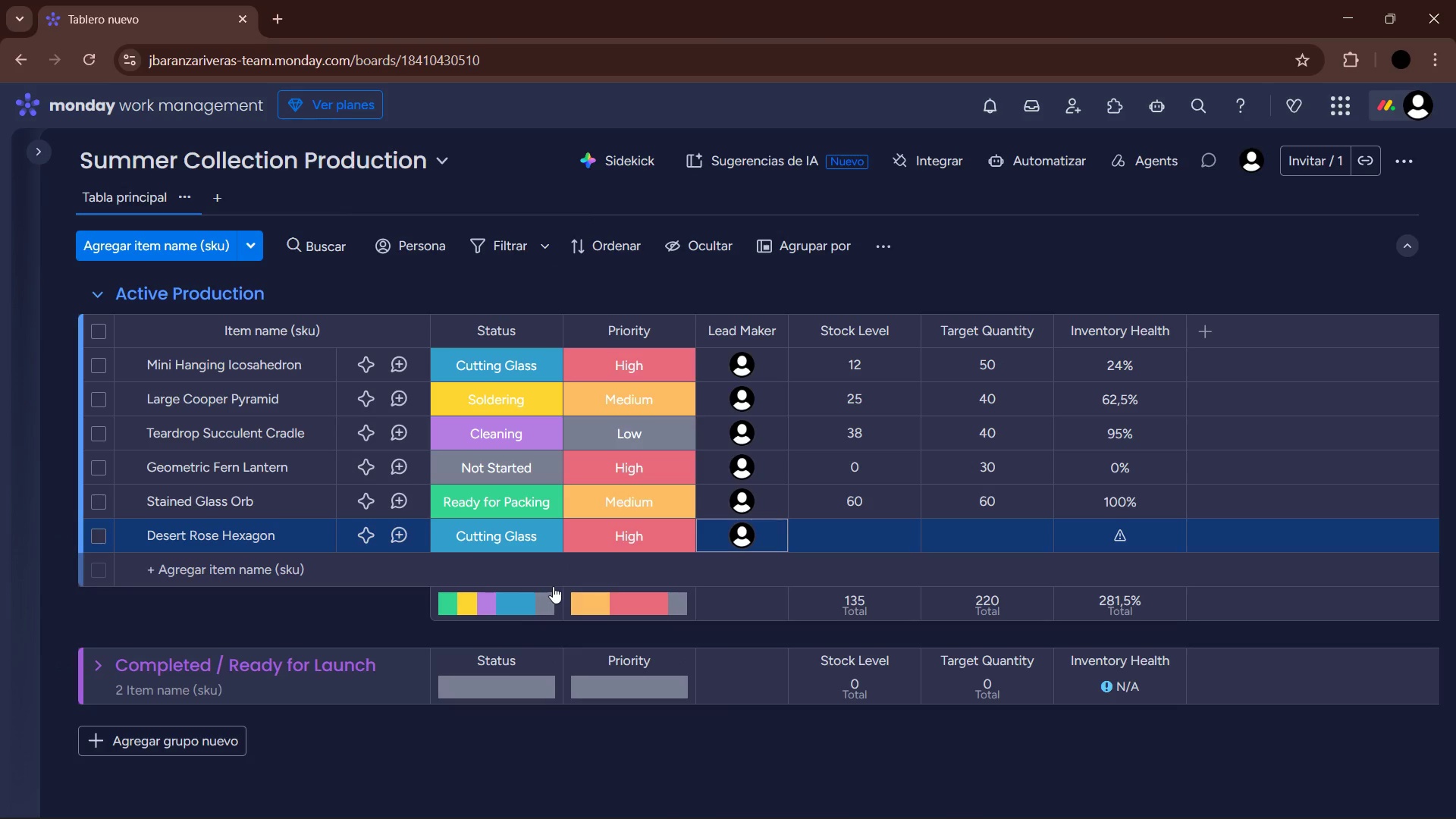 
wait(6.8)
 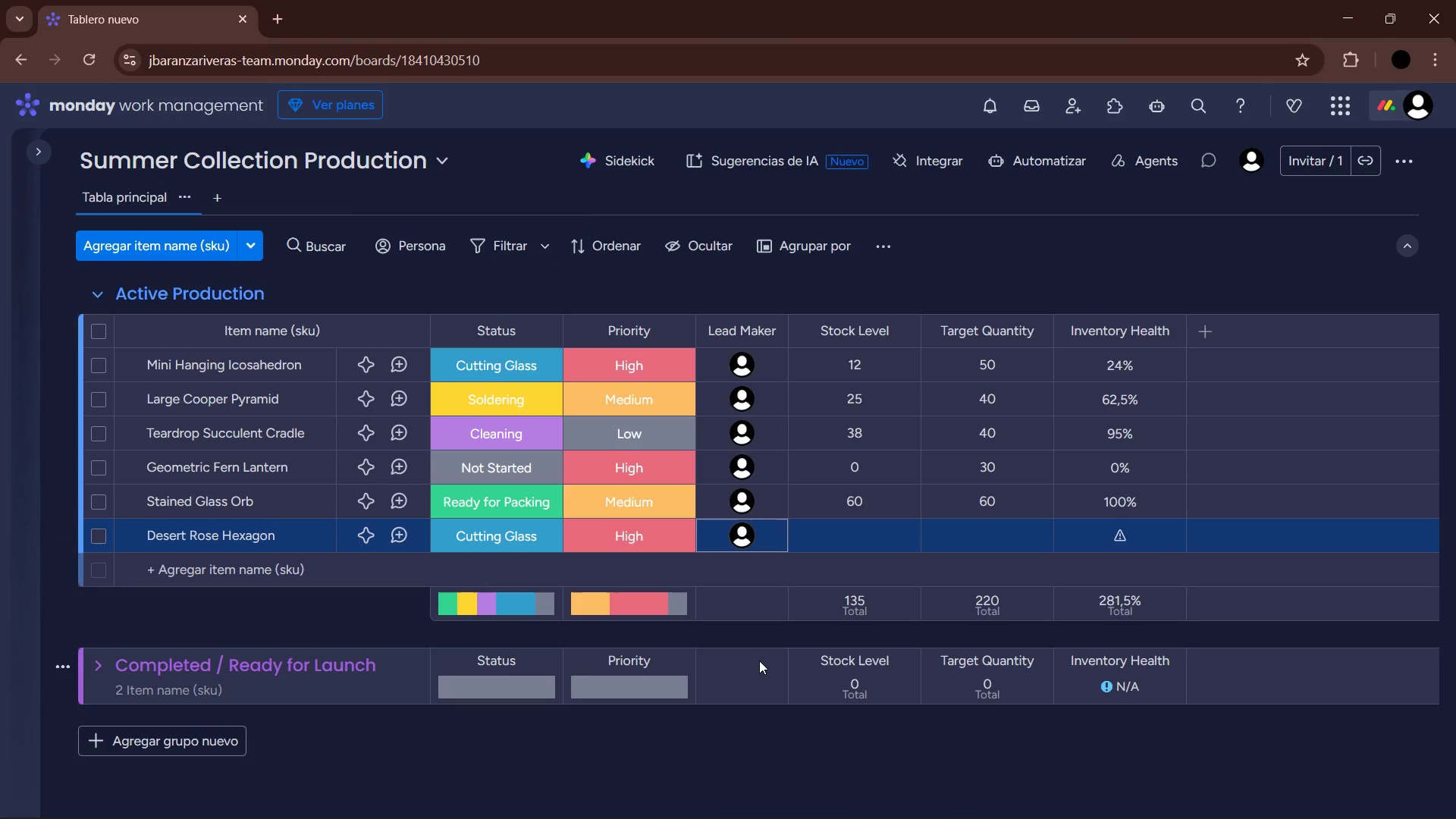 
left_click([849, 535])
 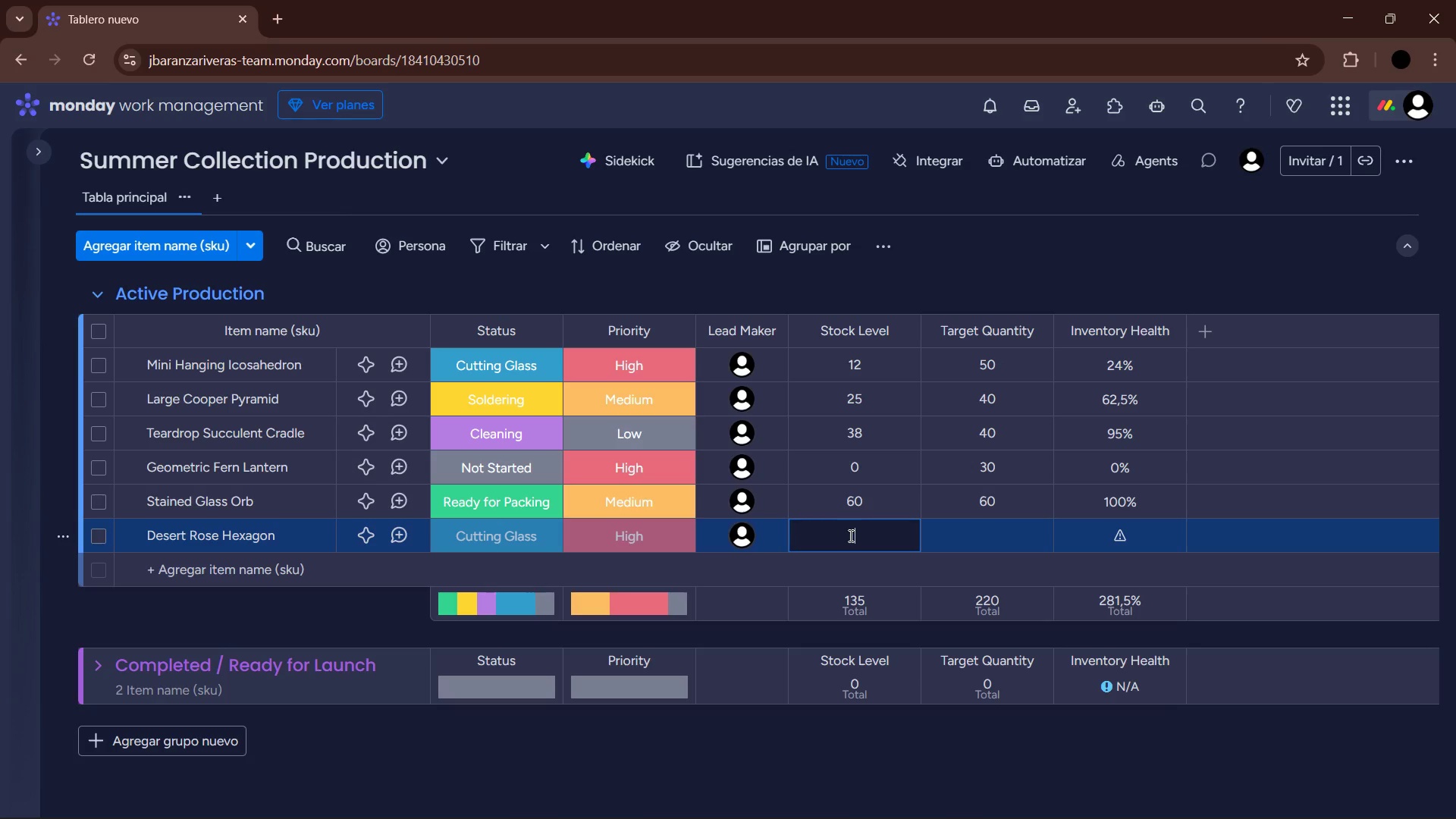 
key(Numpad5)
 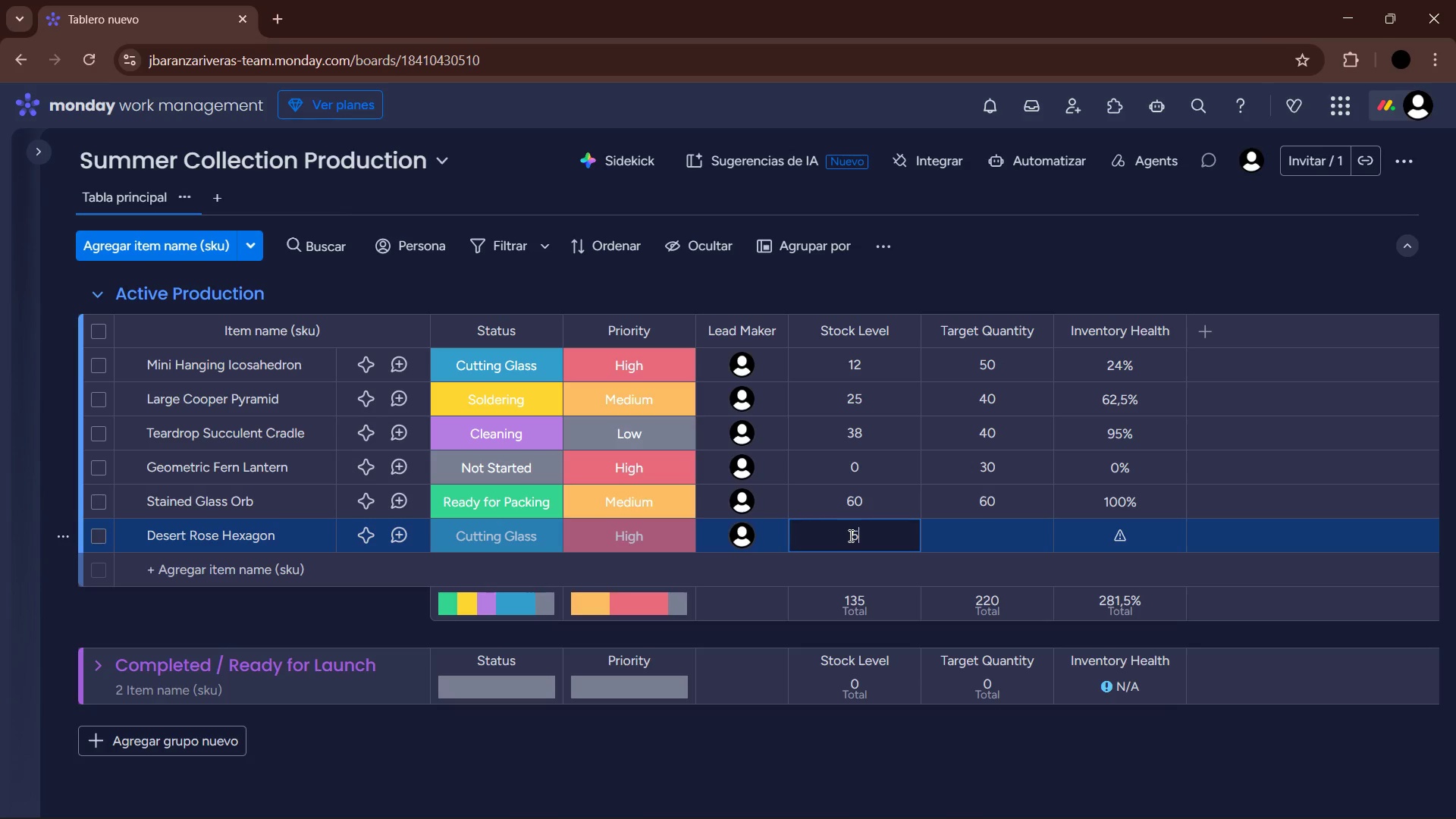 
key(NumpadEnter)
 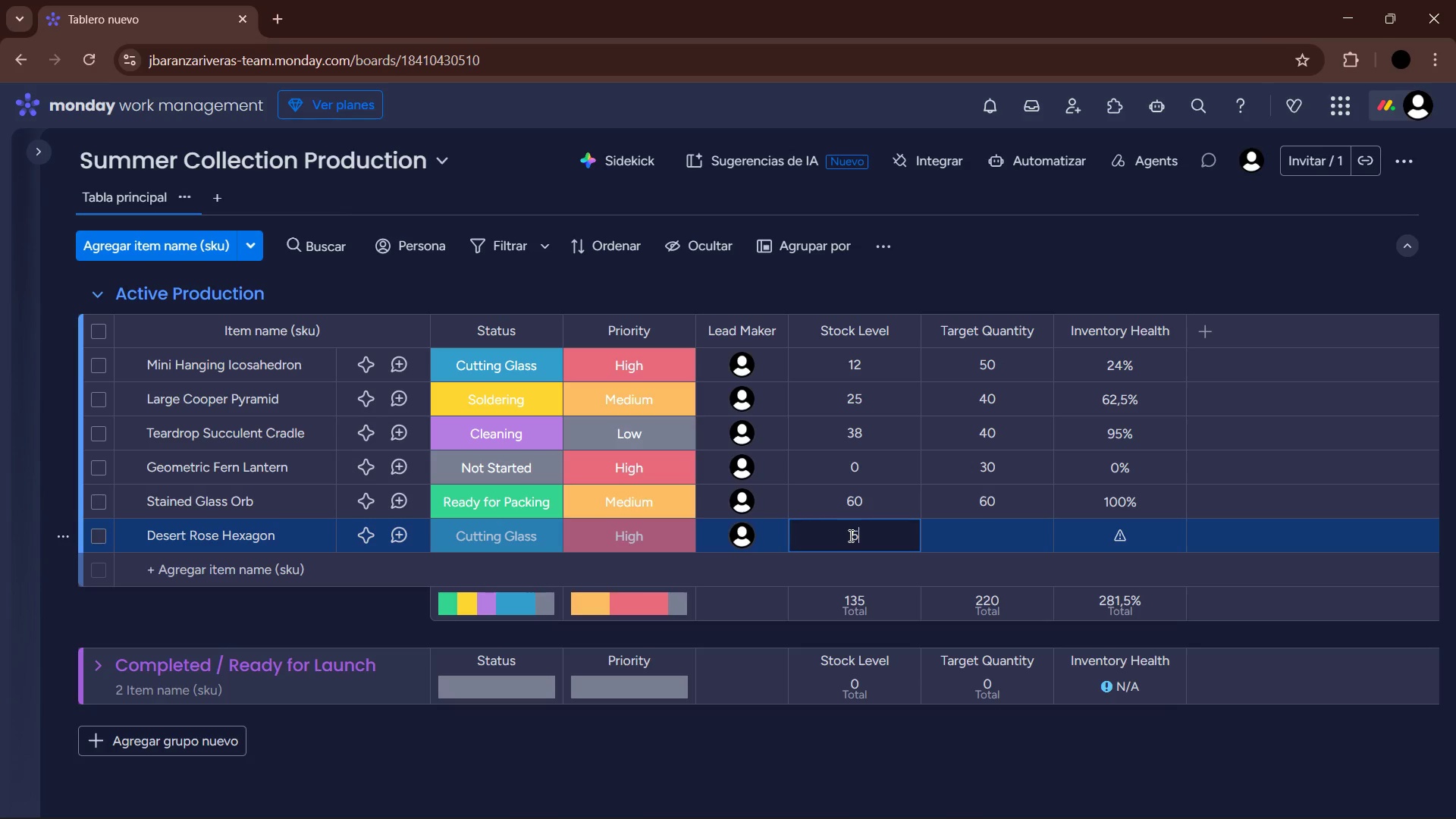 
key(NumpadDecimal)
 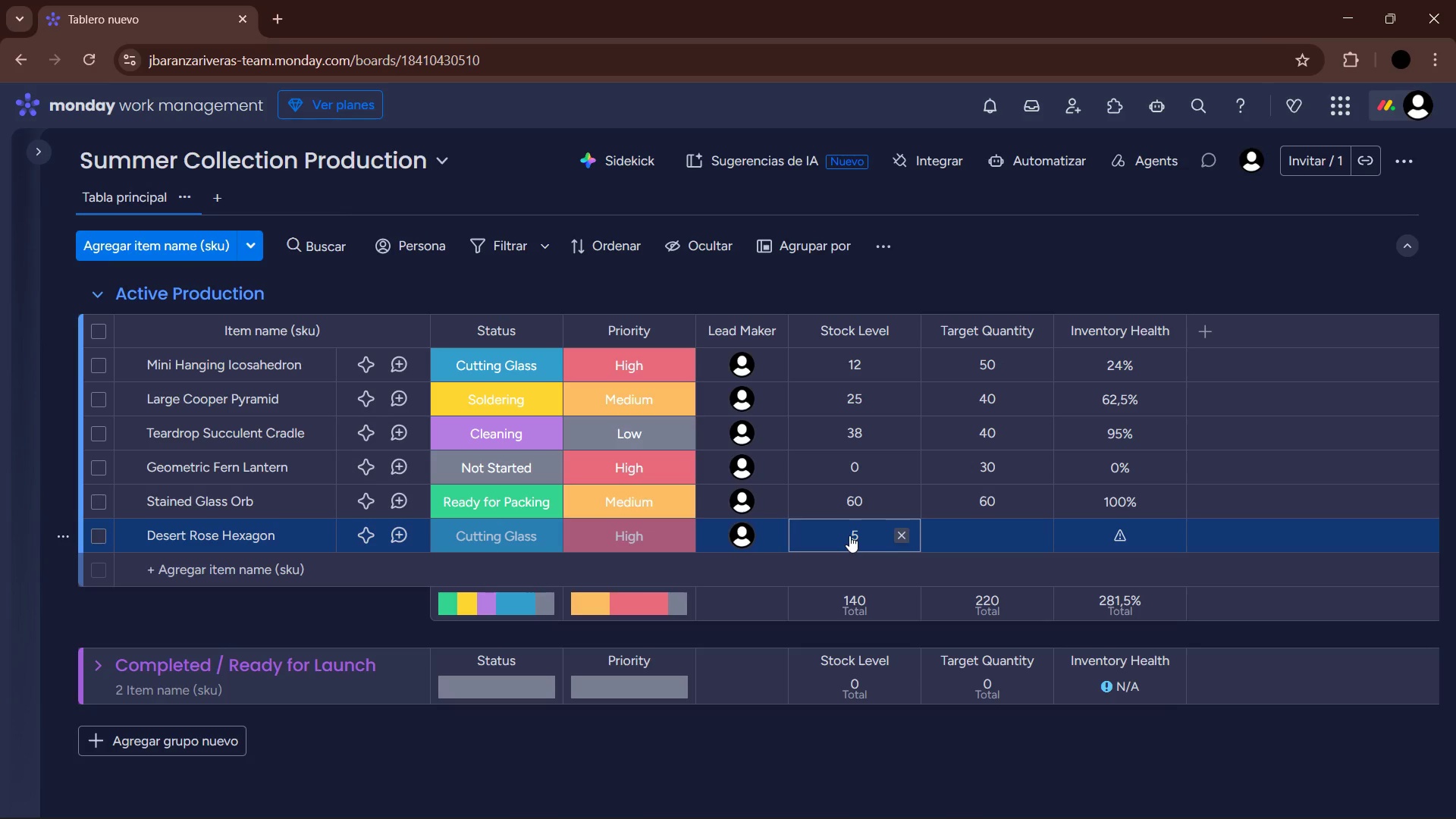 
key(ArrowRight)
 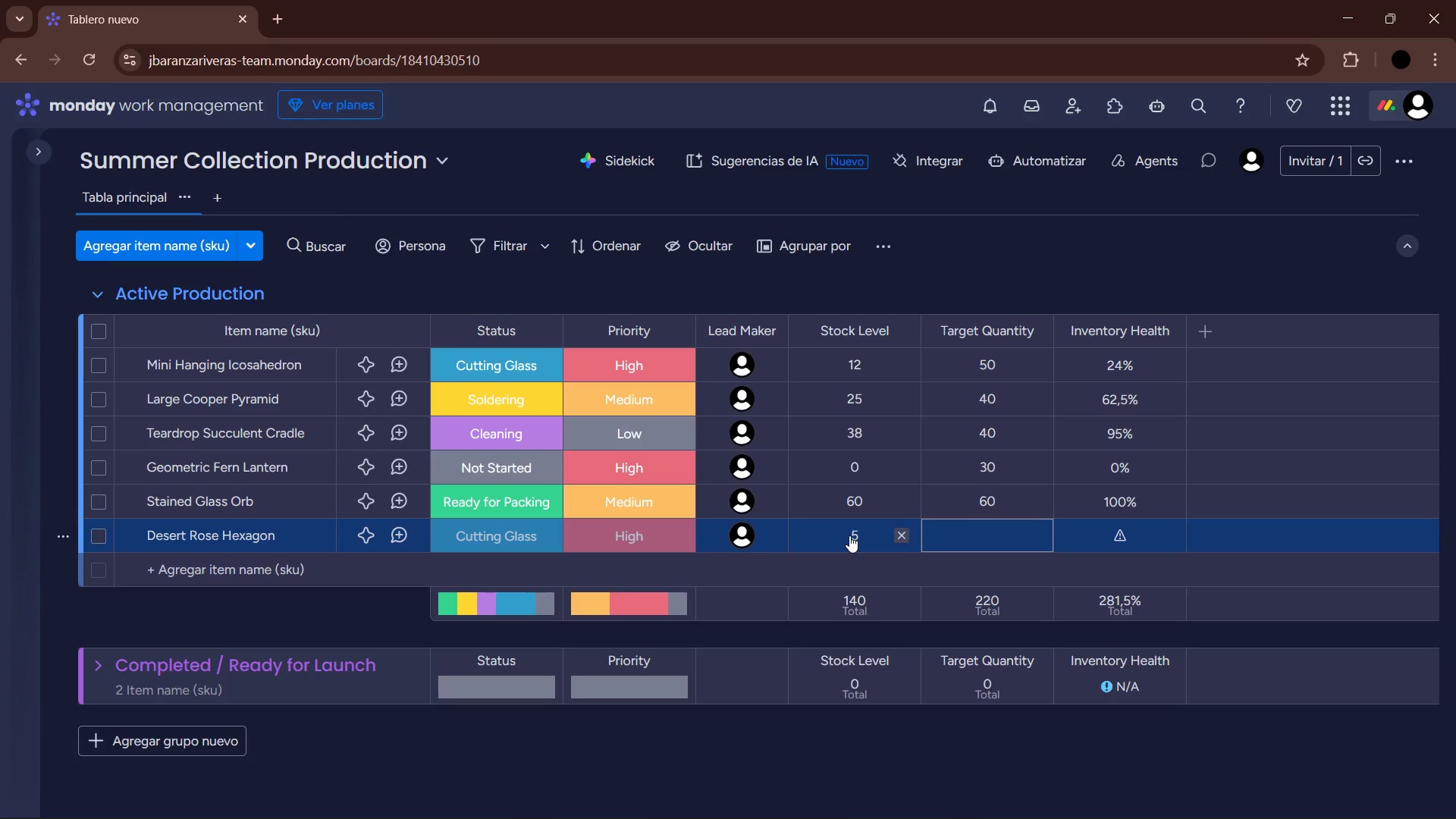 
key(Enter)
 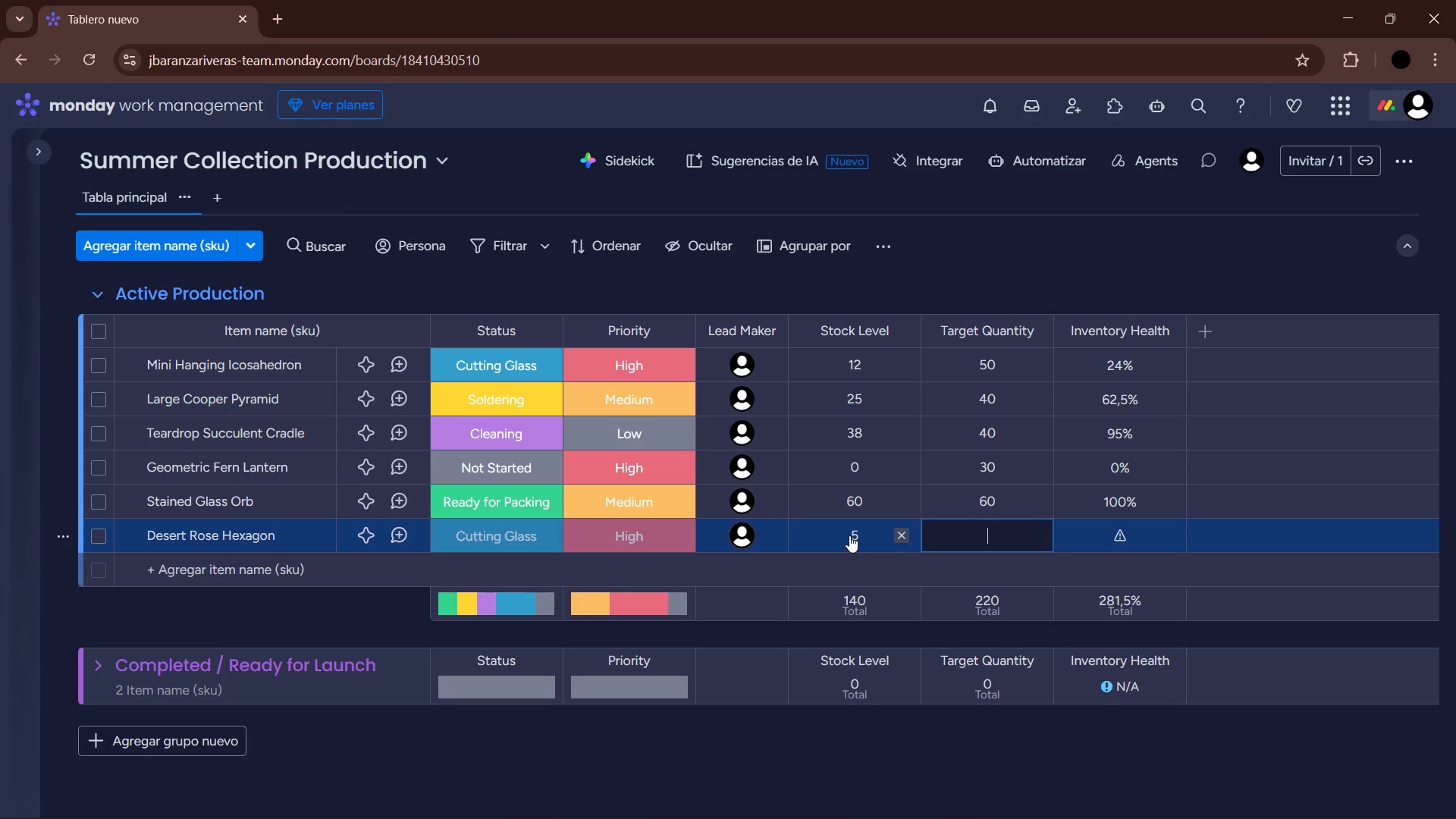 
key(Numpad2)
 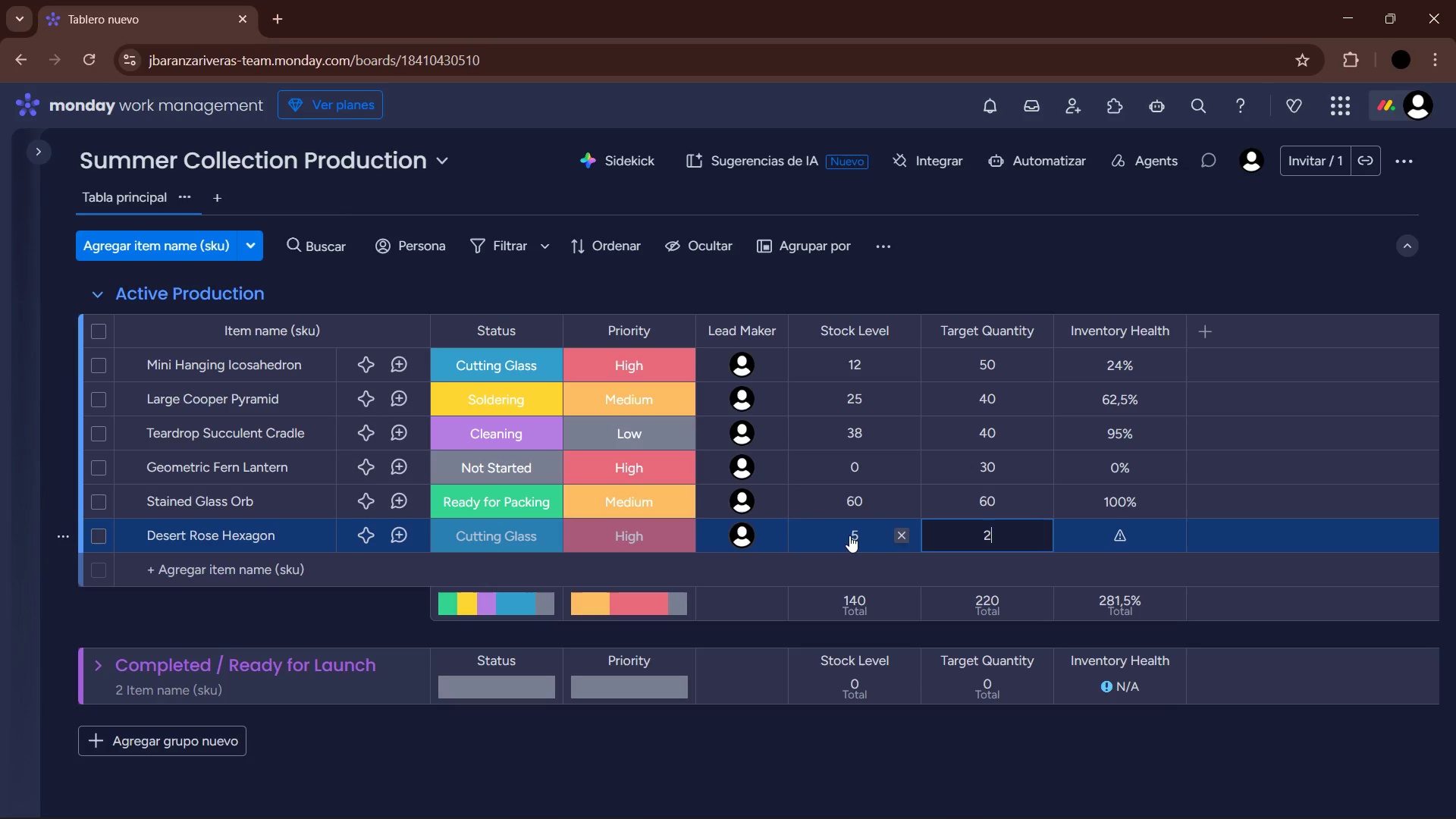 
key(Numpad5)
 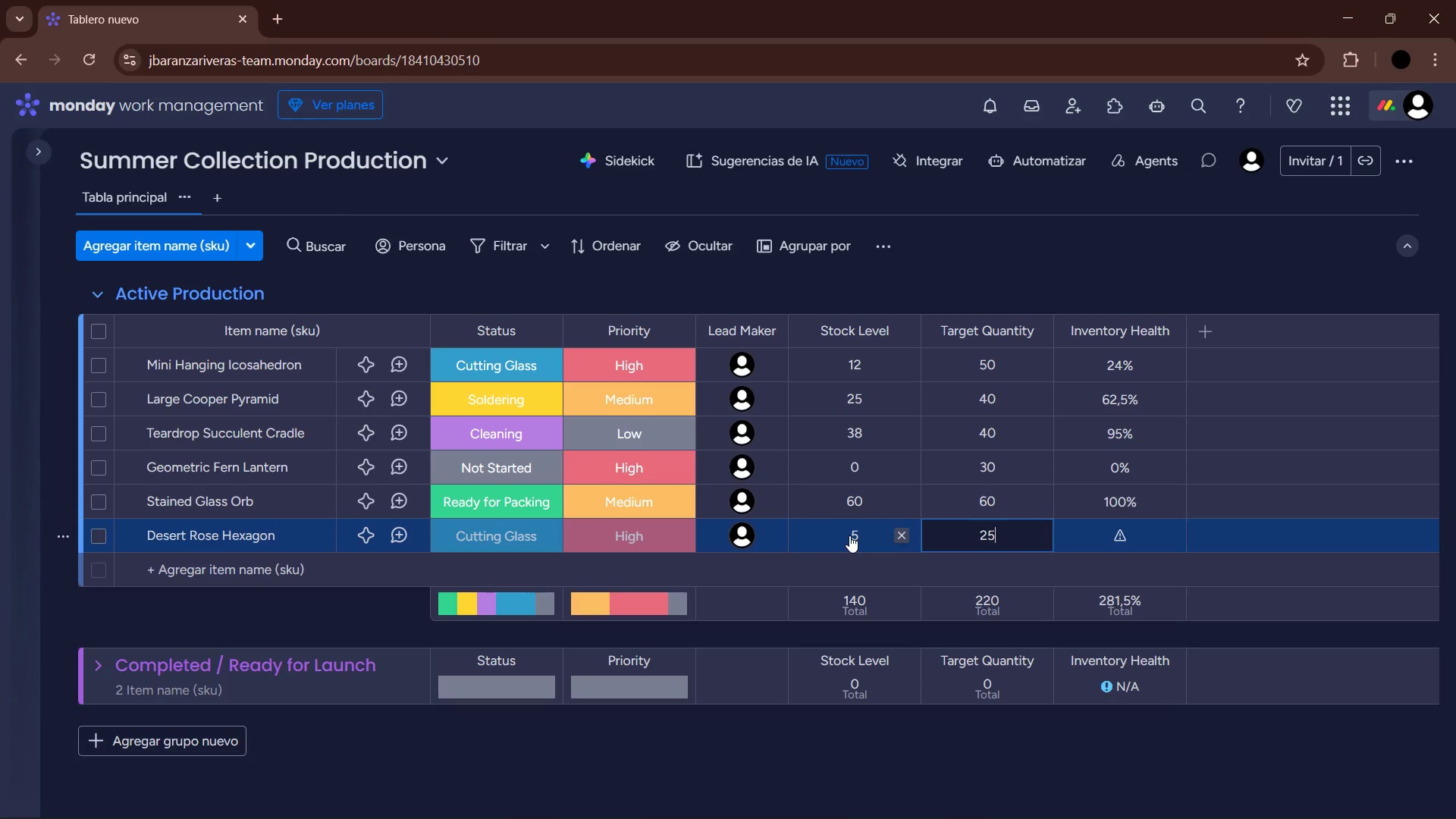 
key(Enter)
 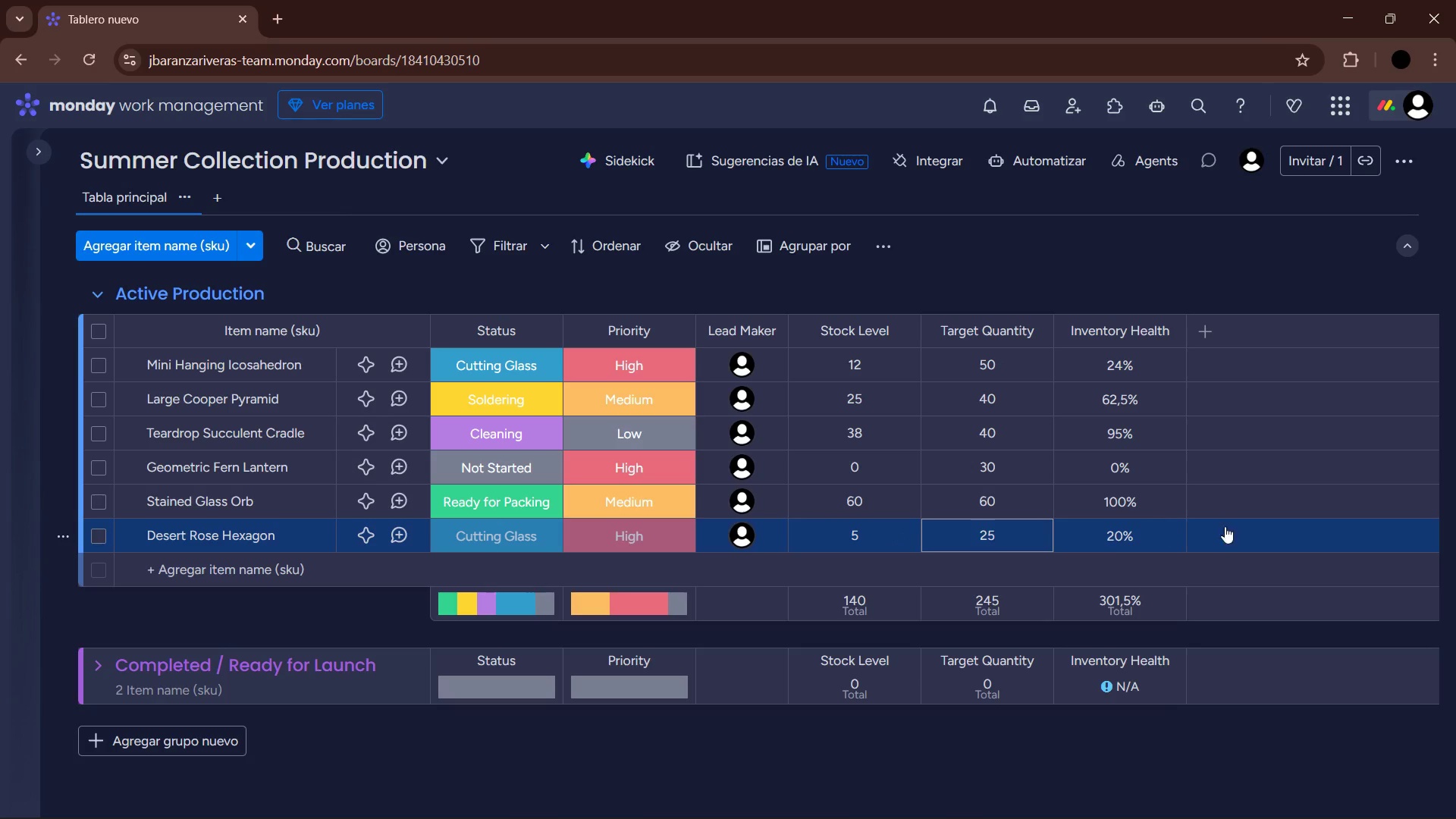 
left_click([301, 566])
 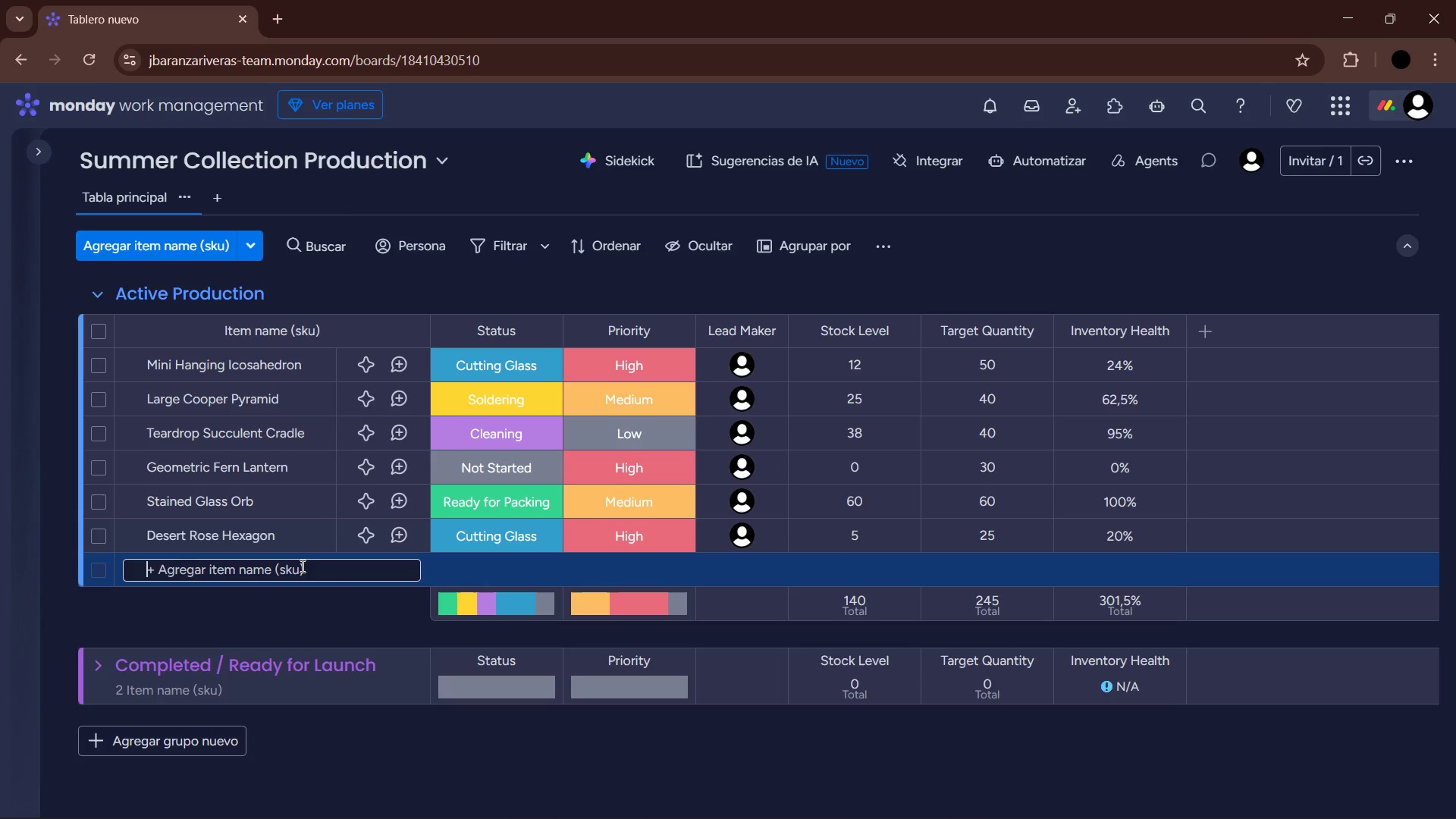 
type(Golden Hour Prim)
key(Backspace)
type(sm )
 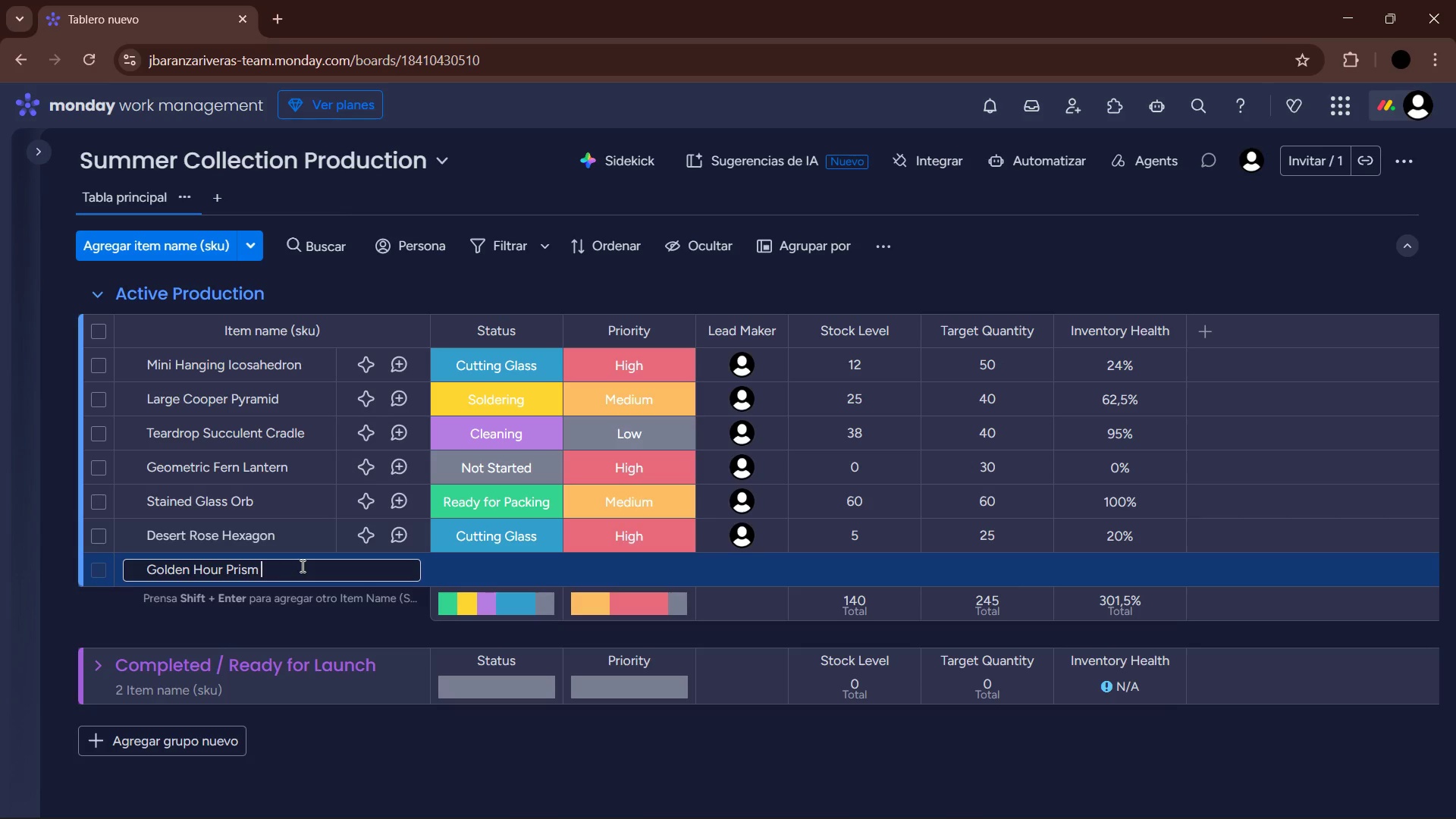 
key(Enter)
 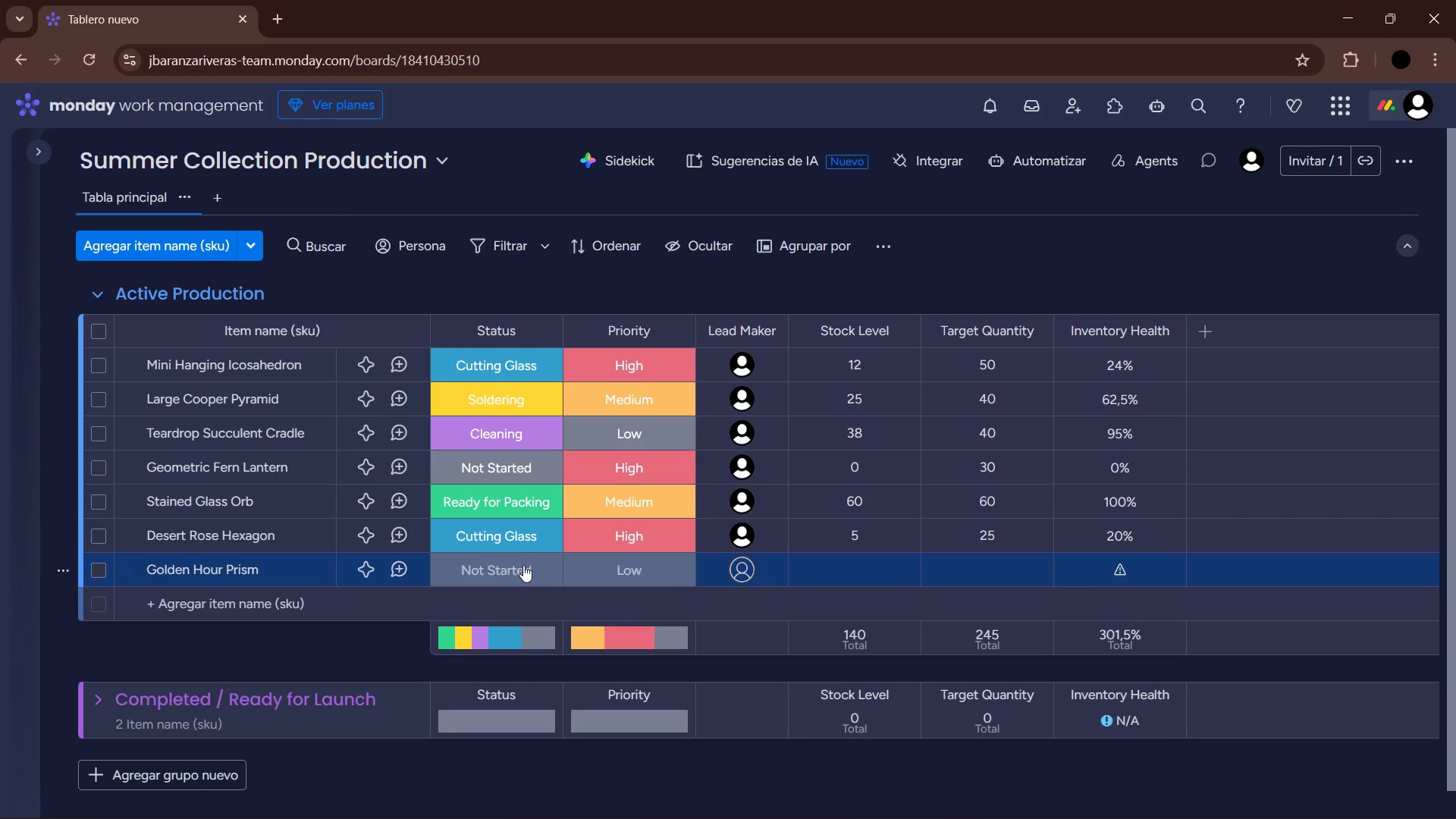 
left_click([514, 565])
 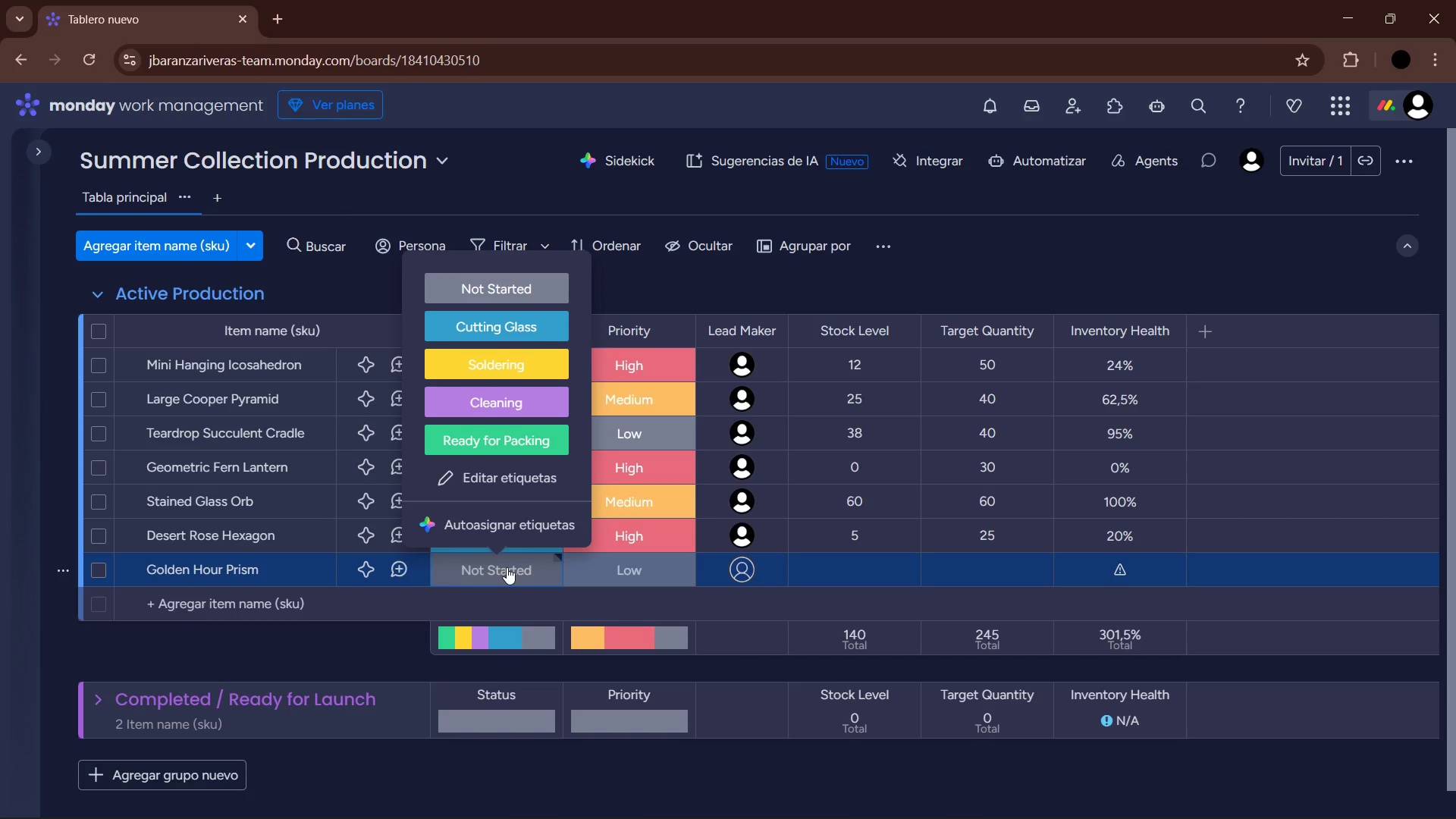 
wait(7.05)
 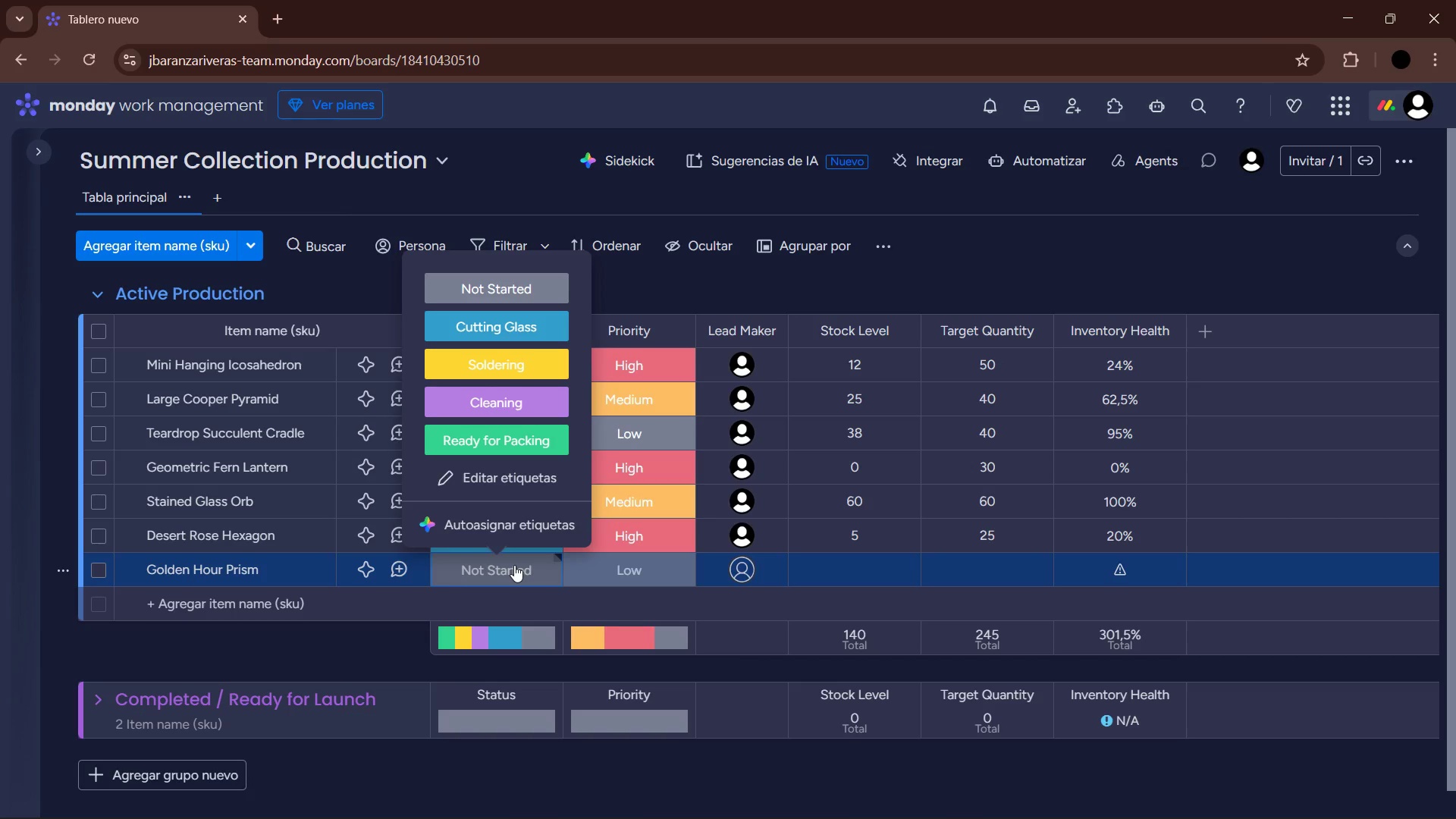 
left_click([530, 372])
 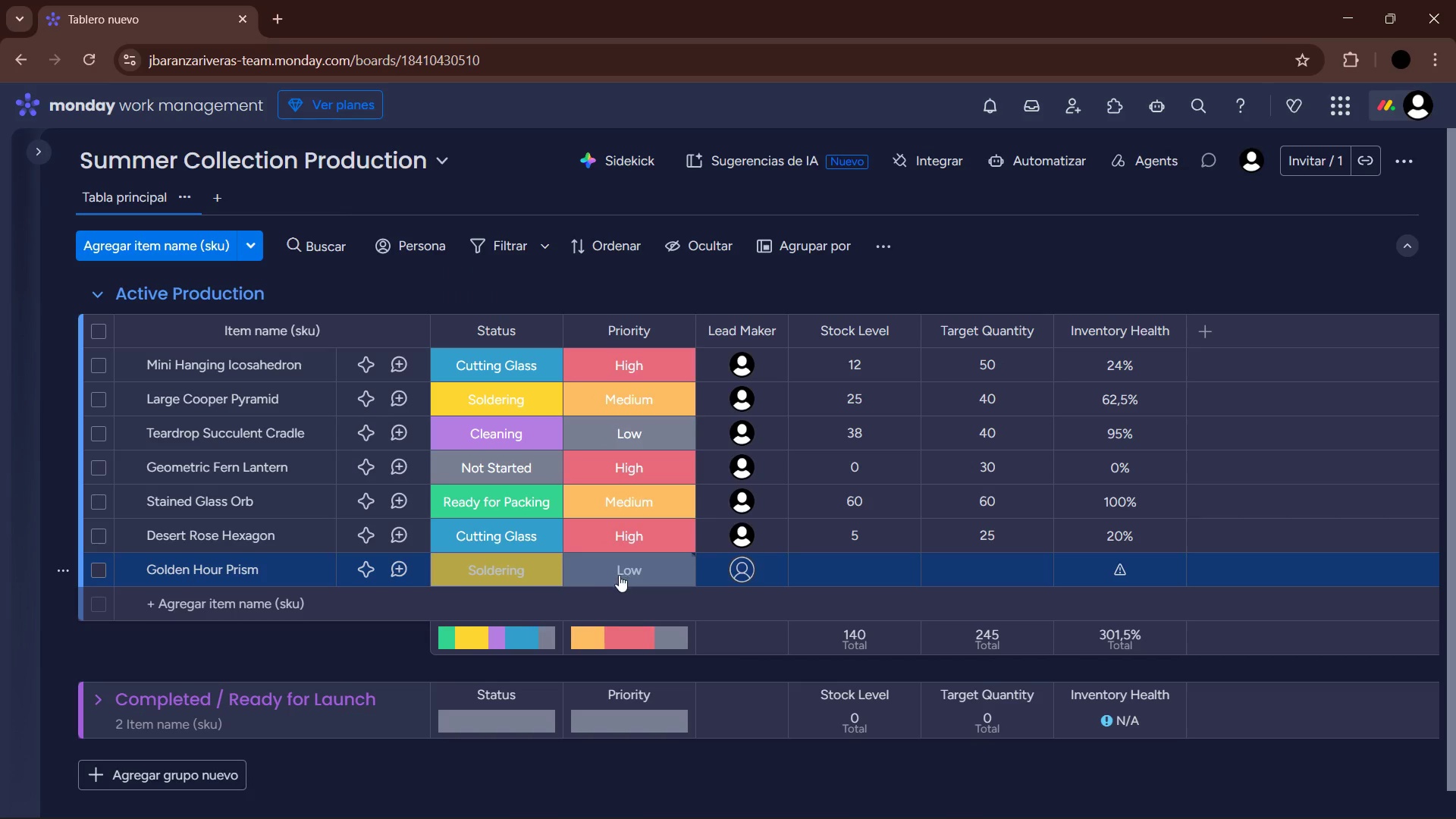 
left_click([619, 575])
 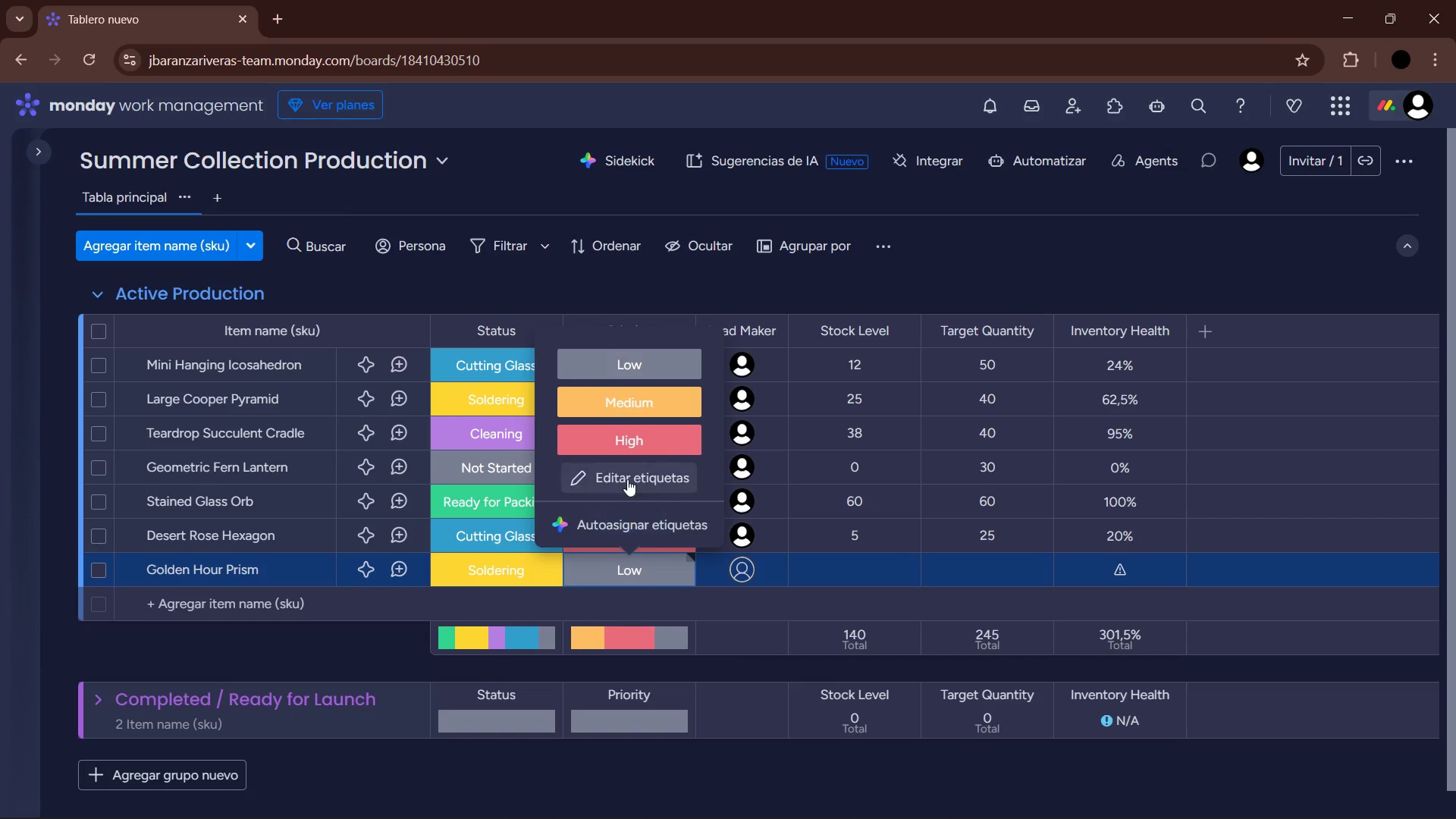 
double_click([742, 565])
 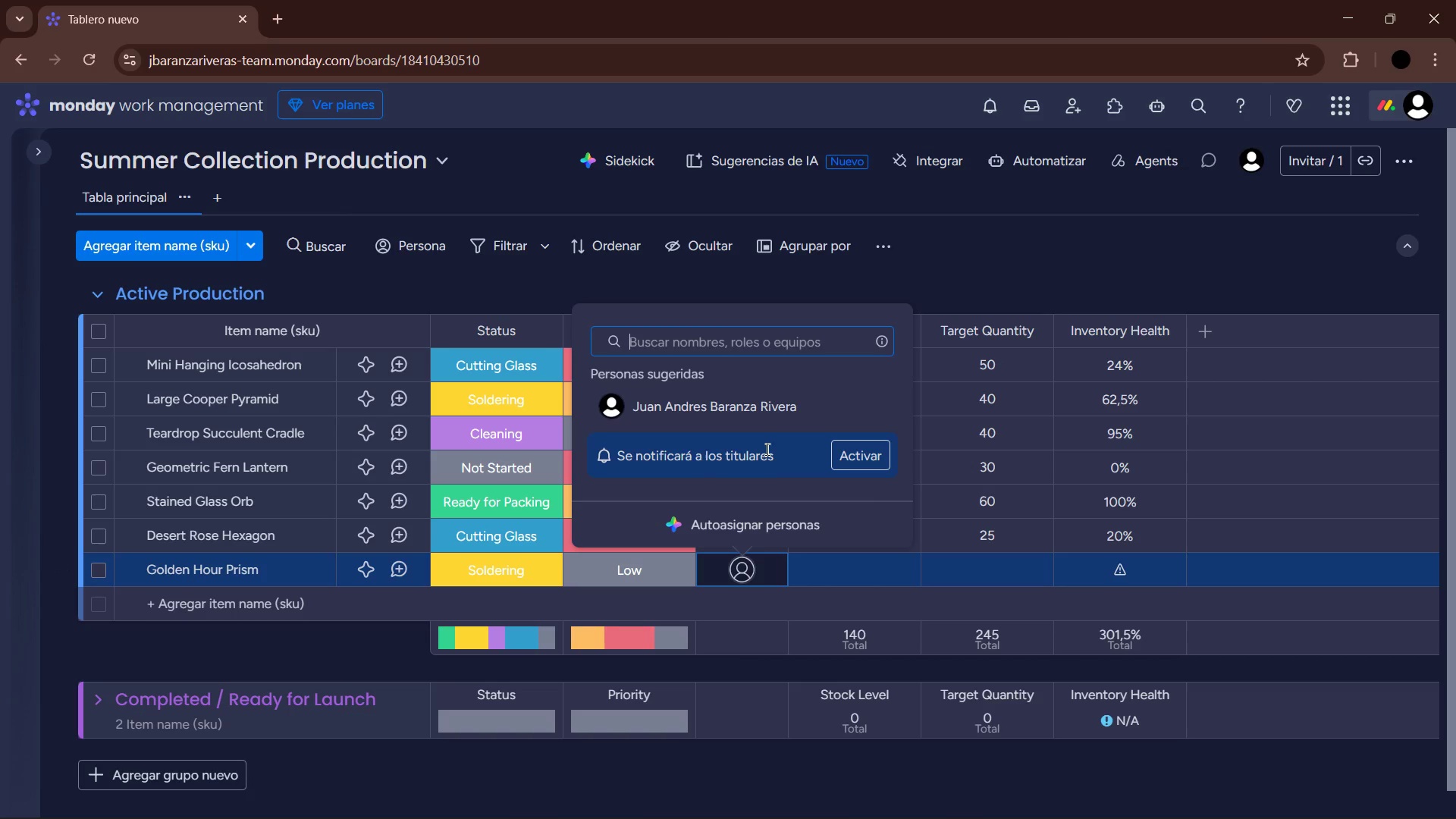 
left_click([768, 414])
 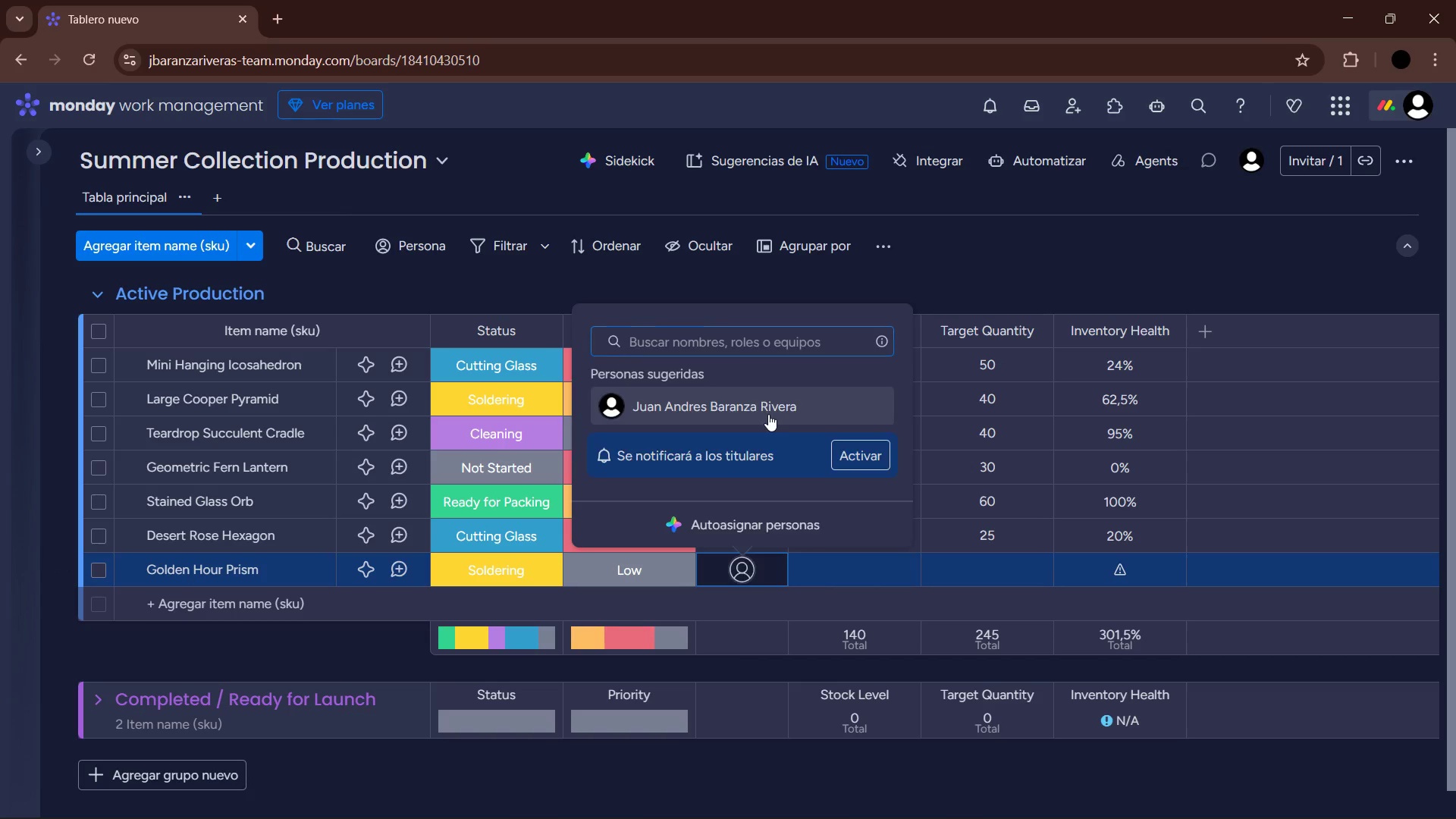 
mouse_move([831, 570])
 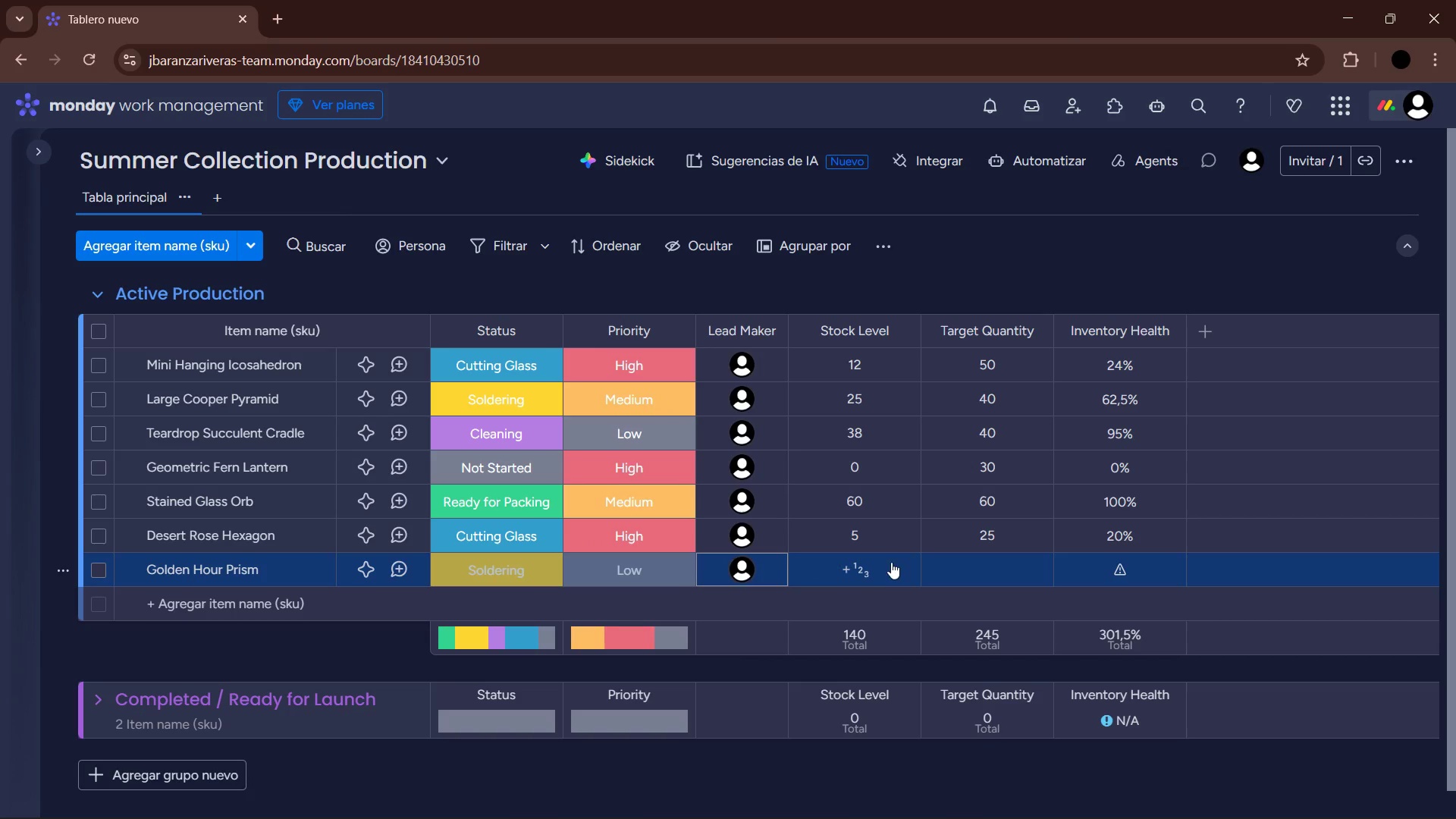 
left_click([868, 575])
 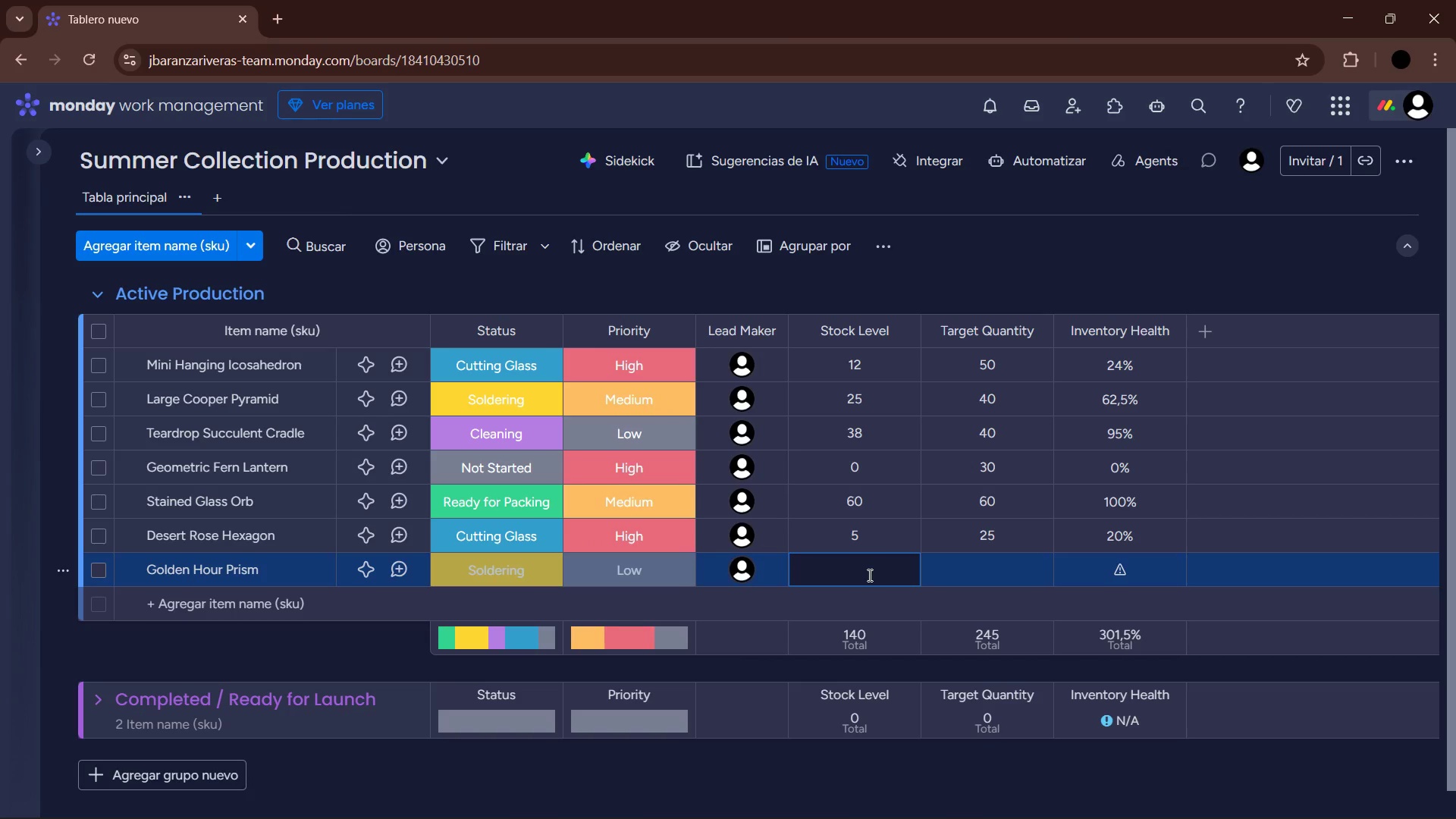 
key(Numpad1)
 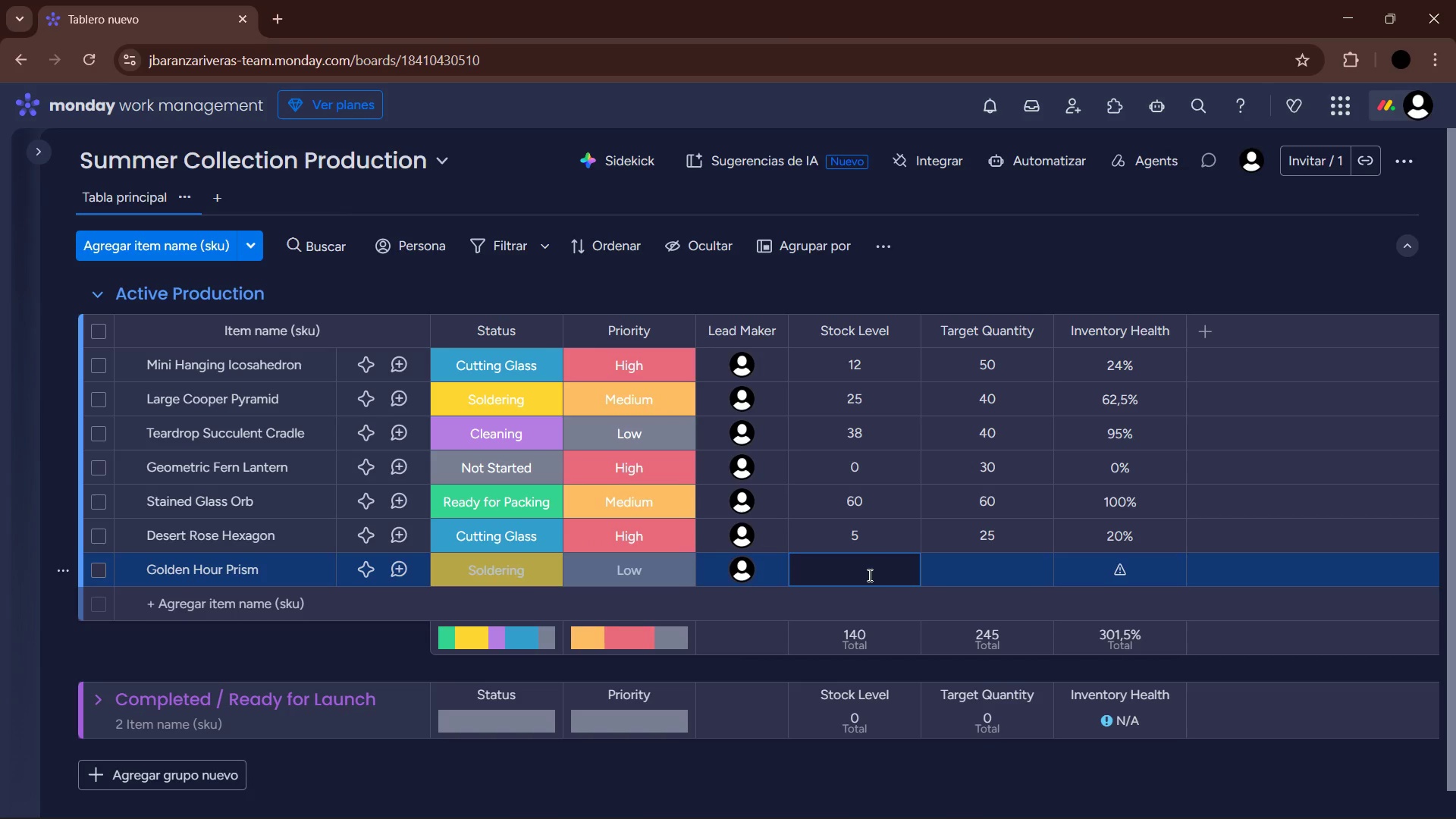 
key(Numpad5)
 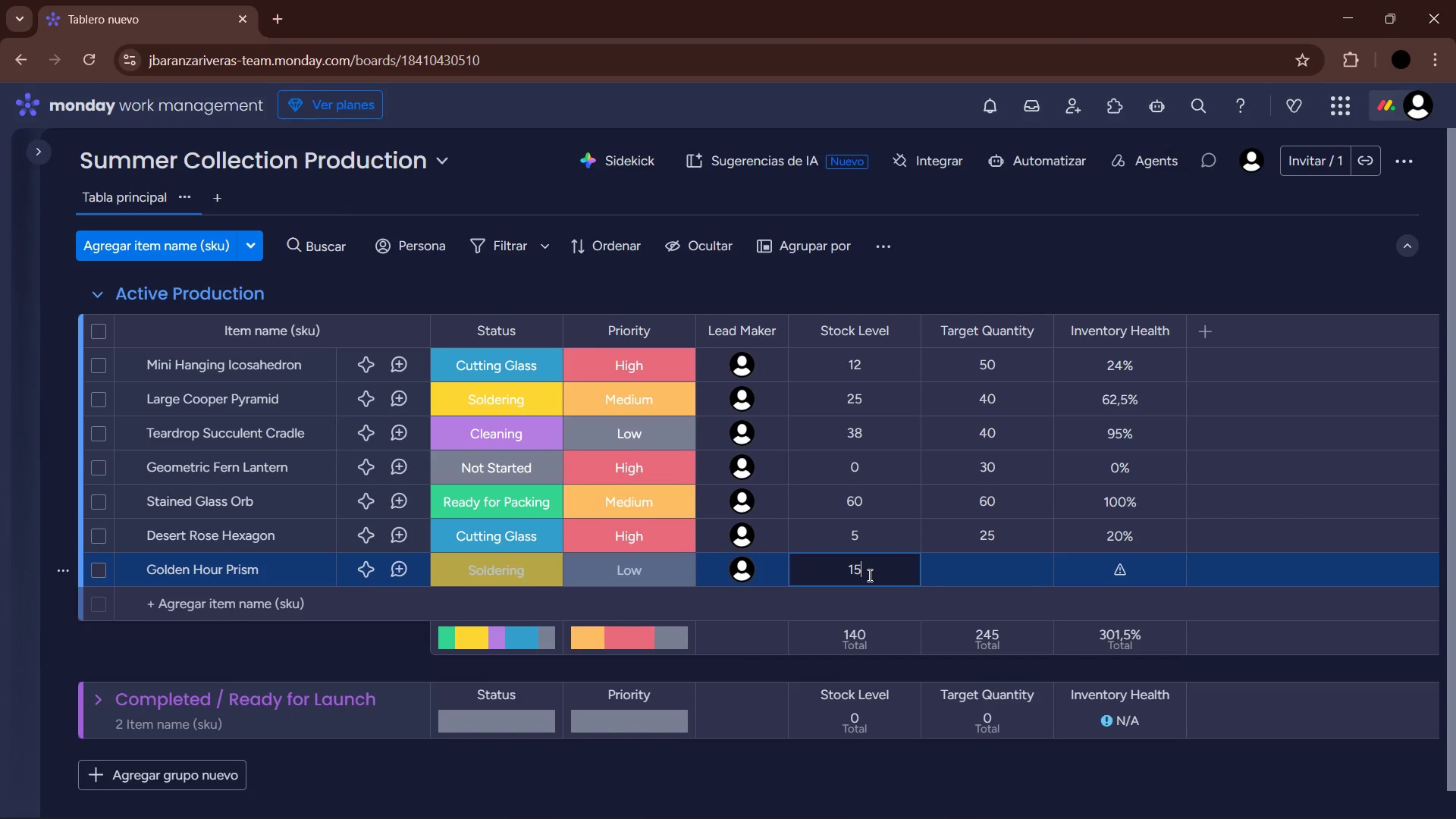 
key(NumpadEnter)
 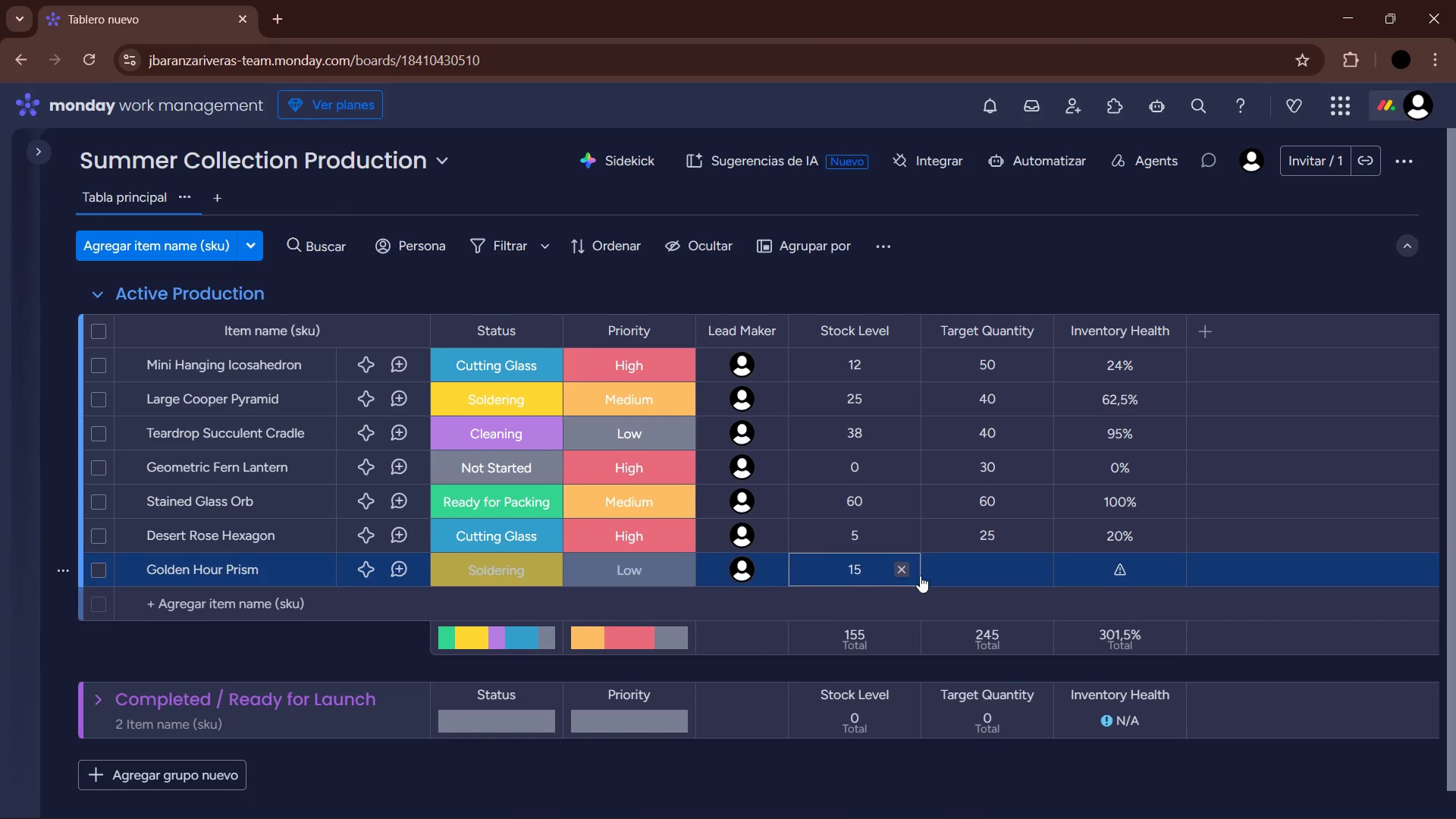 
left_click([976, 573])
 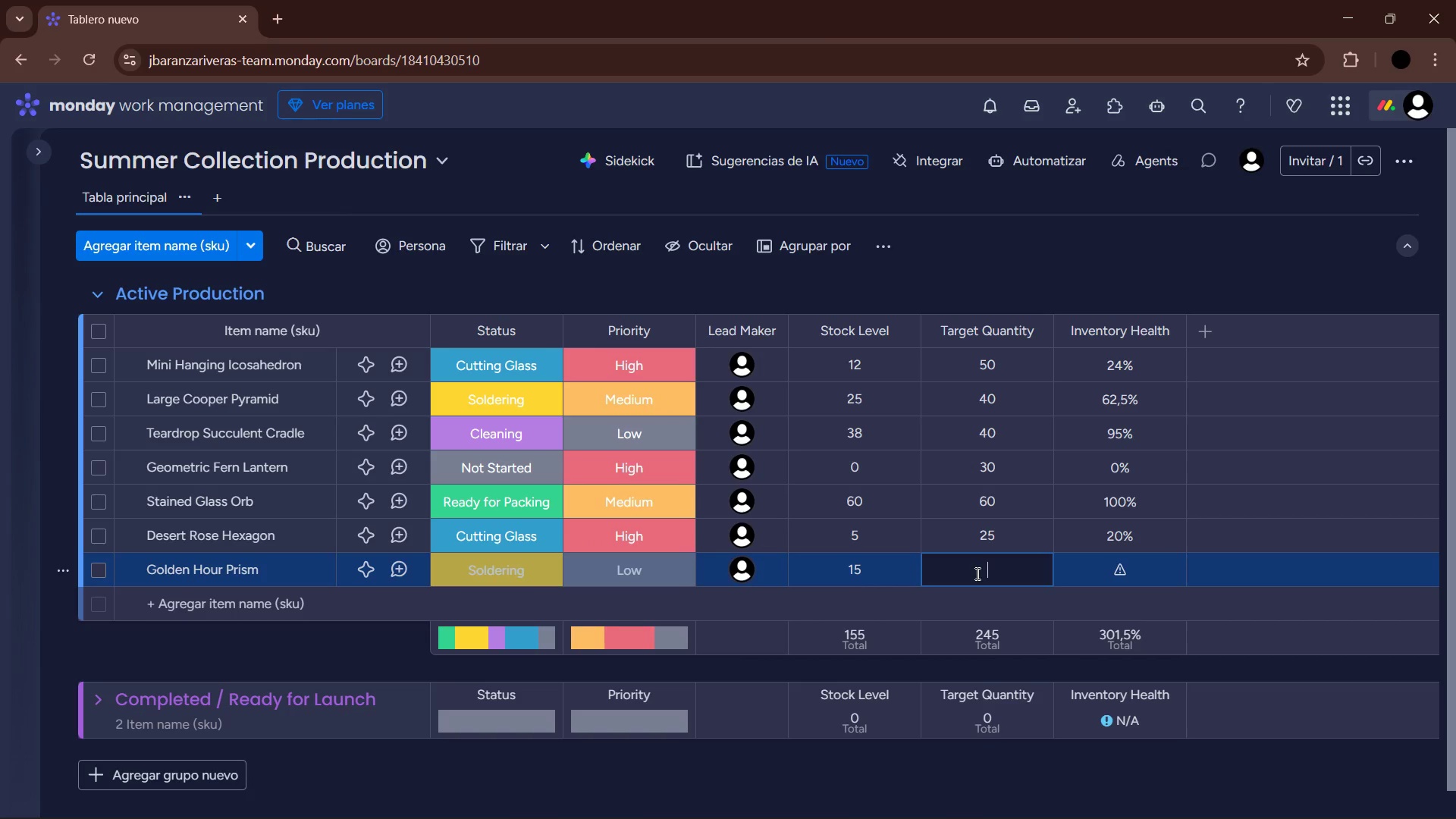 
key(Numpad4)
 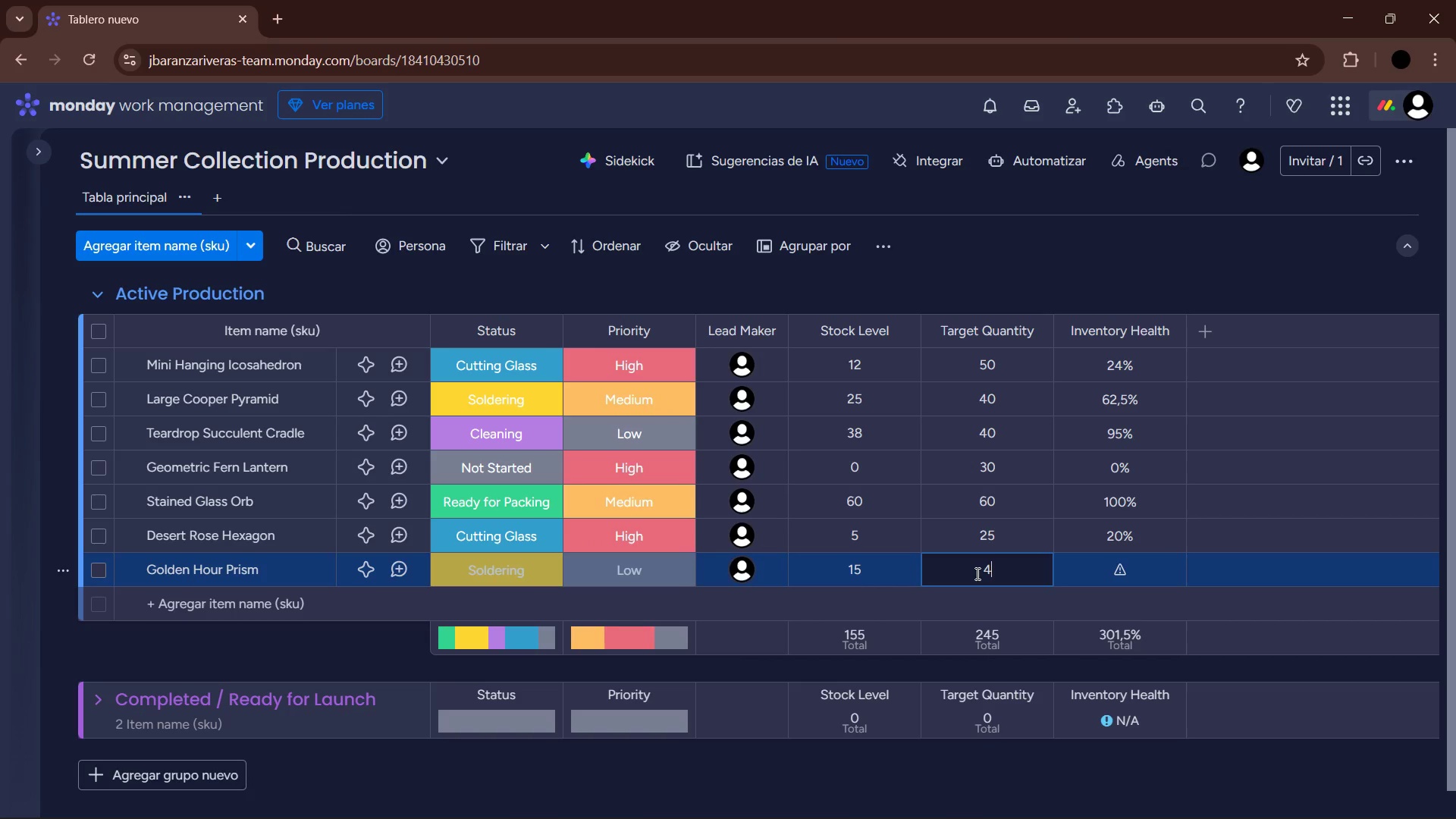 
key(Numpad5)
 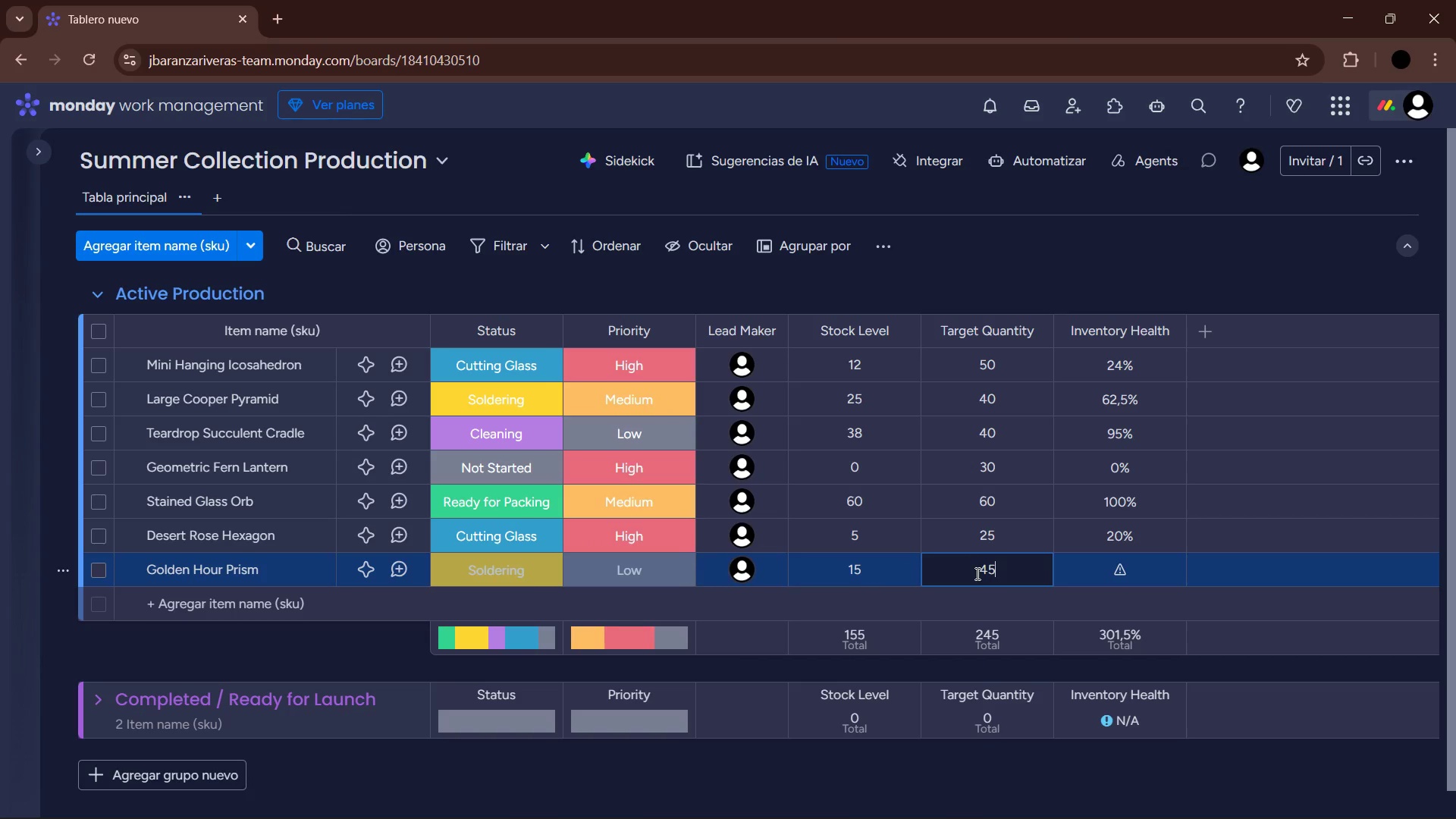 
key(Enter)
 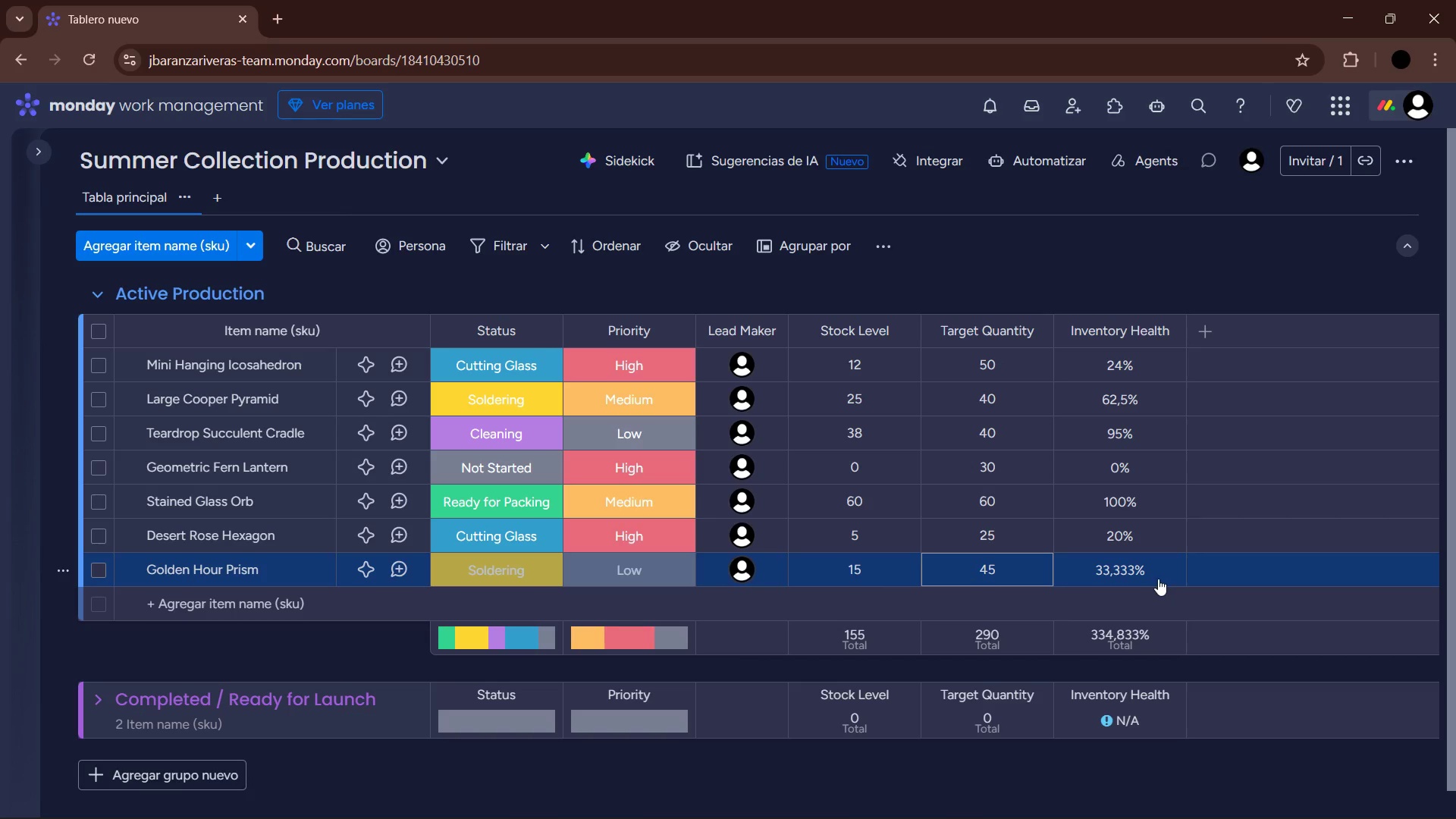 
left_click([344, 602])
 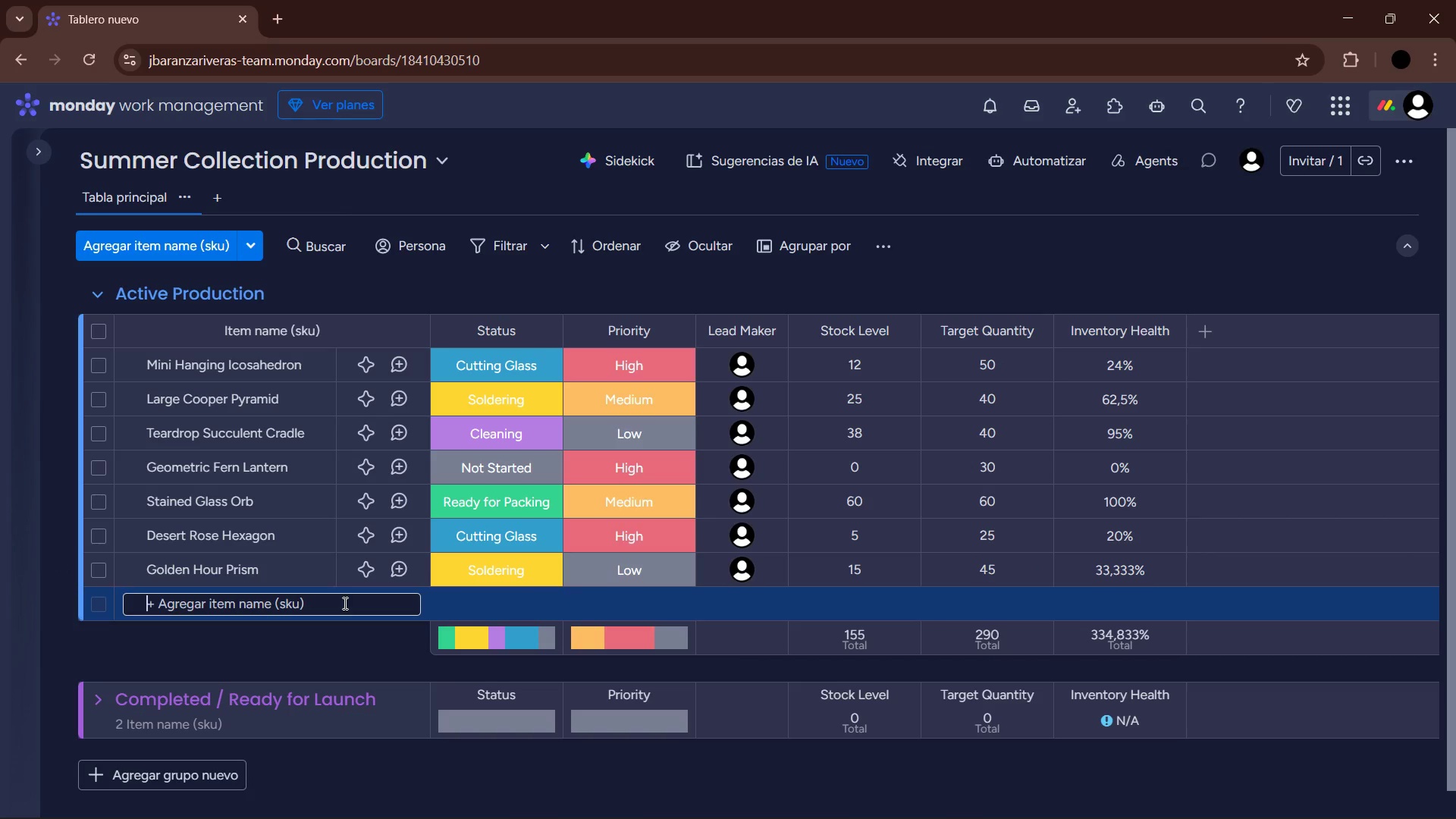 
type(Tabletop )
 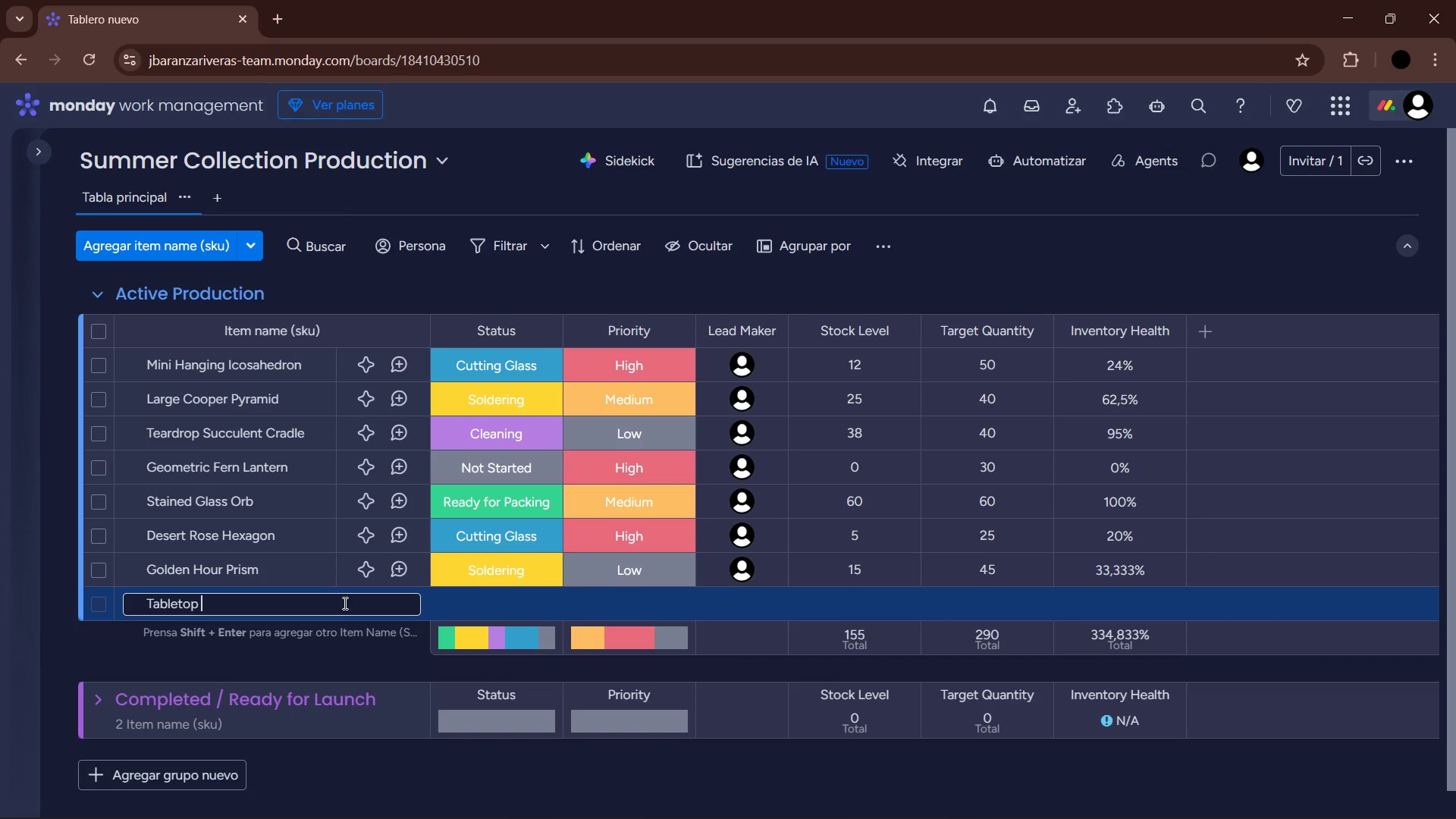 
type(Obelis)
 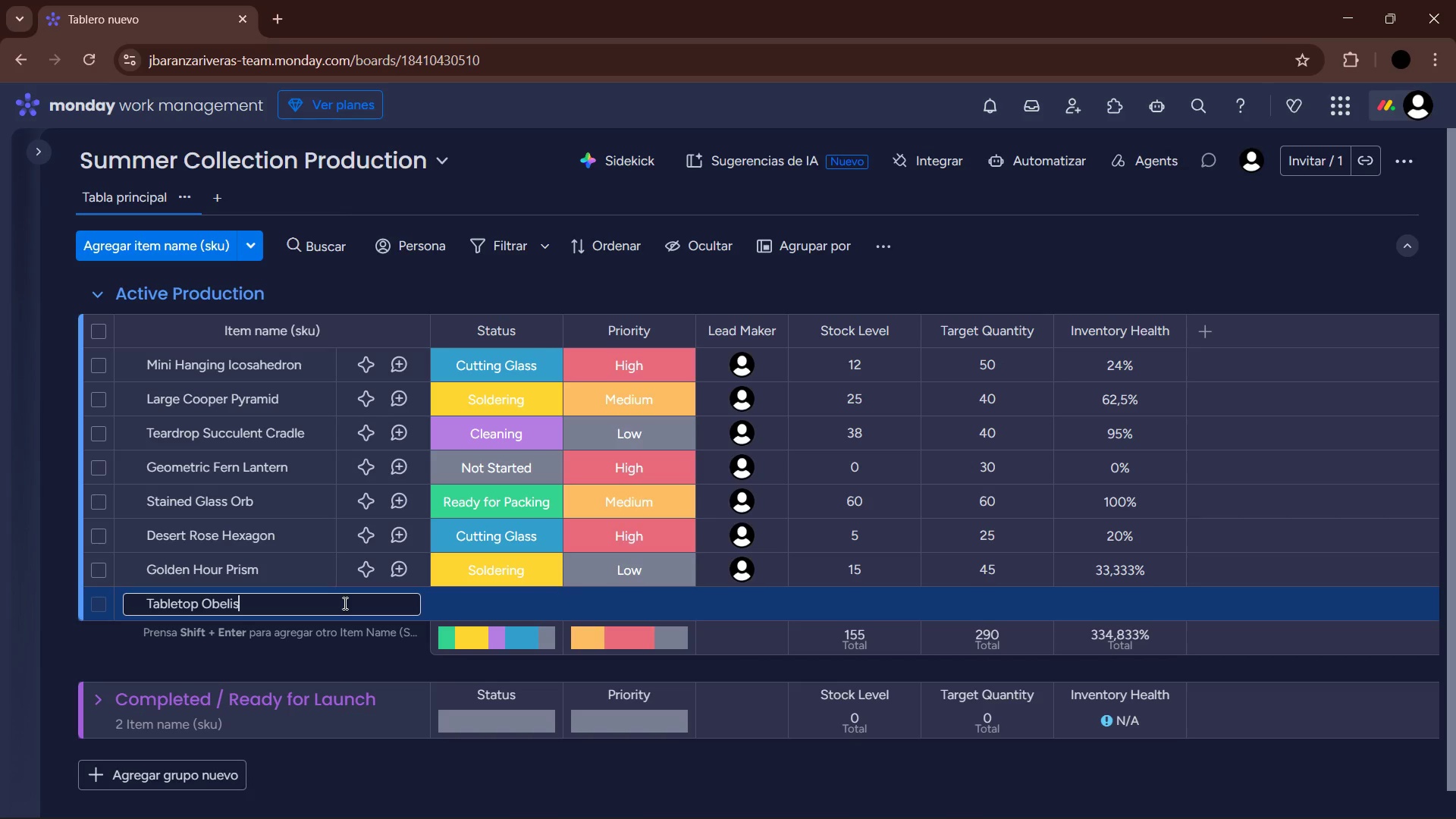 
key(L)
 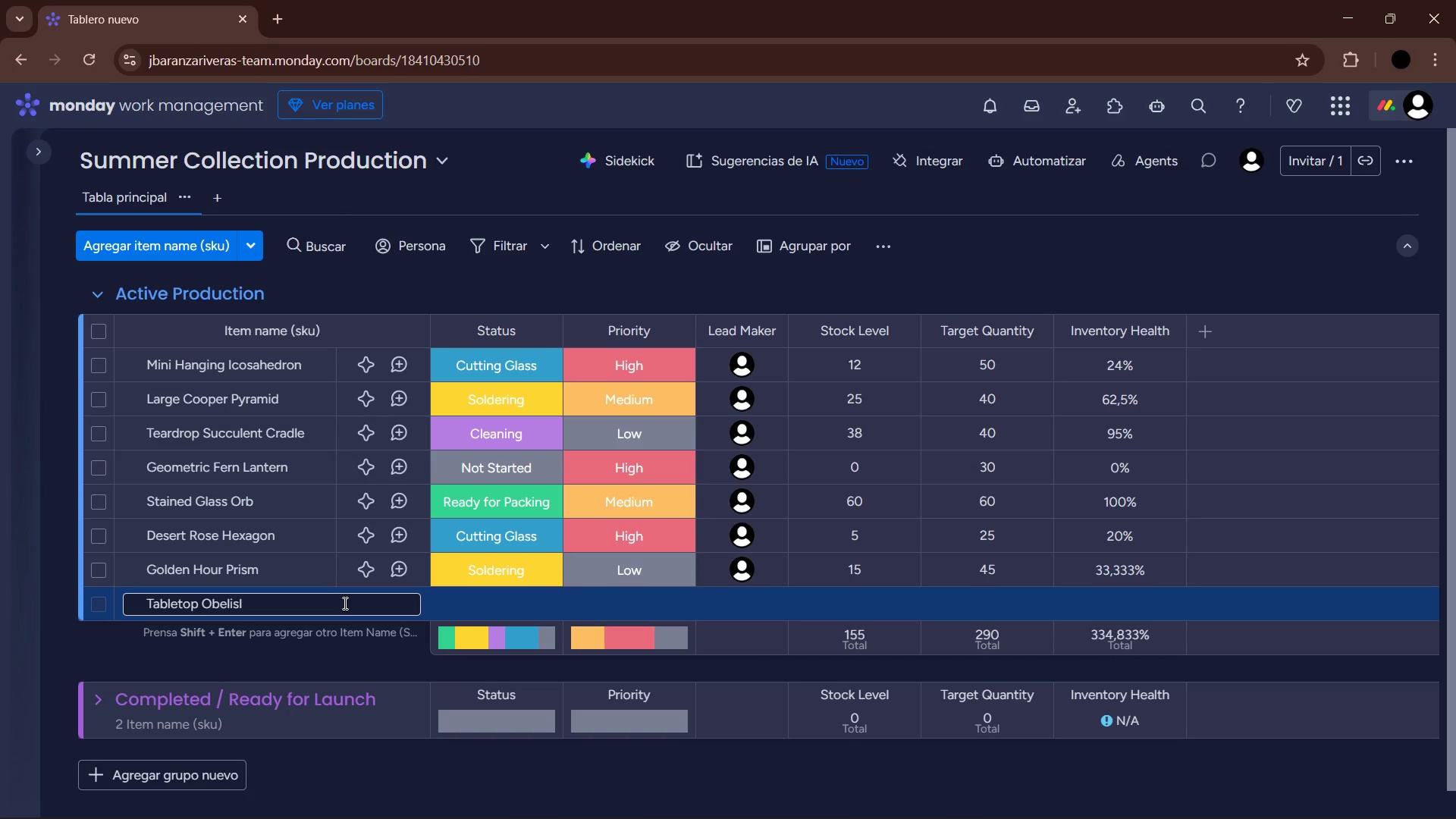 
key(Backspace)
 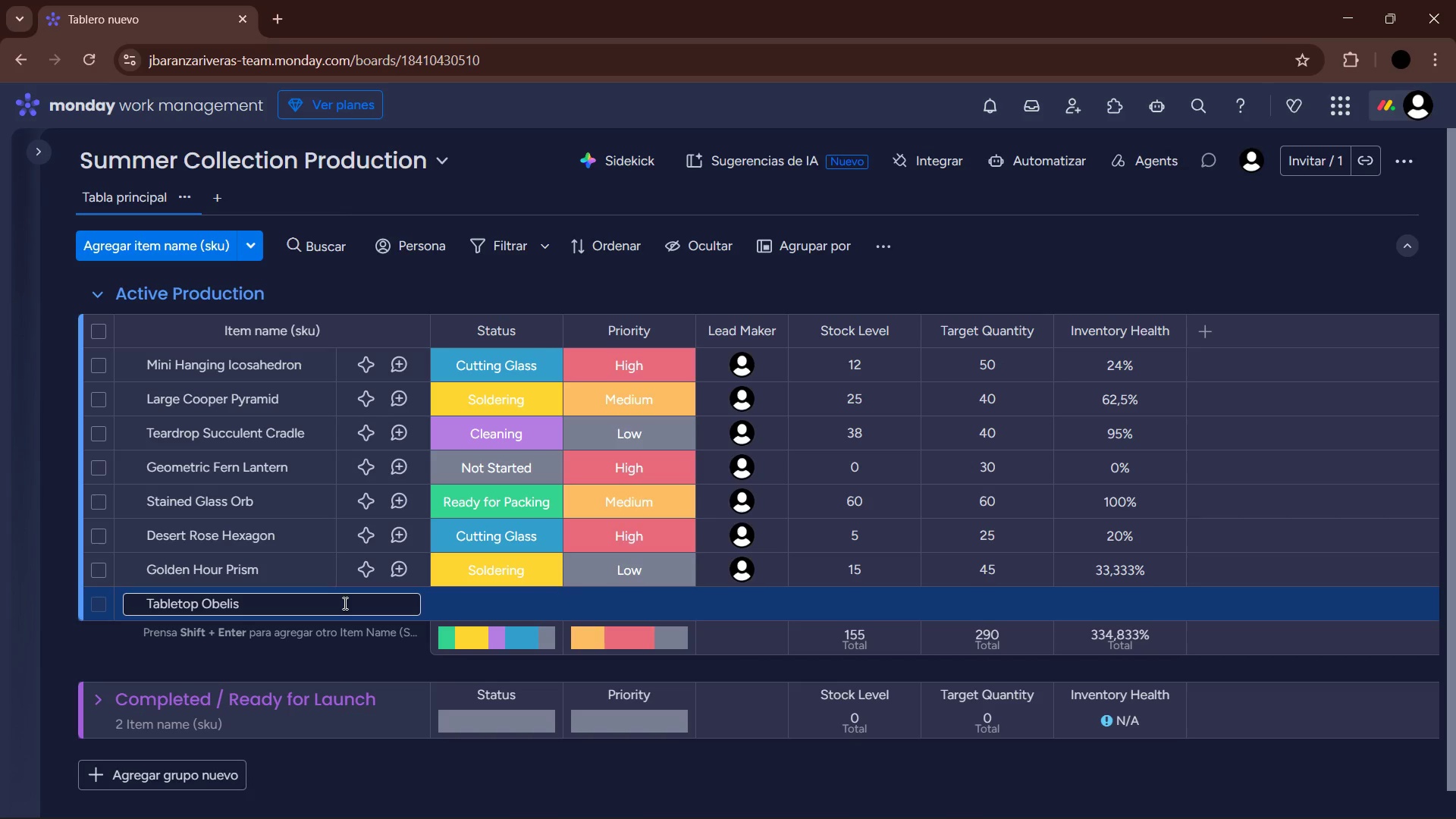 
key(K)
 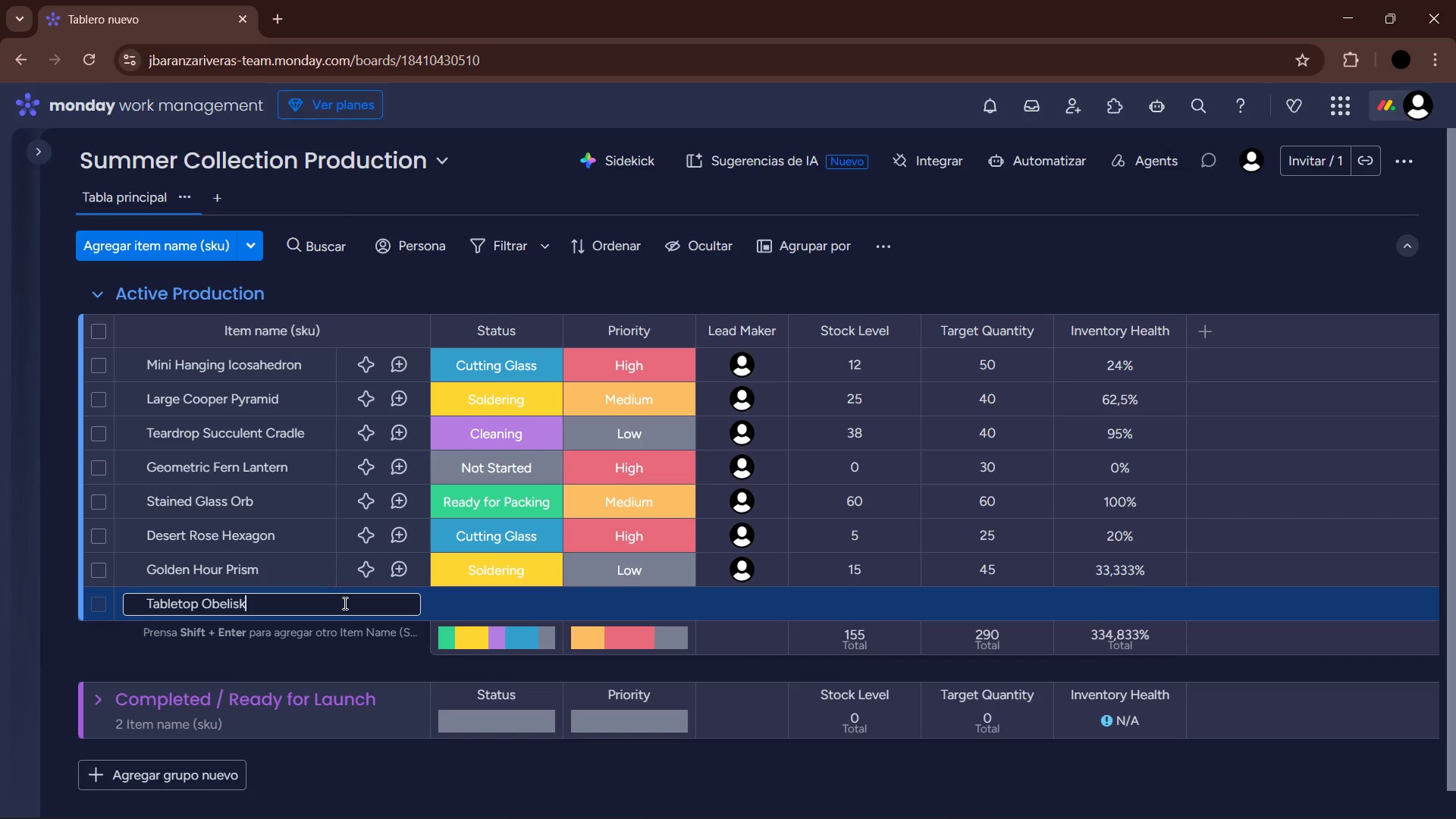 
key(Enter)
 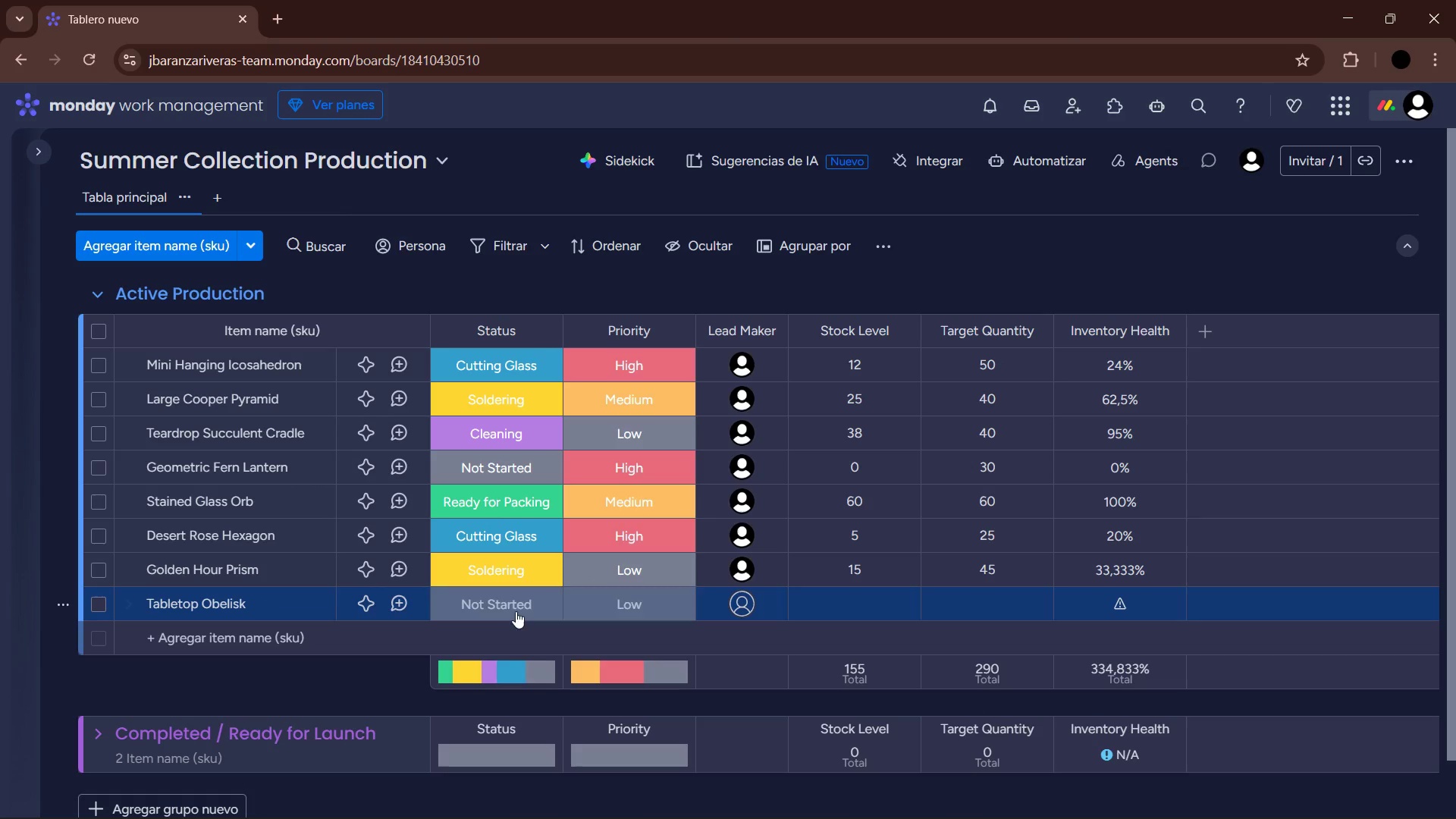 
double_click([526, 616])
 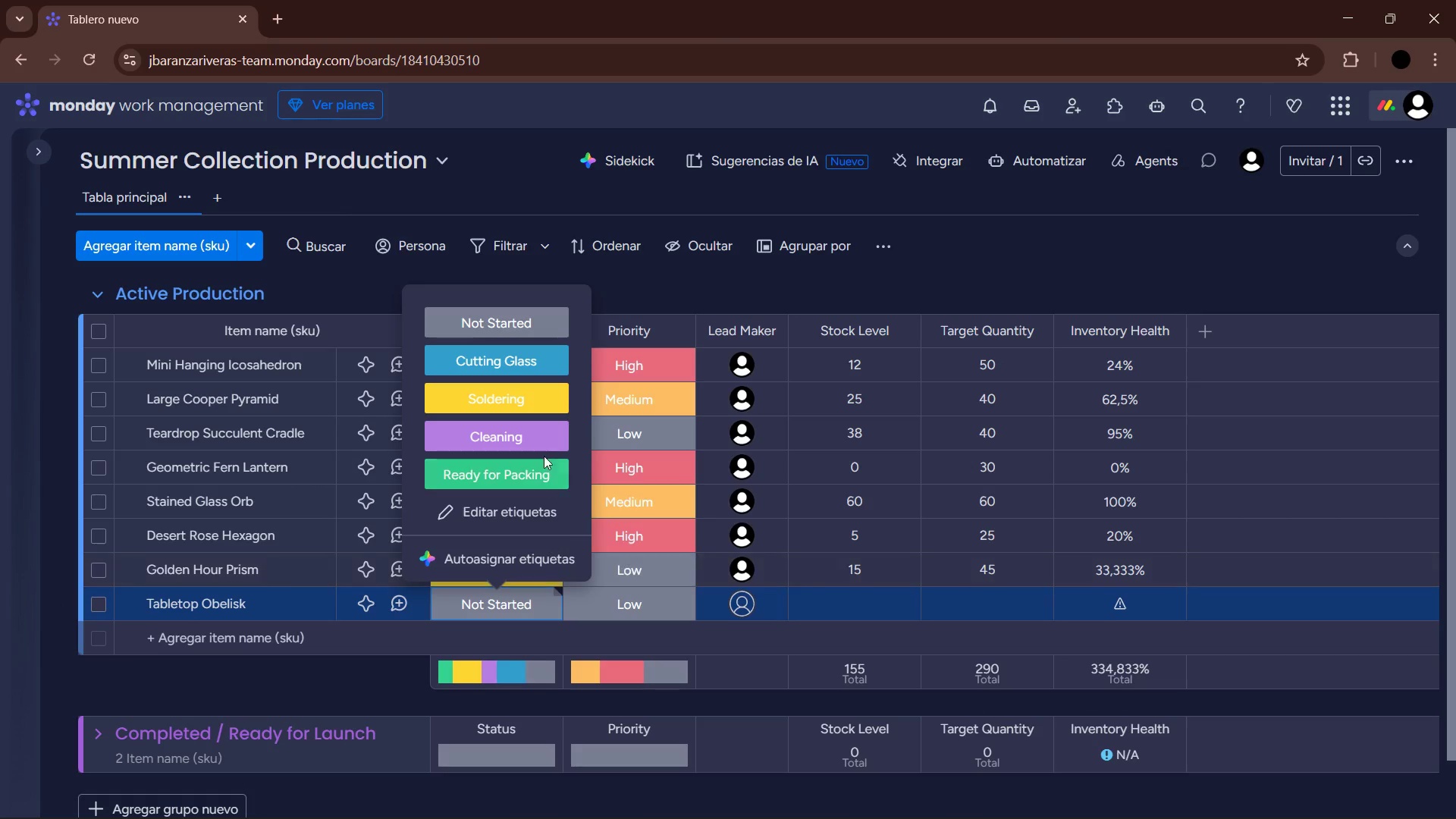 
left_click([535, 428])
 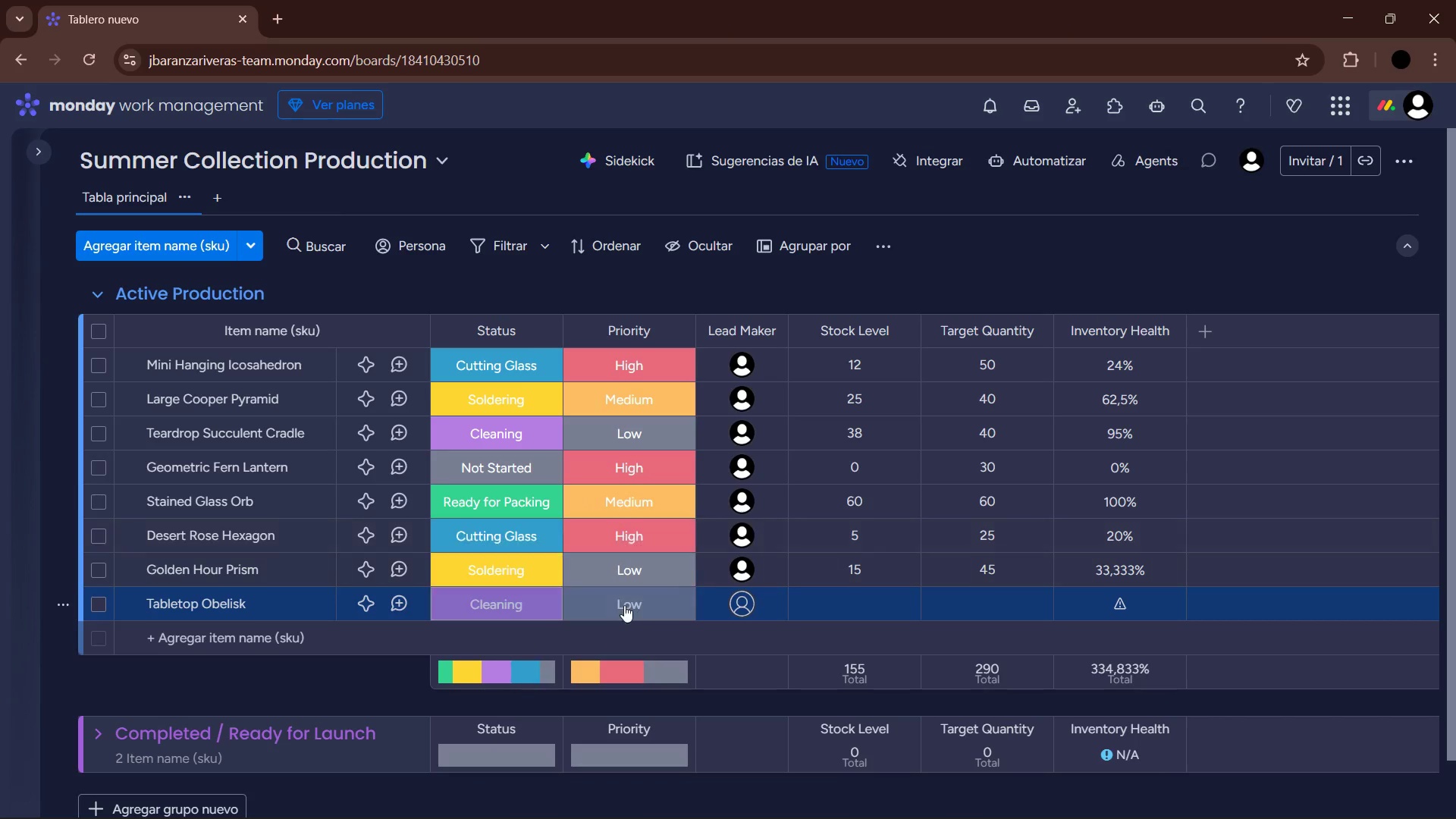 
left_click([624, 605])
 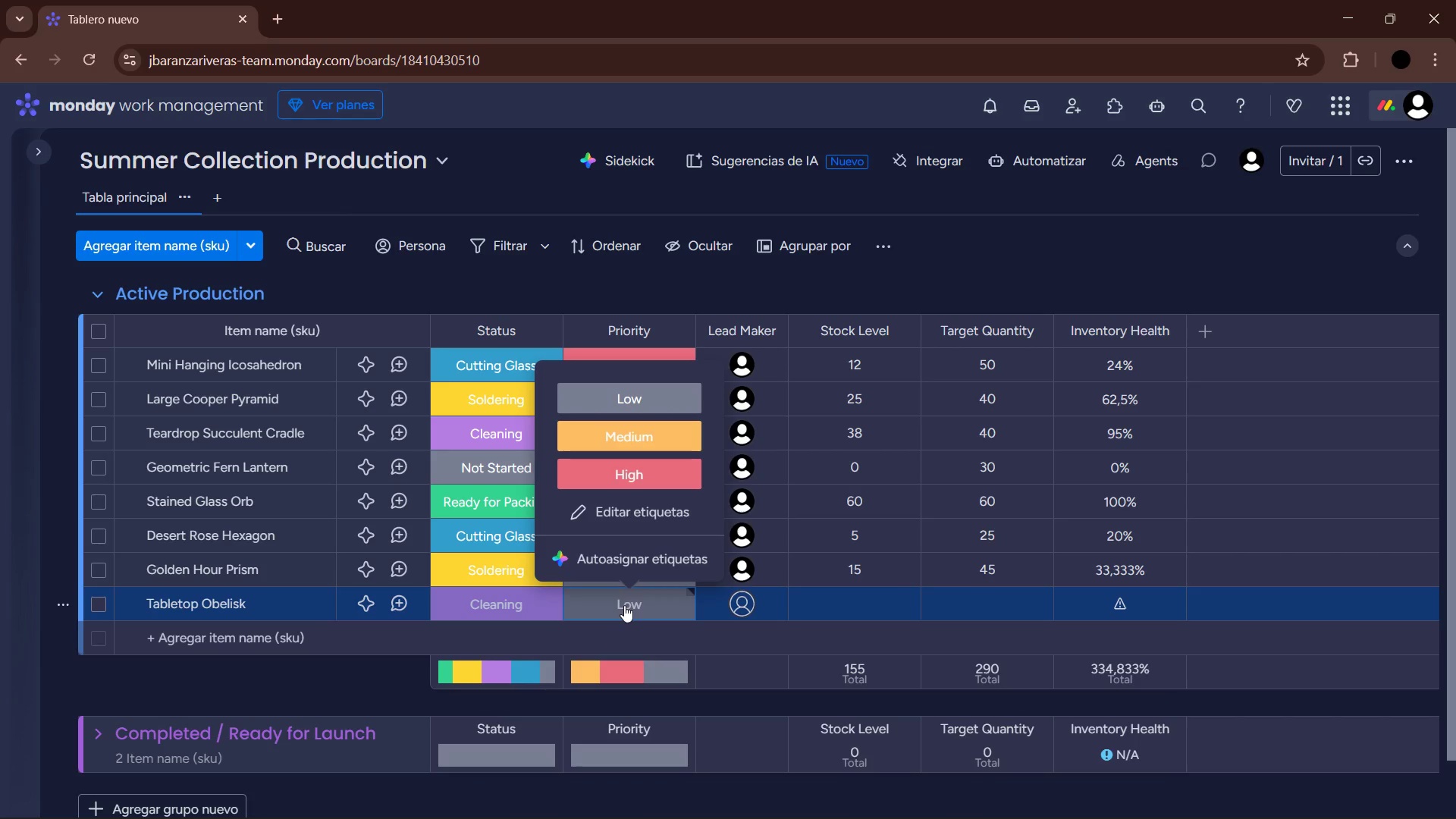 
left_click([638, 428])
 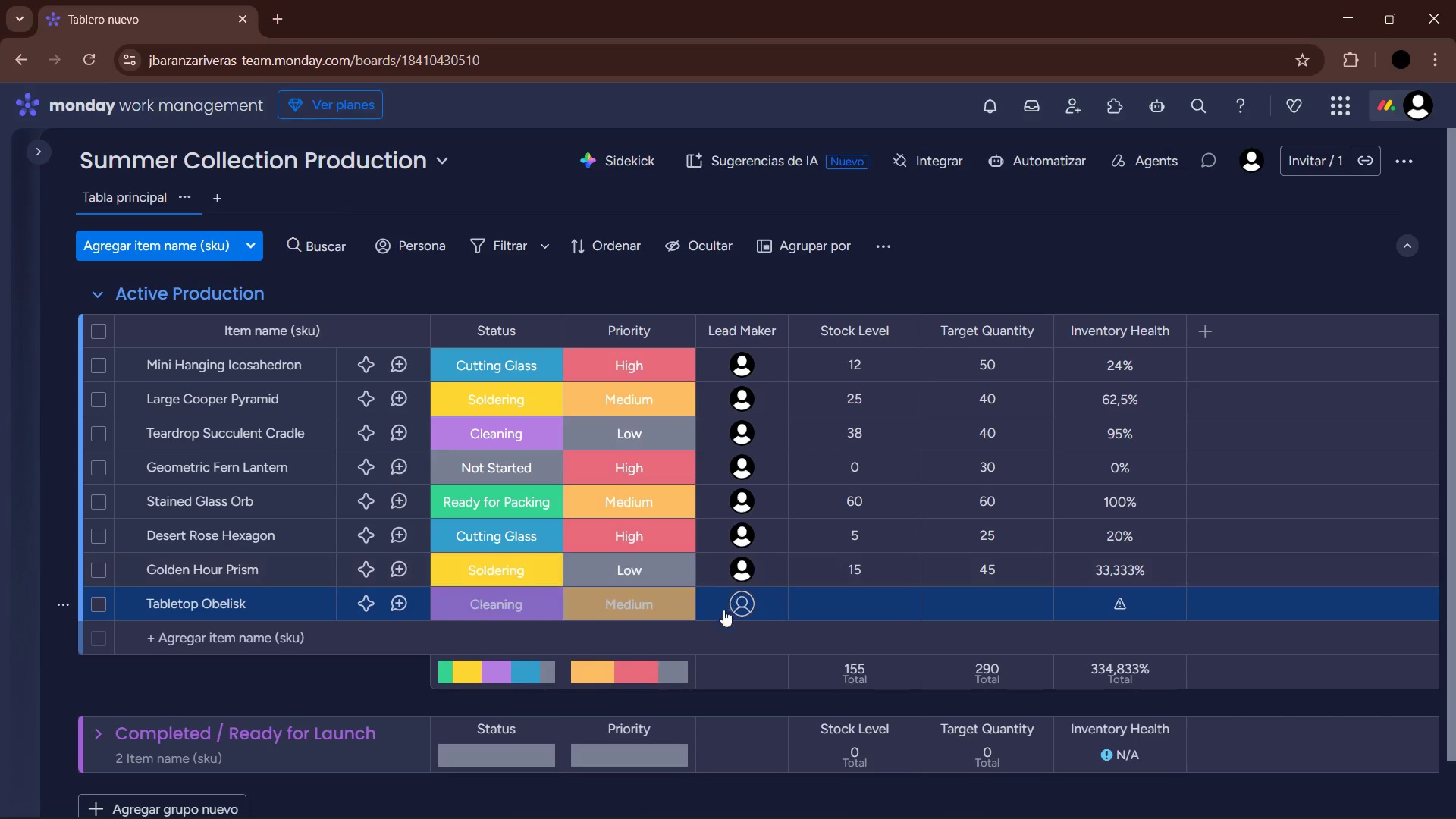 
left_click([733, 608])
 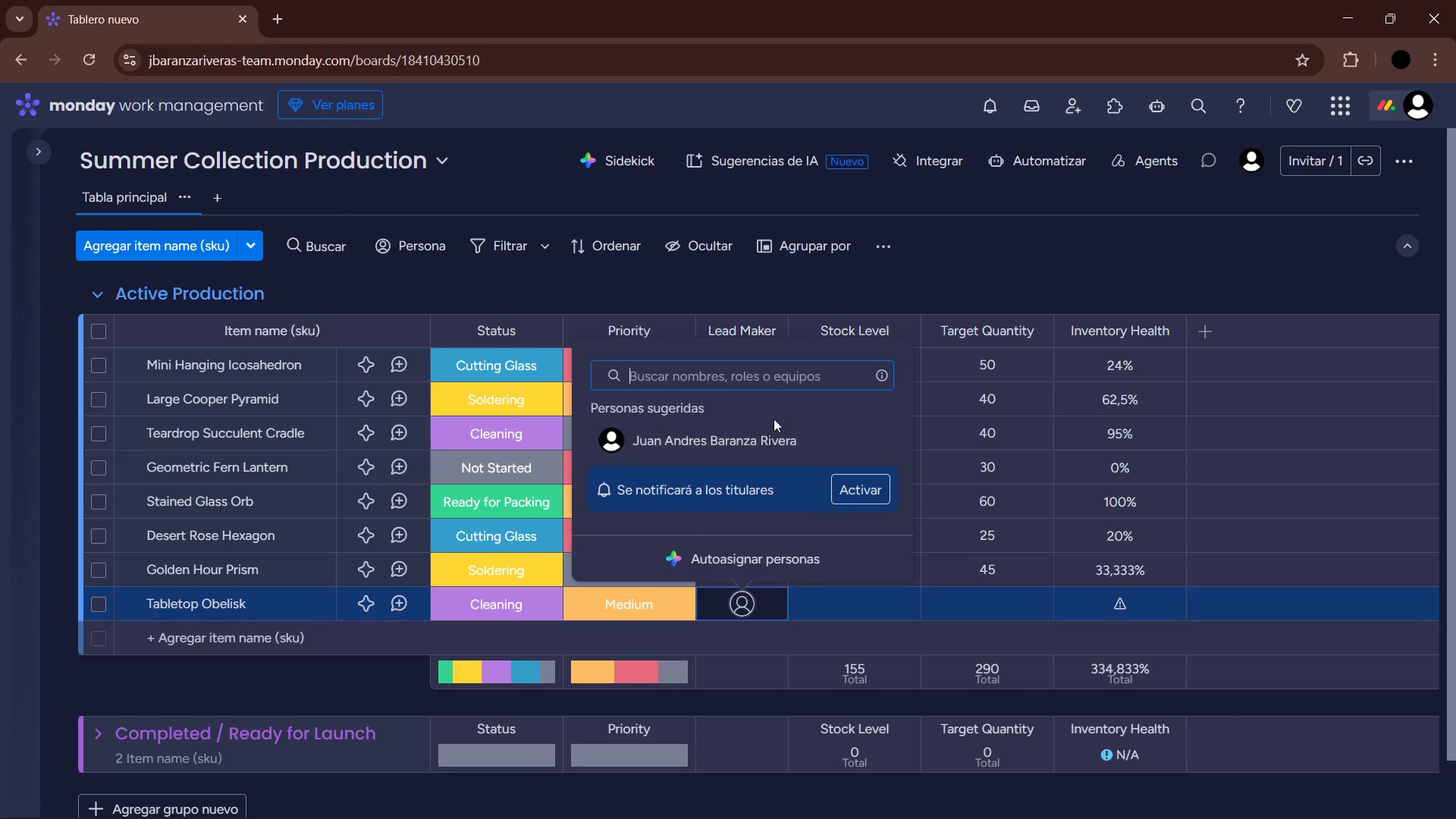 
left_click([768, 431])
 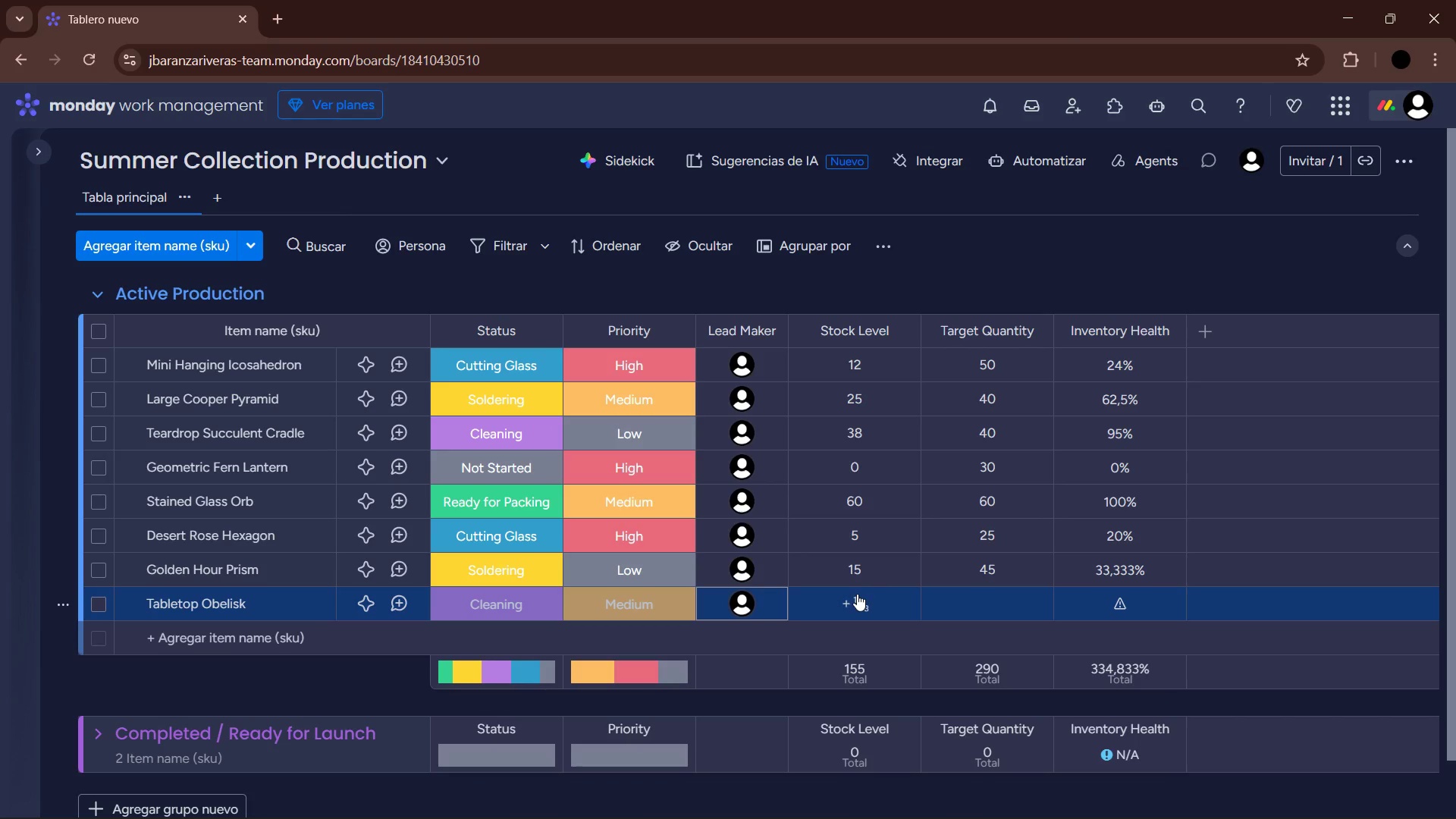 
left_click([857, 594])
 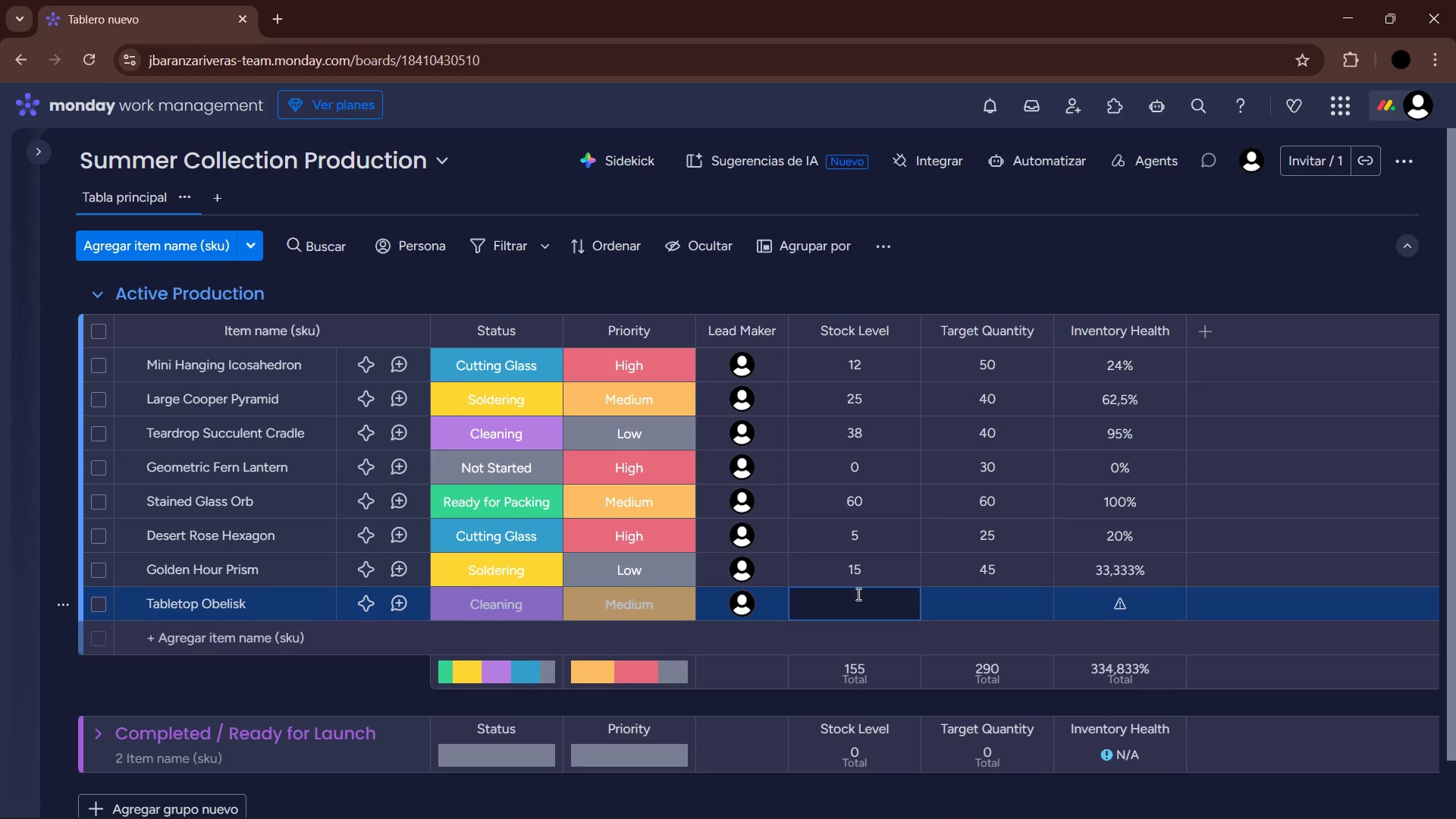 
key(Numpad1)
 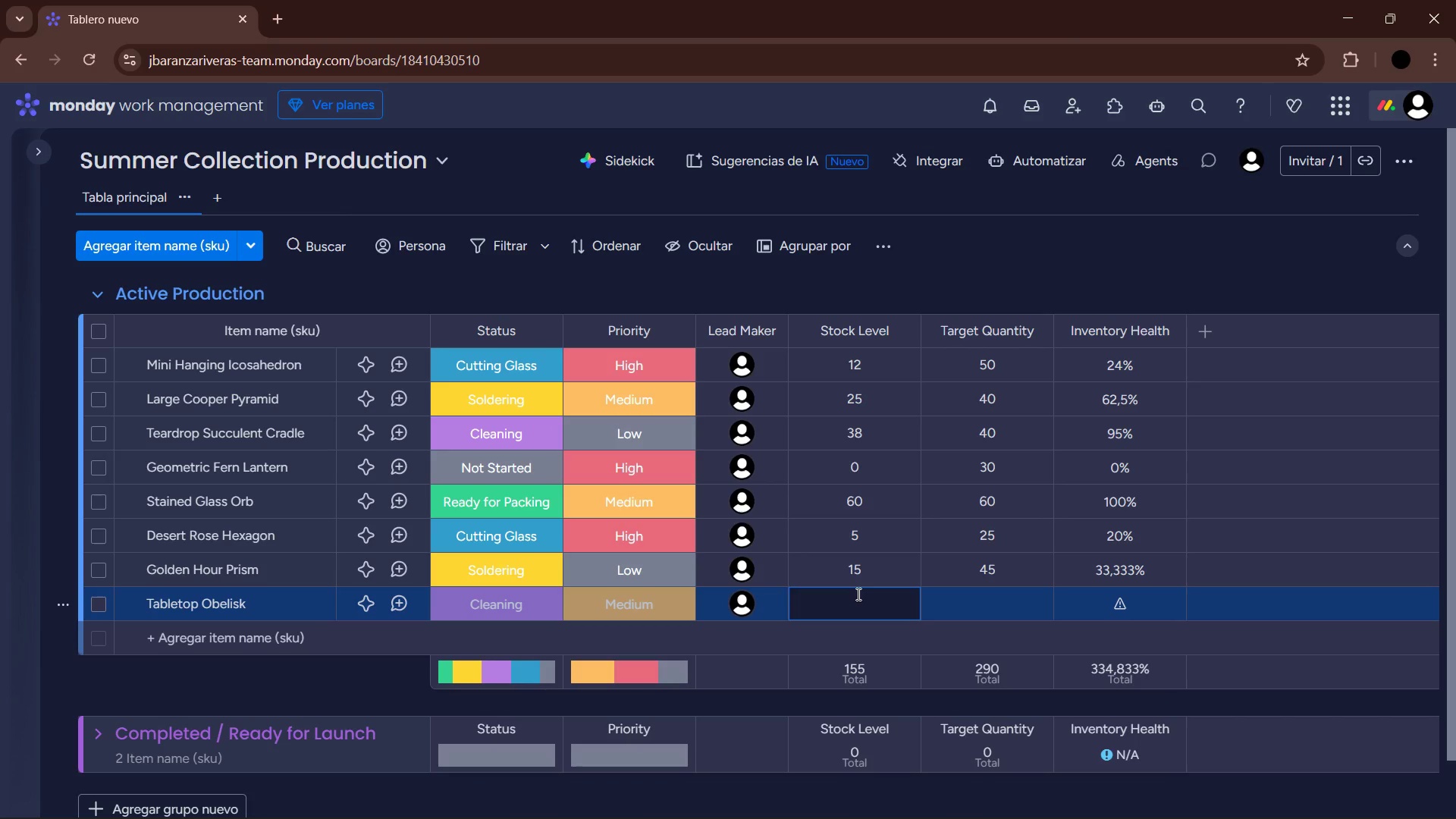 
key(Numpad8)
 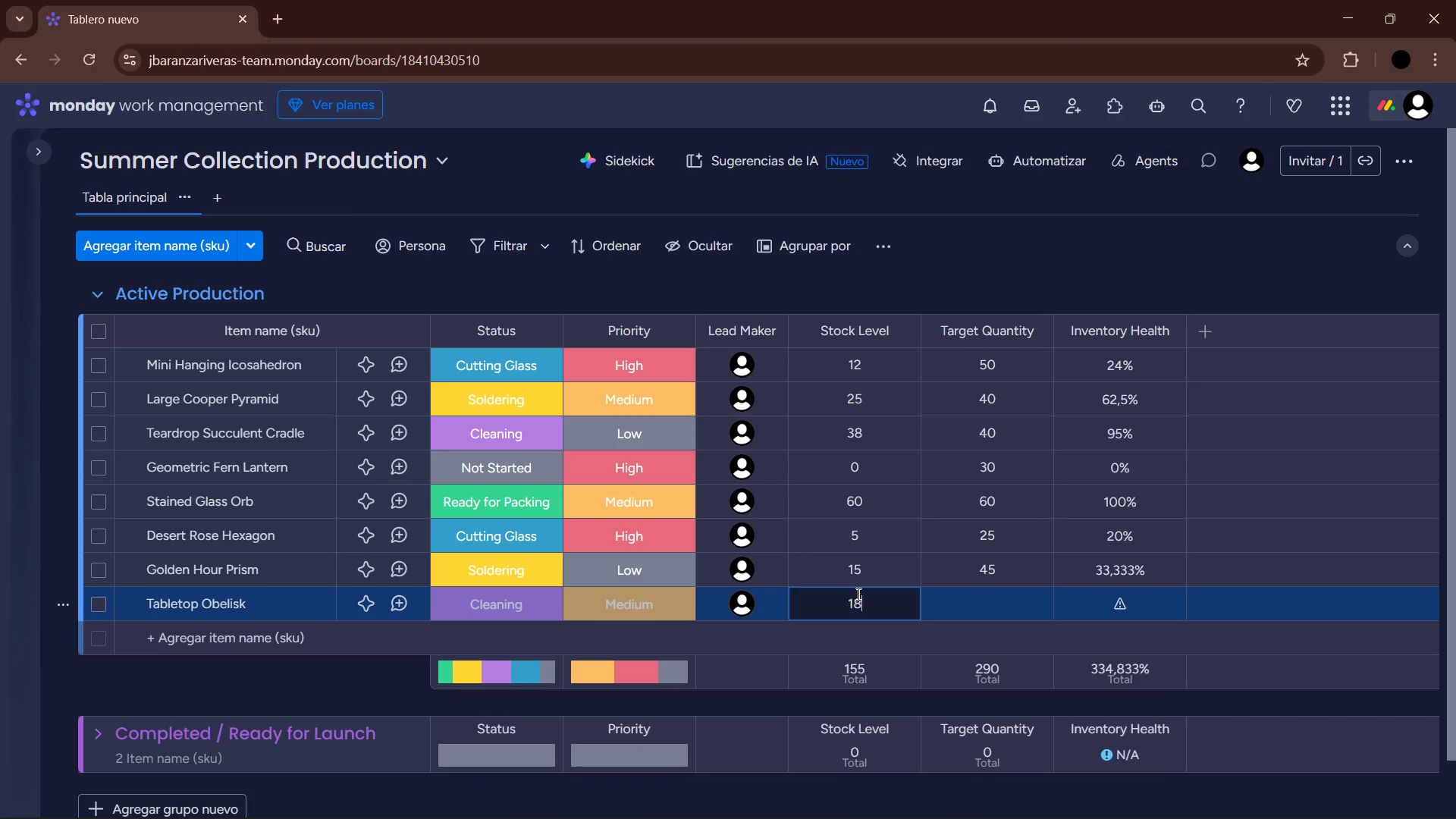 
key(Enter)
 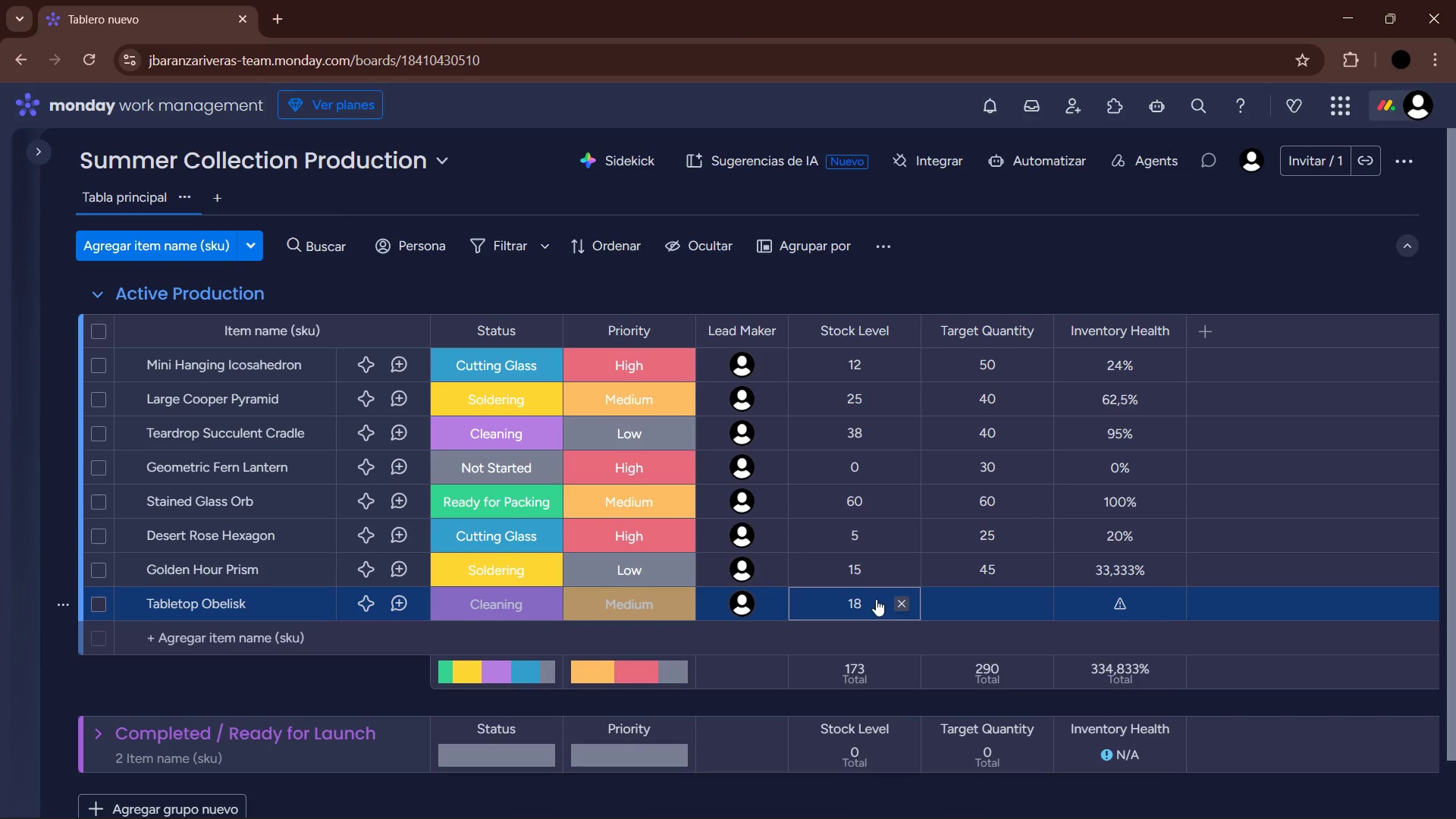 
left_click([983, 605])
 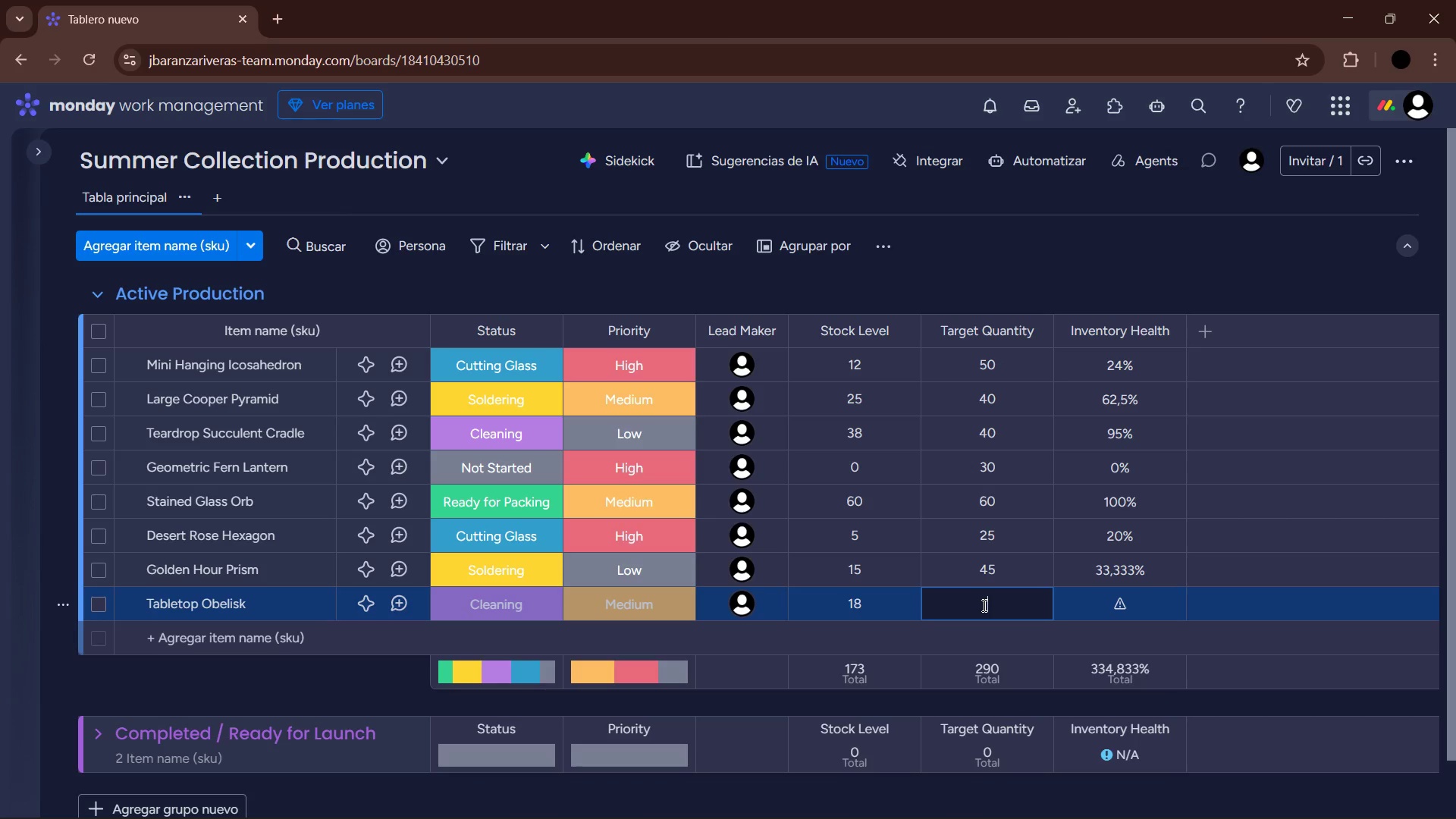 
key(Numpad2)
 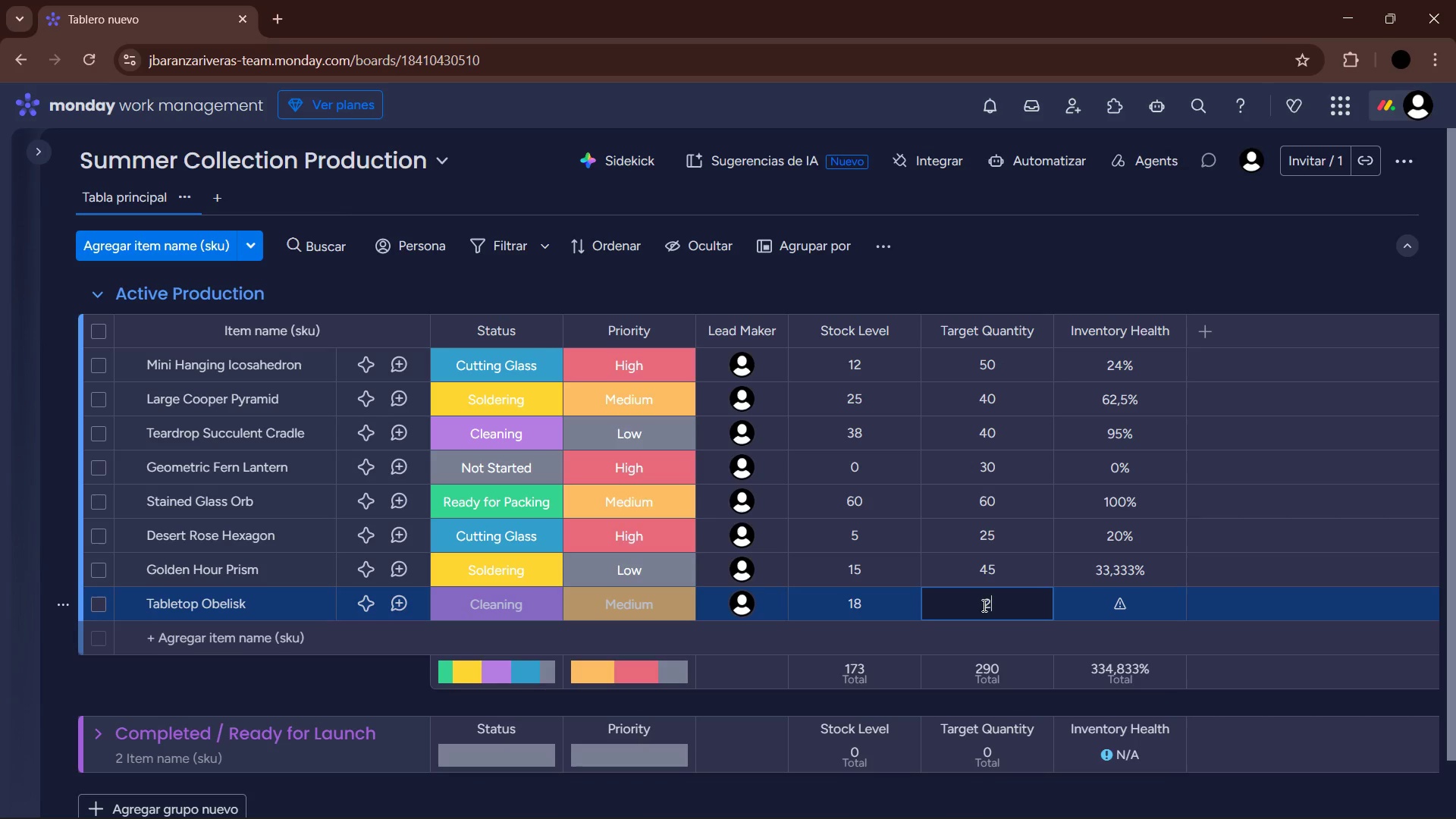 
key(Numpad0)
 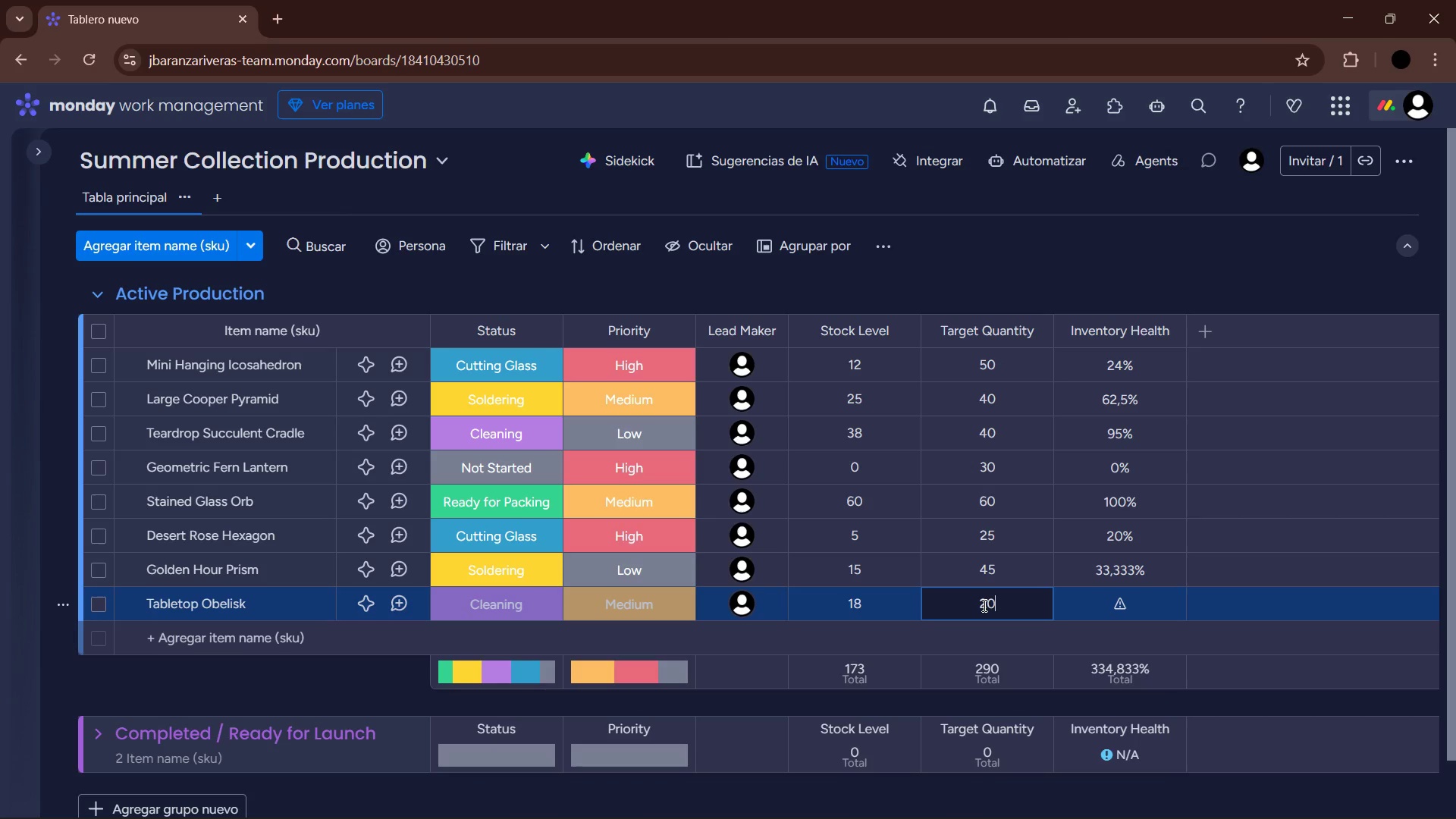 
key(Enter)
 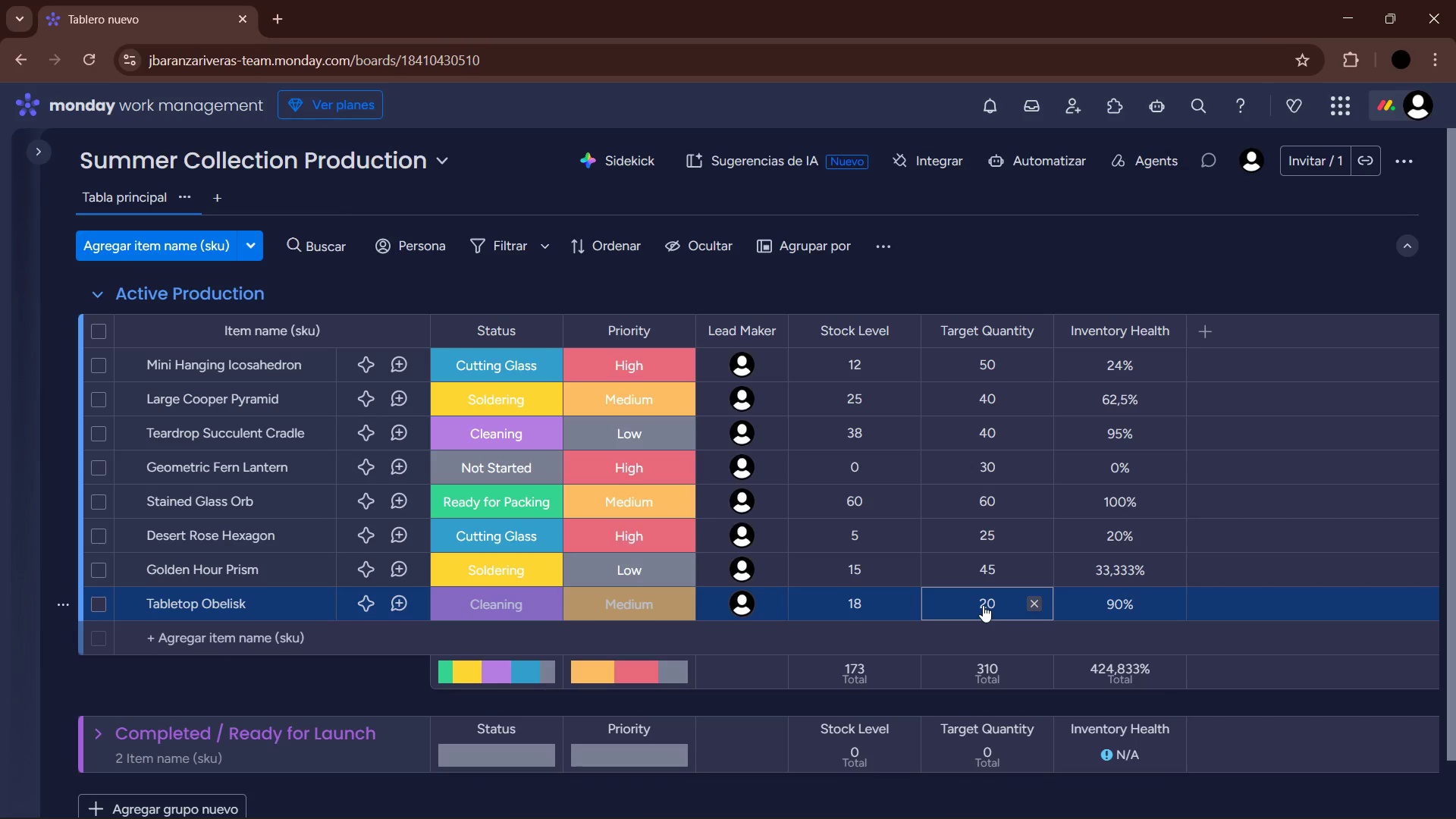 
left_click([312, 646])
 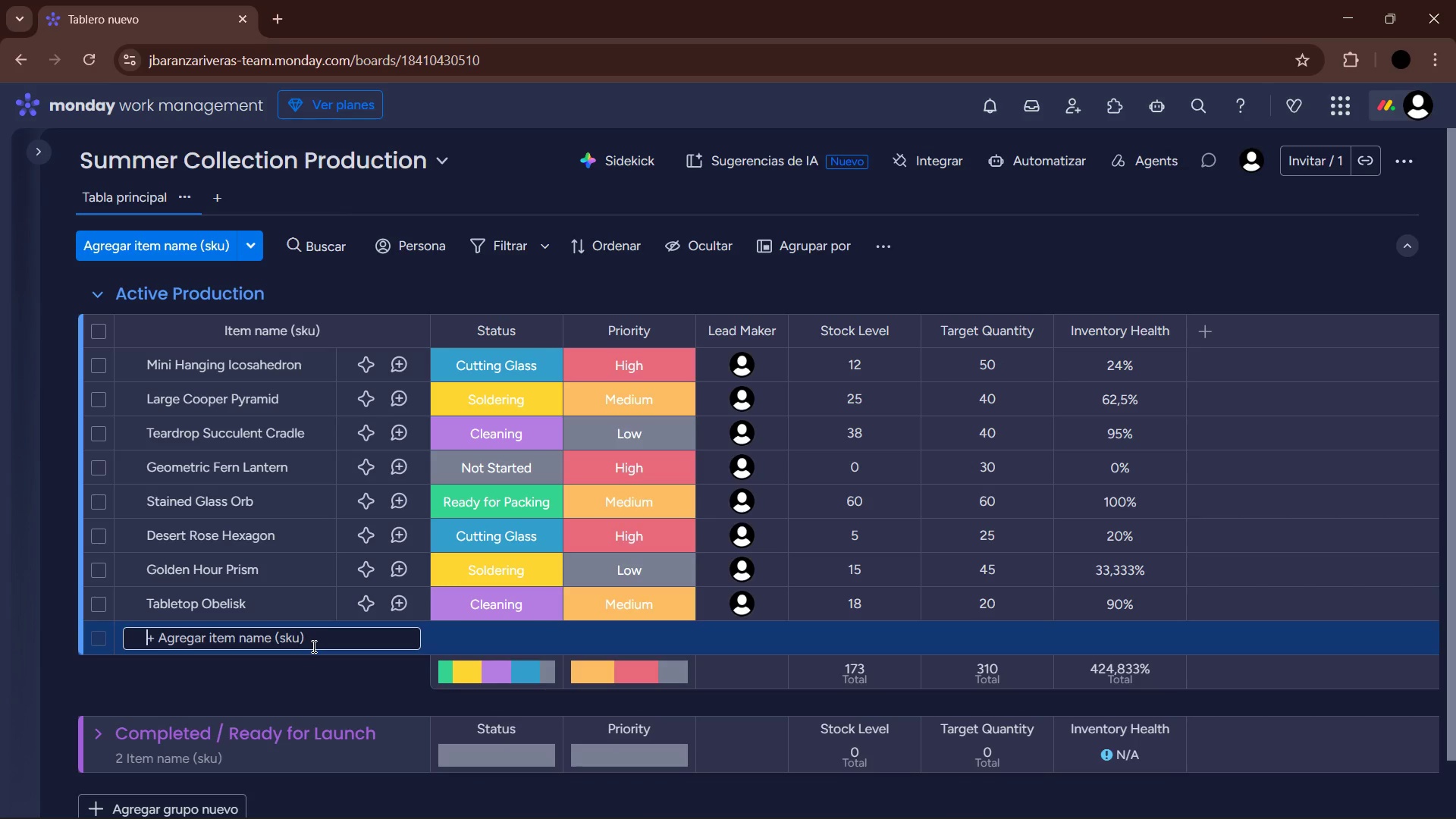 
type(Miniature )
 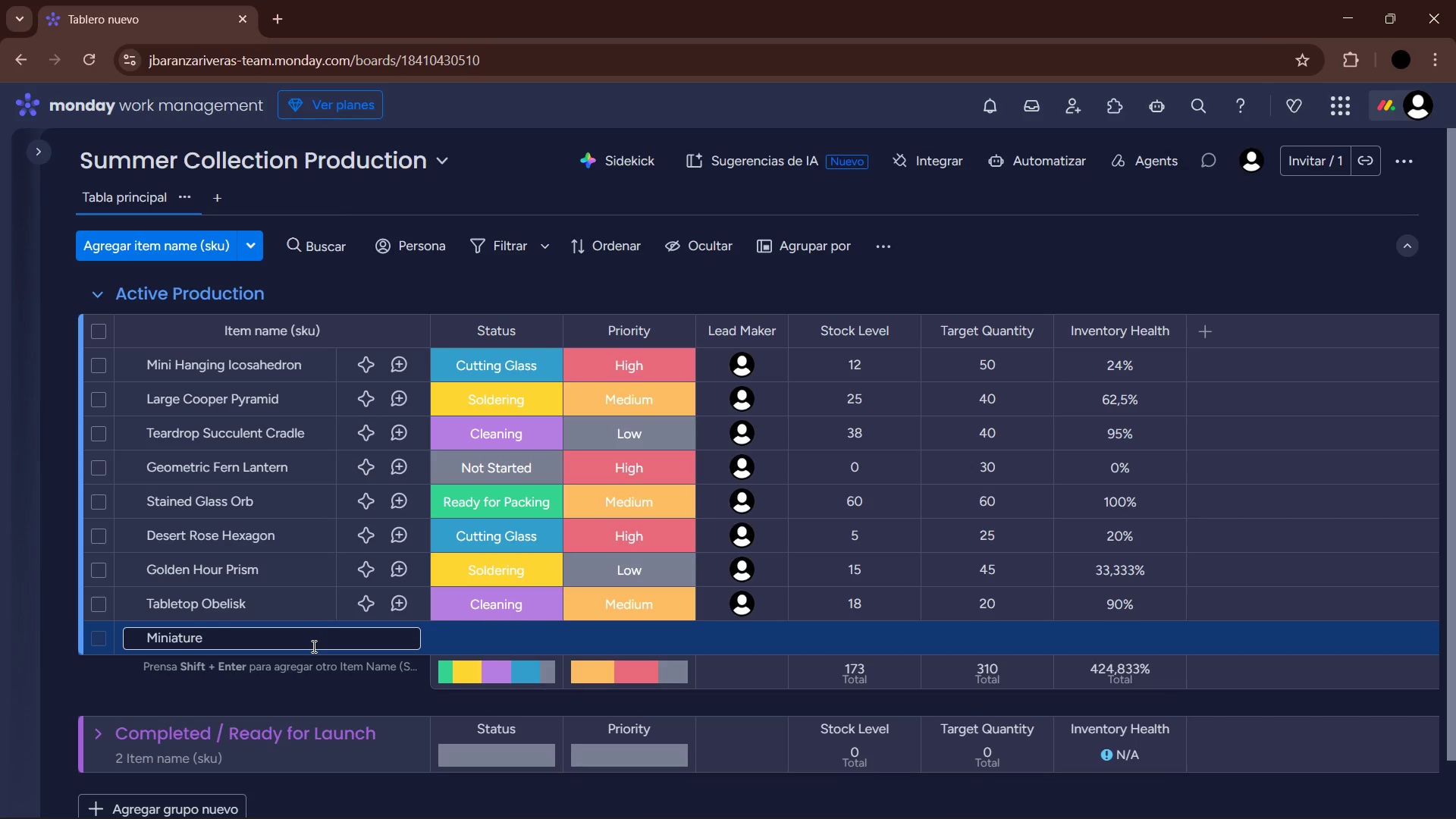 
type(Greenhouse b)
key(Backspace)
type(Box)
 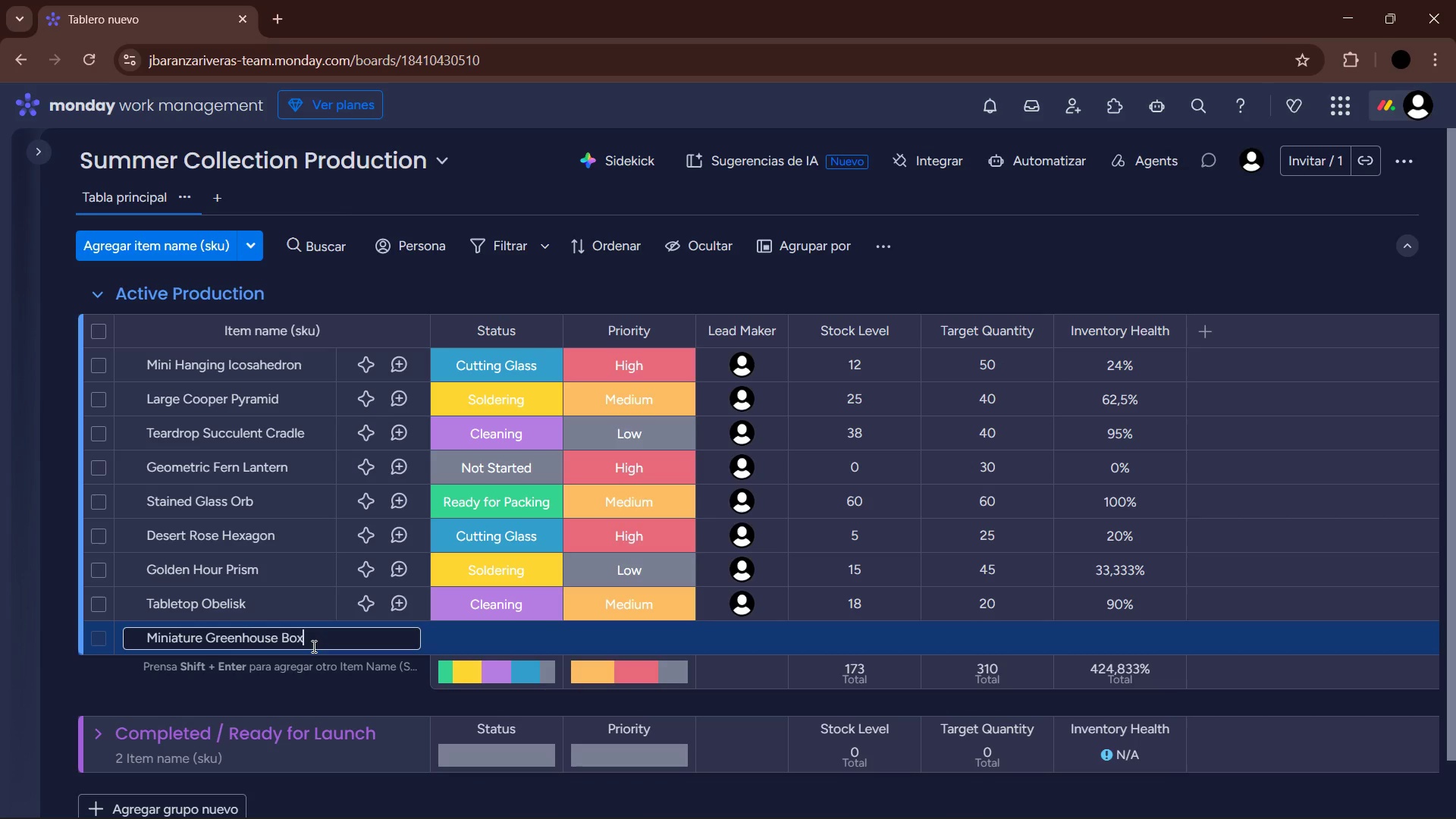 
key(Enter)
 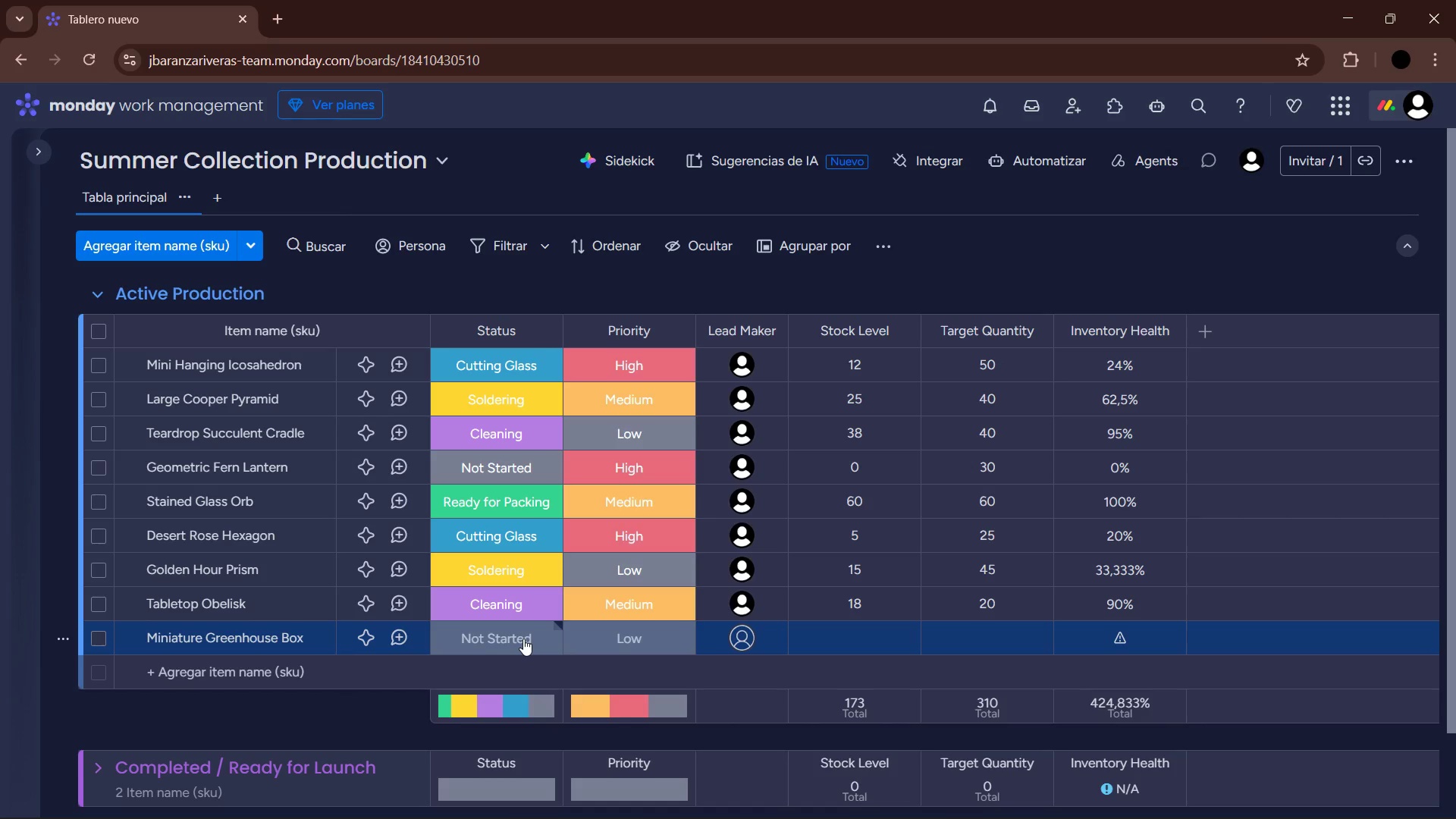 
wait(21.81)
 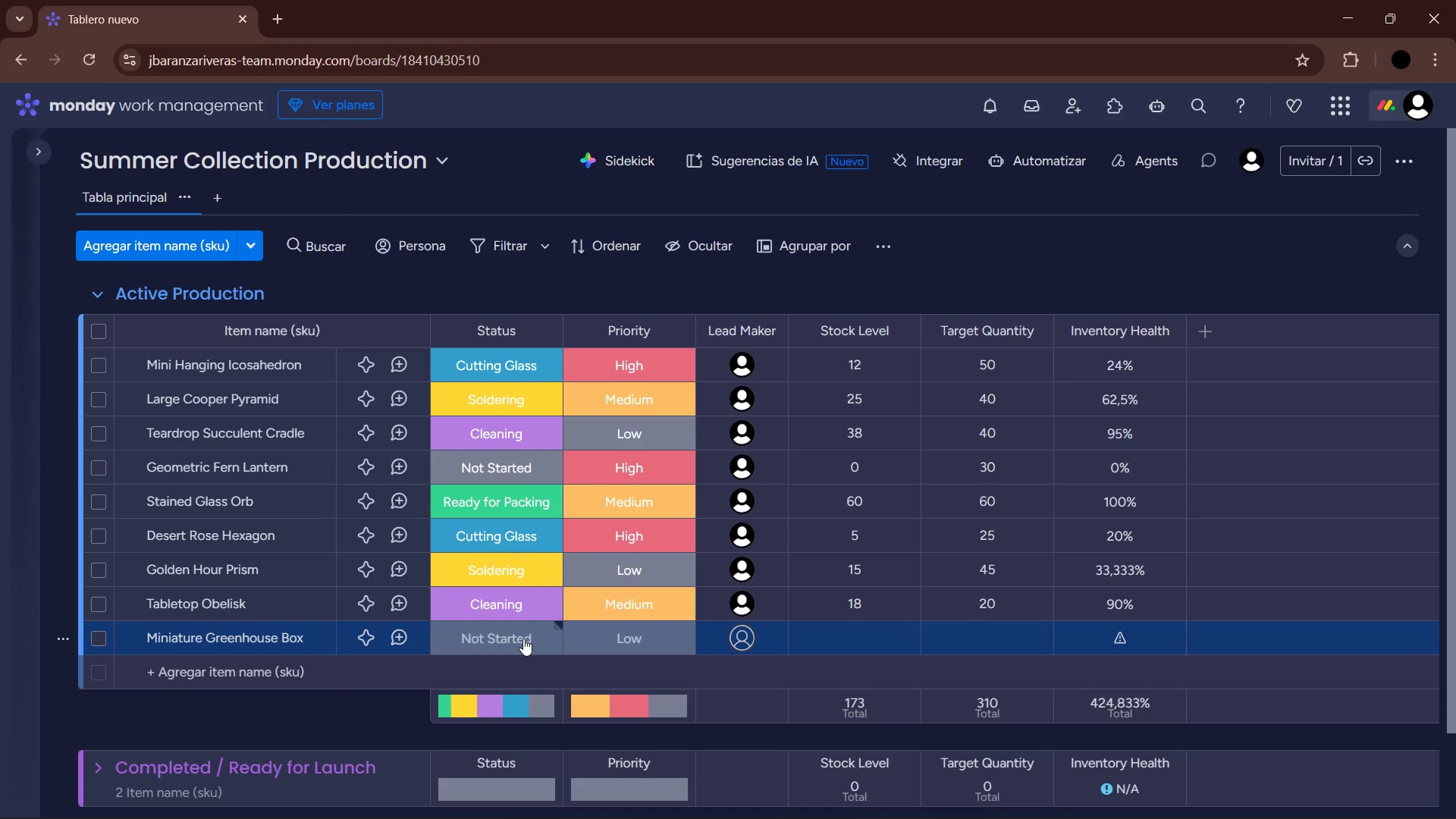 
left_click([632, 648])
 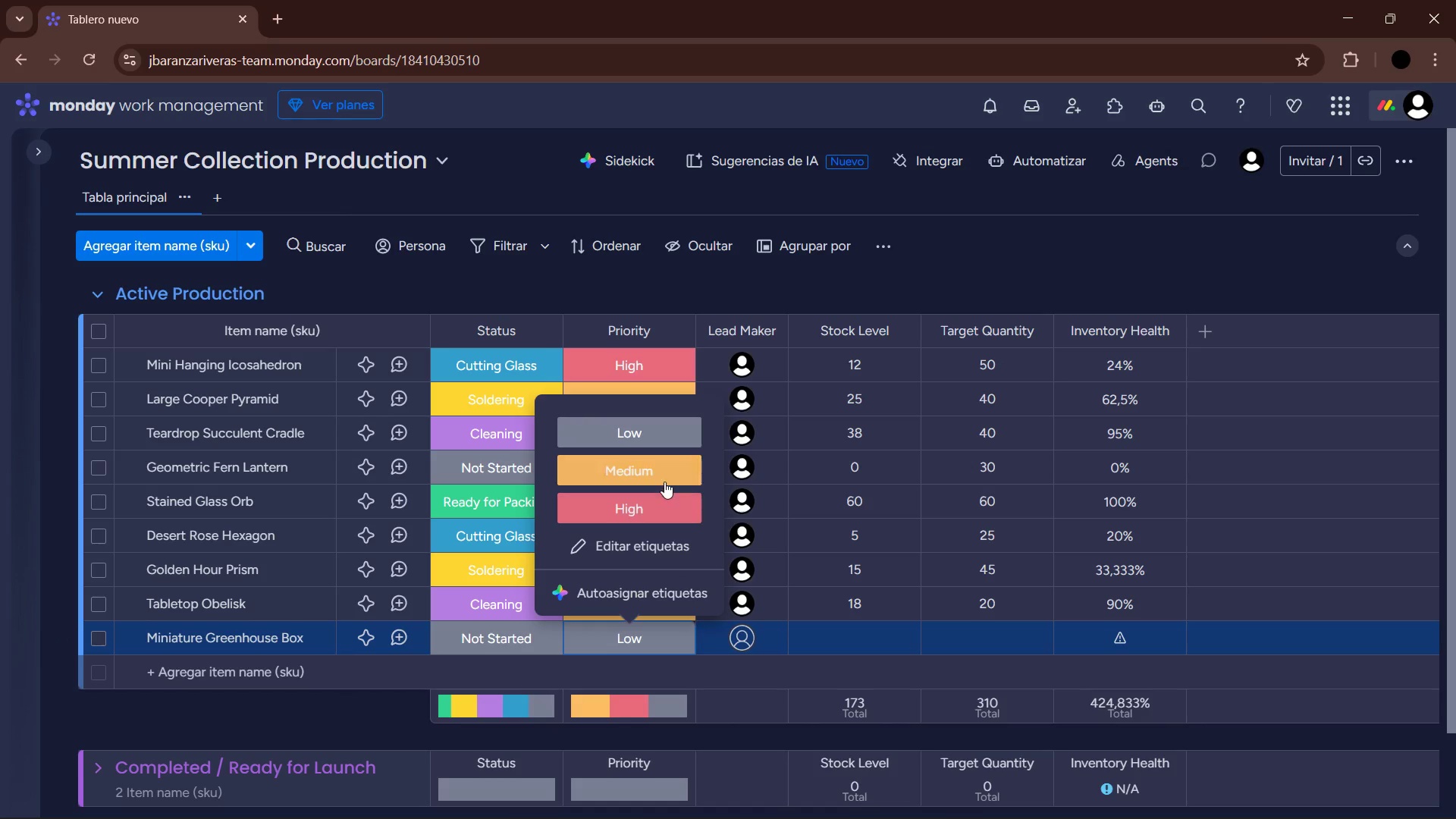 
left_click([668, 510])
 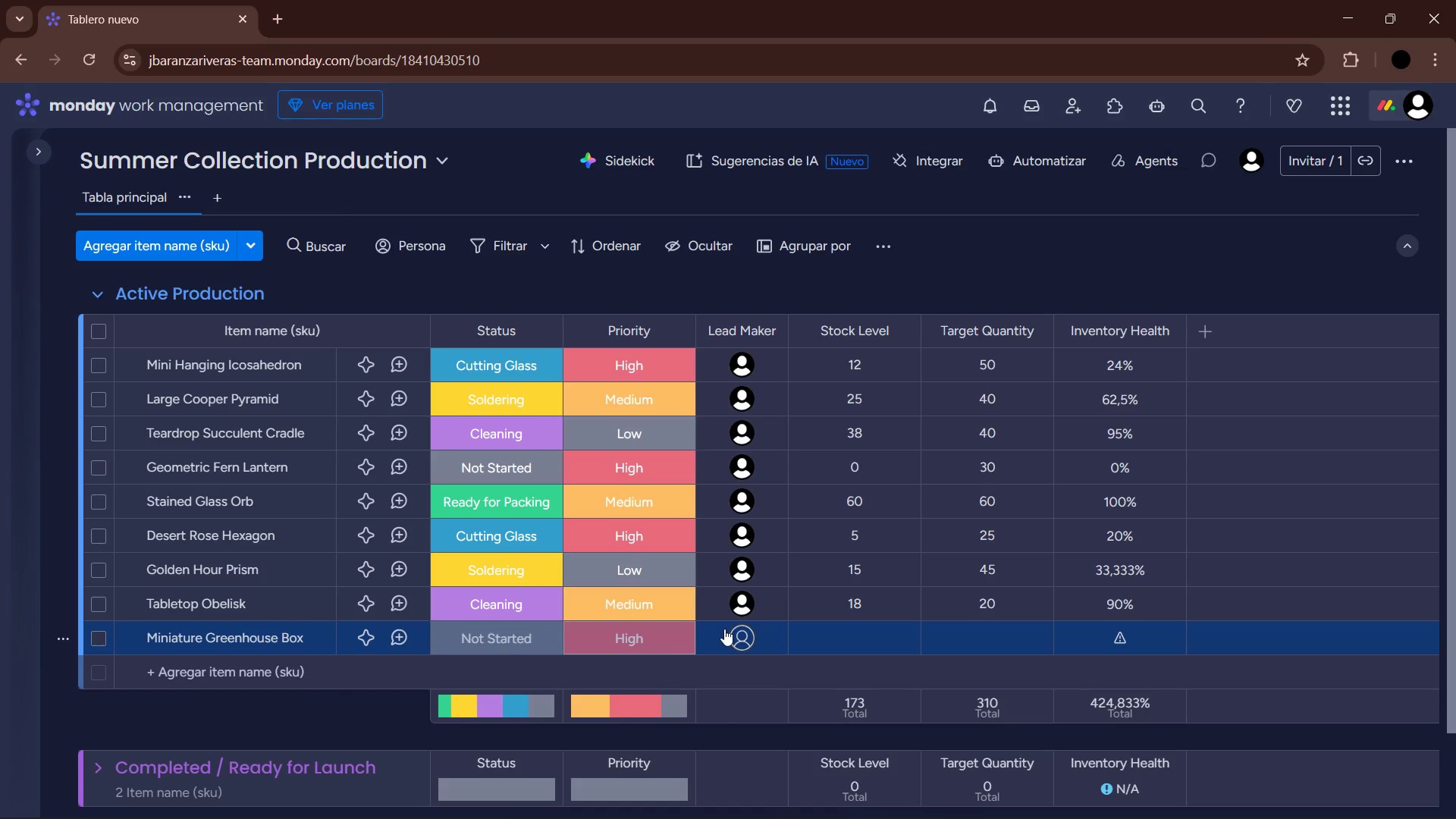 
left_click([733, 633])
 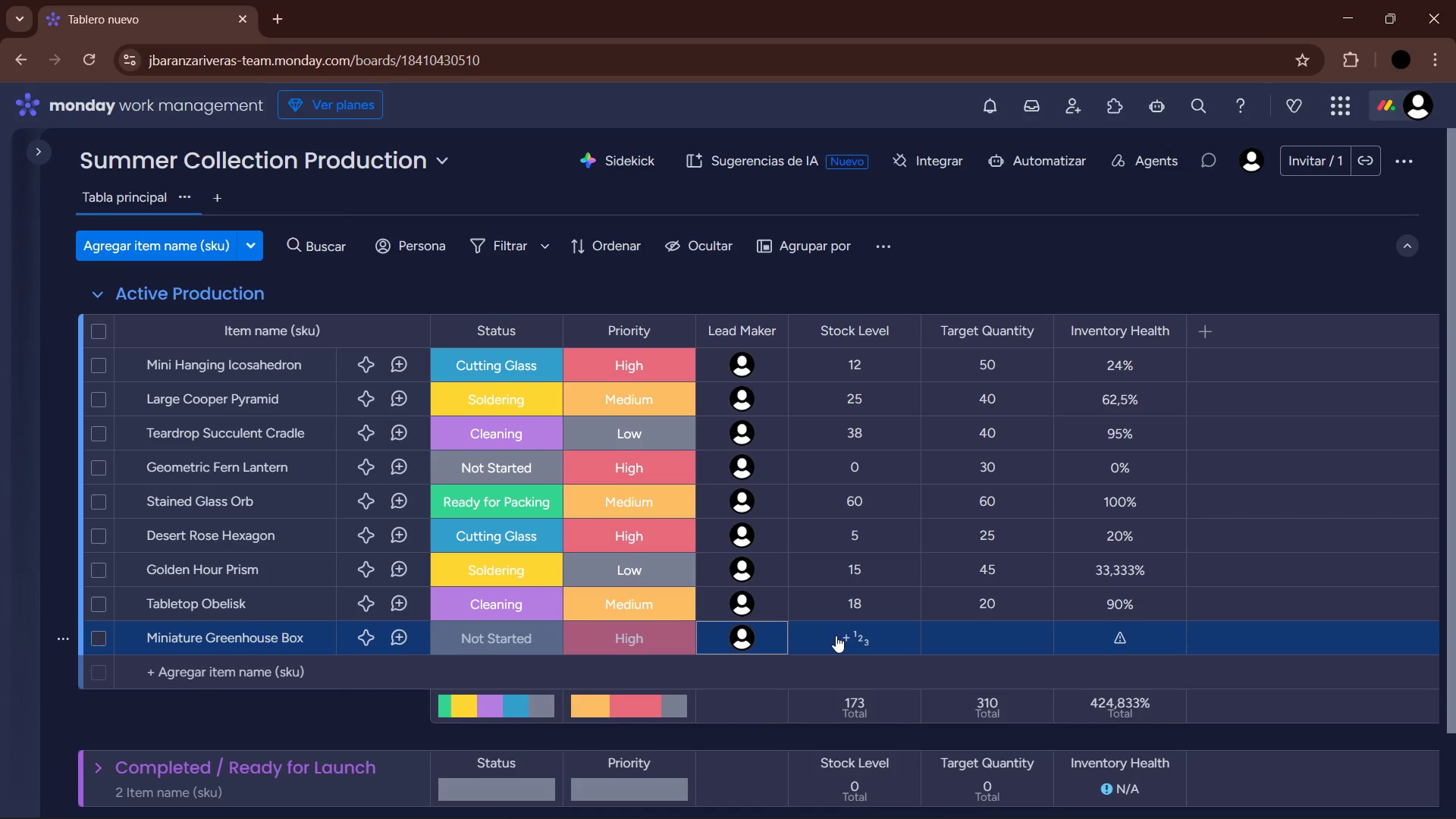 
left_click([839, 637])
 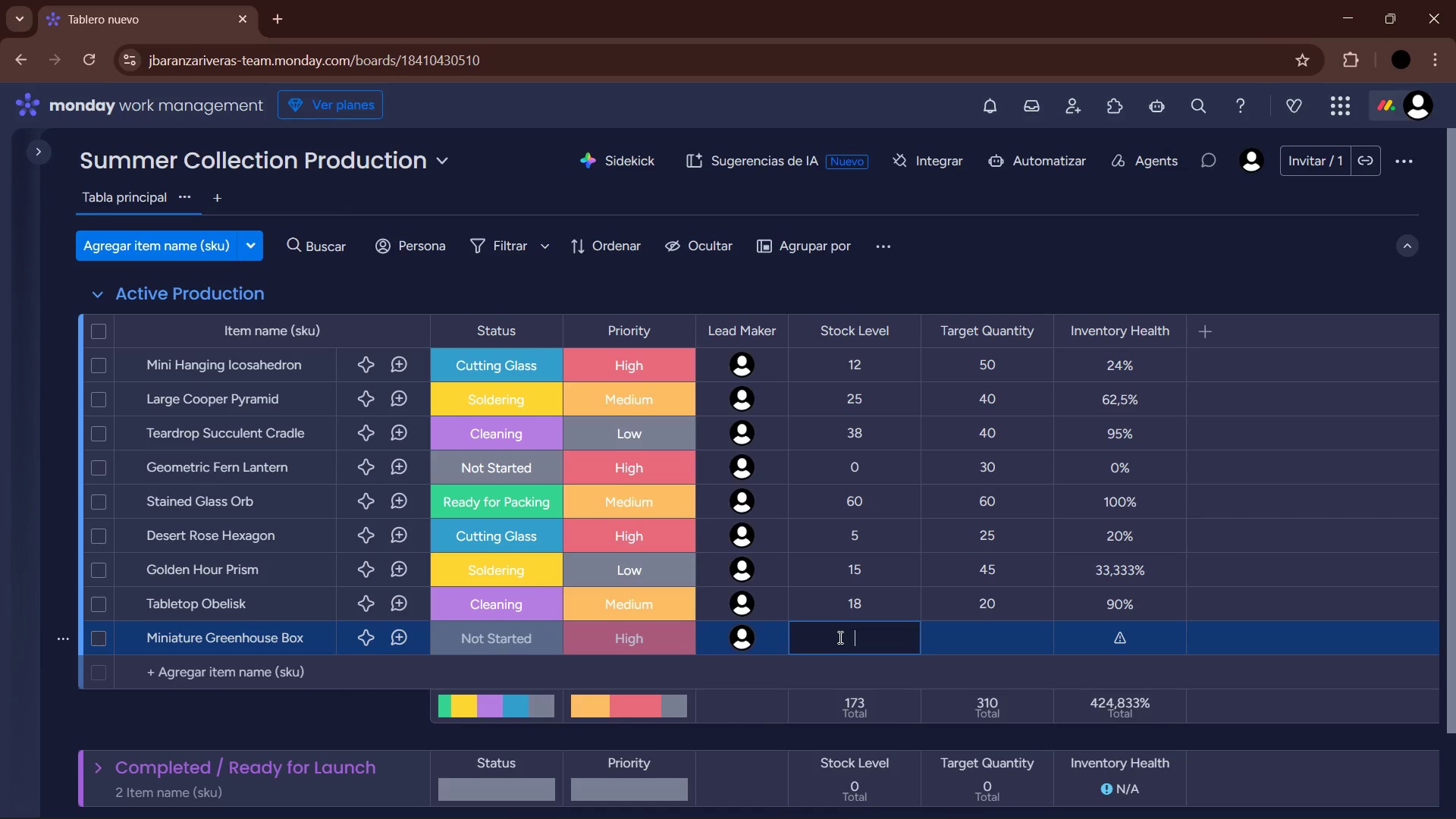 
key(Numpad0)
 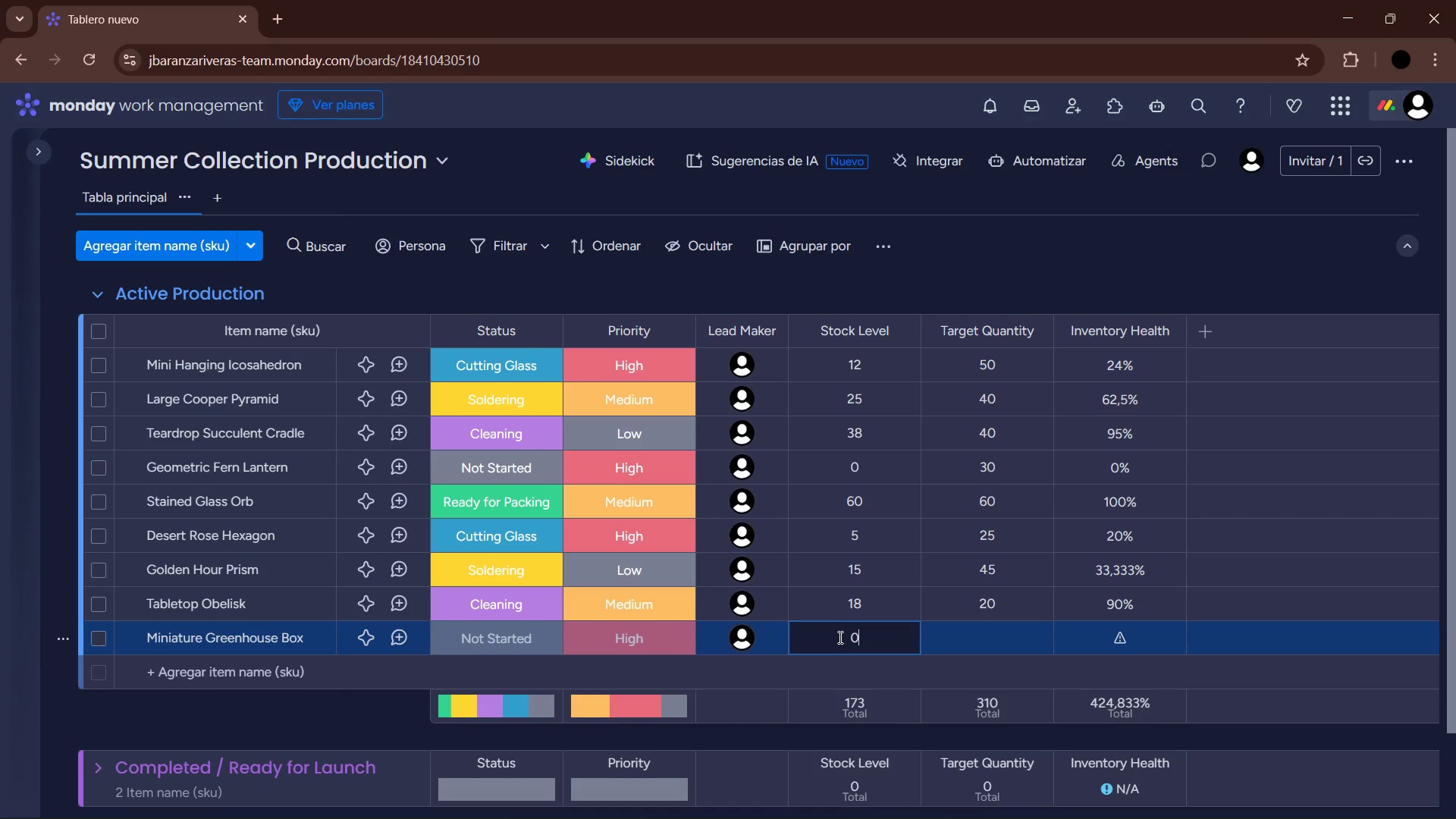 
key(Enter)
 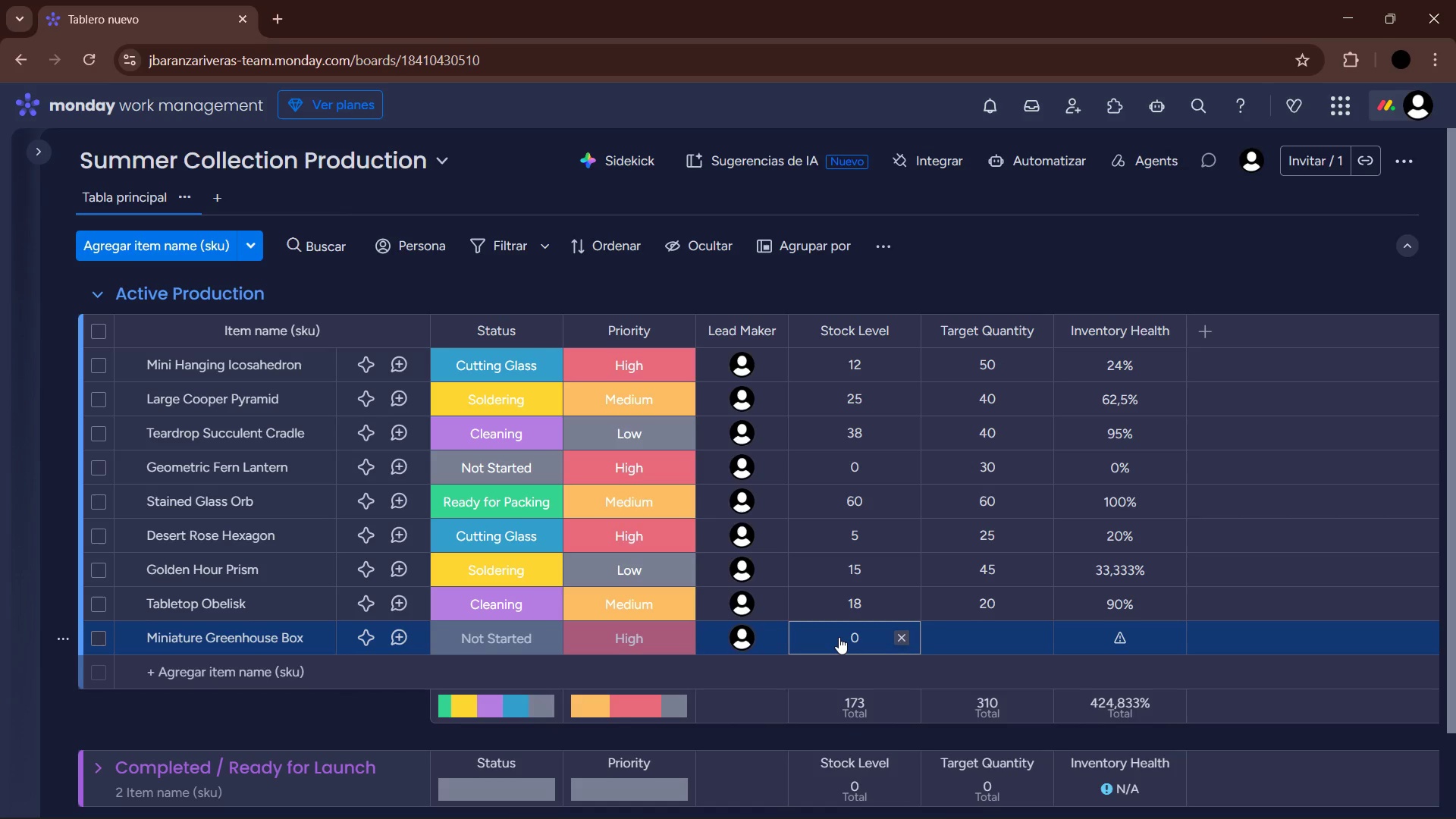 
key(ArrowRight)
 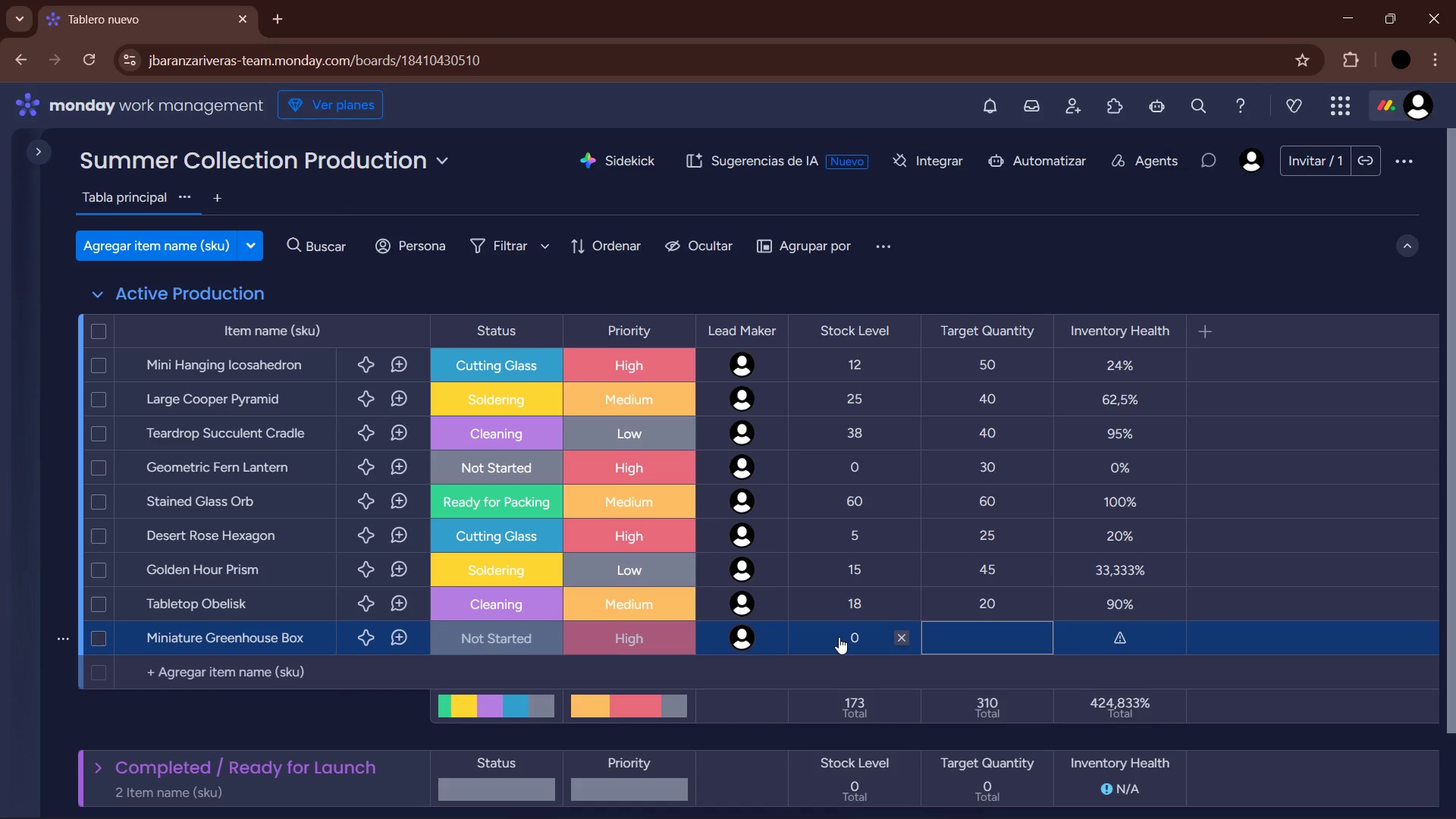 
key(Numpad1)
 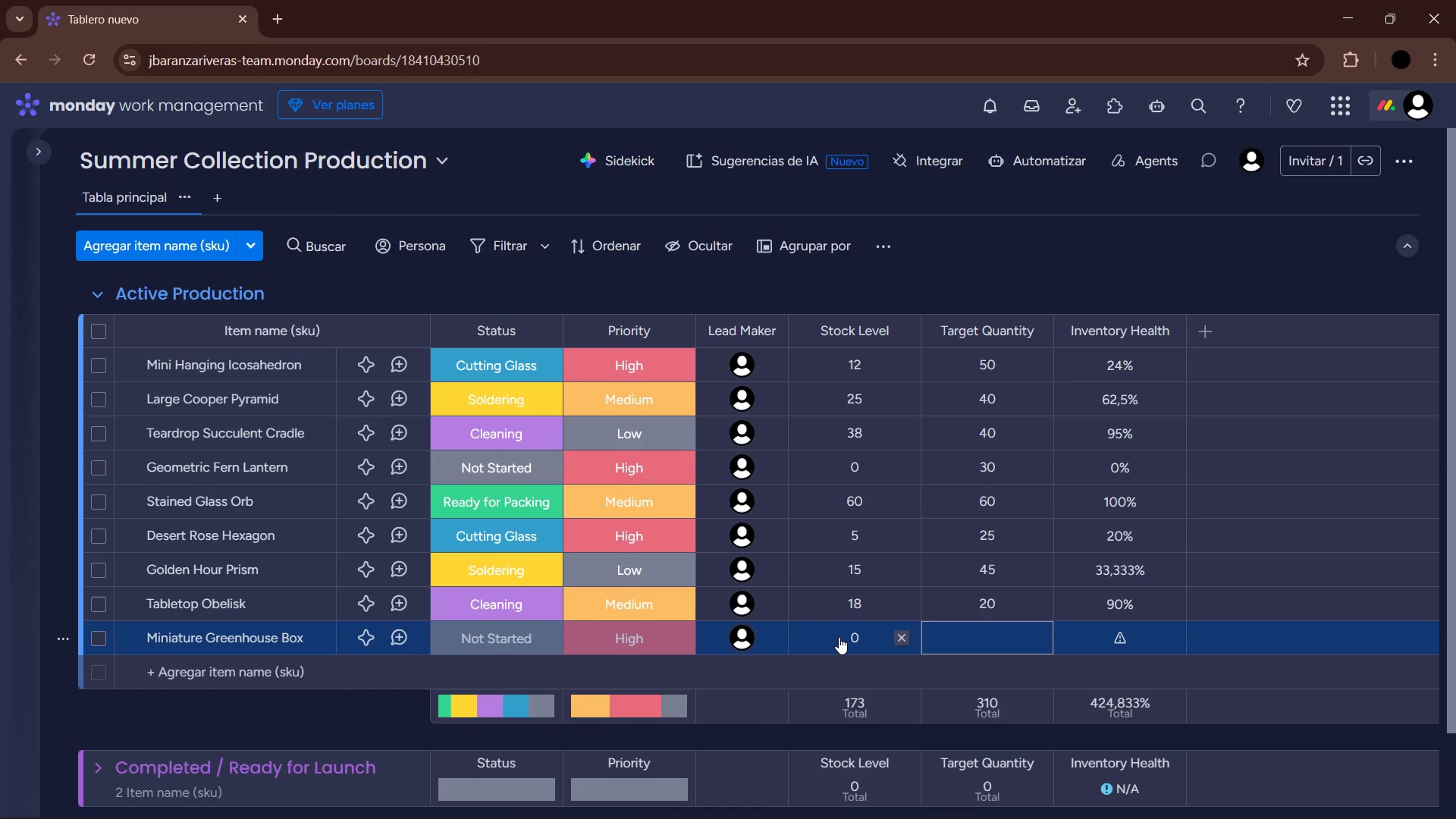 
key(Numpad5)
 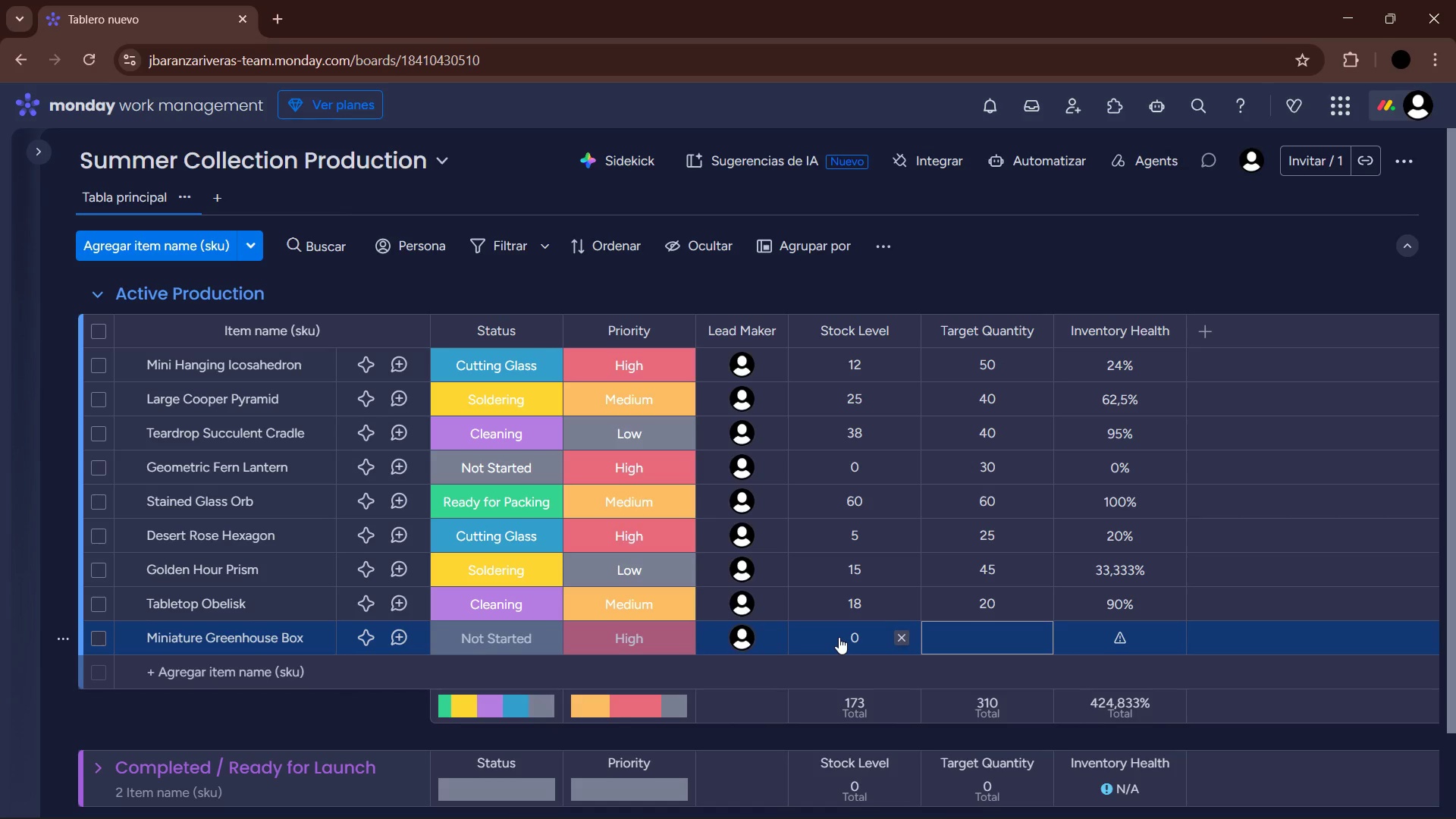 
key(Enter)
 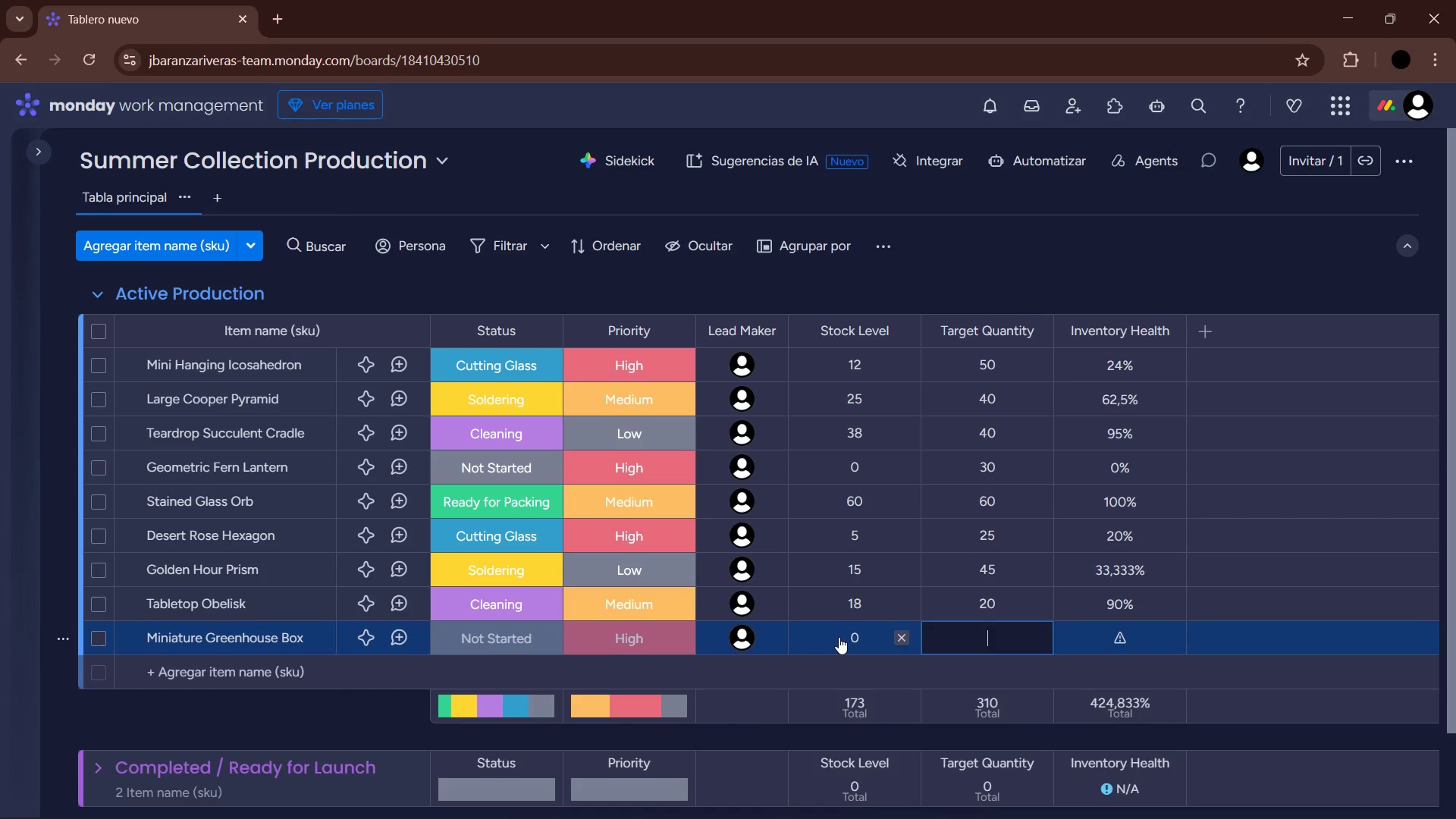 
key(Numpad1)
 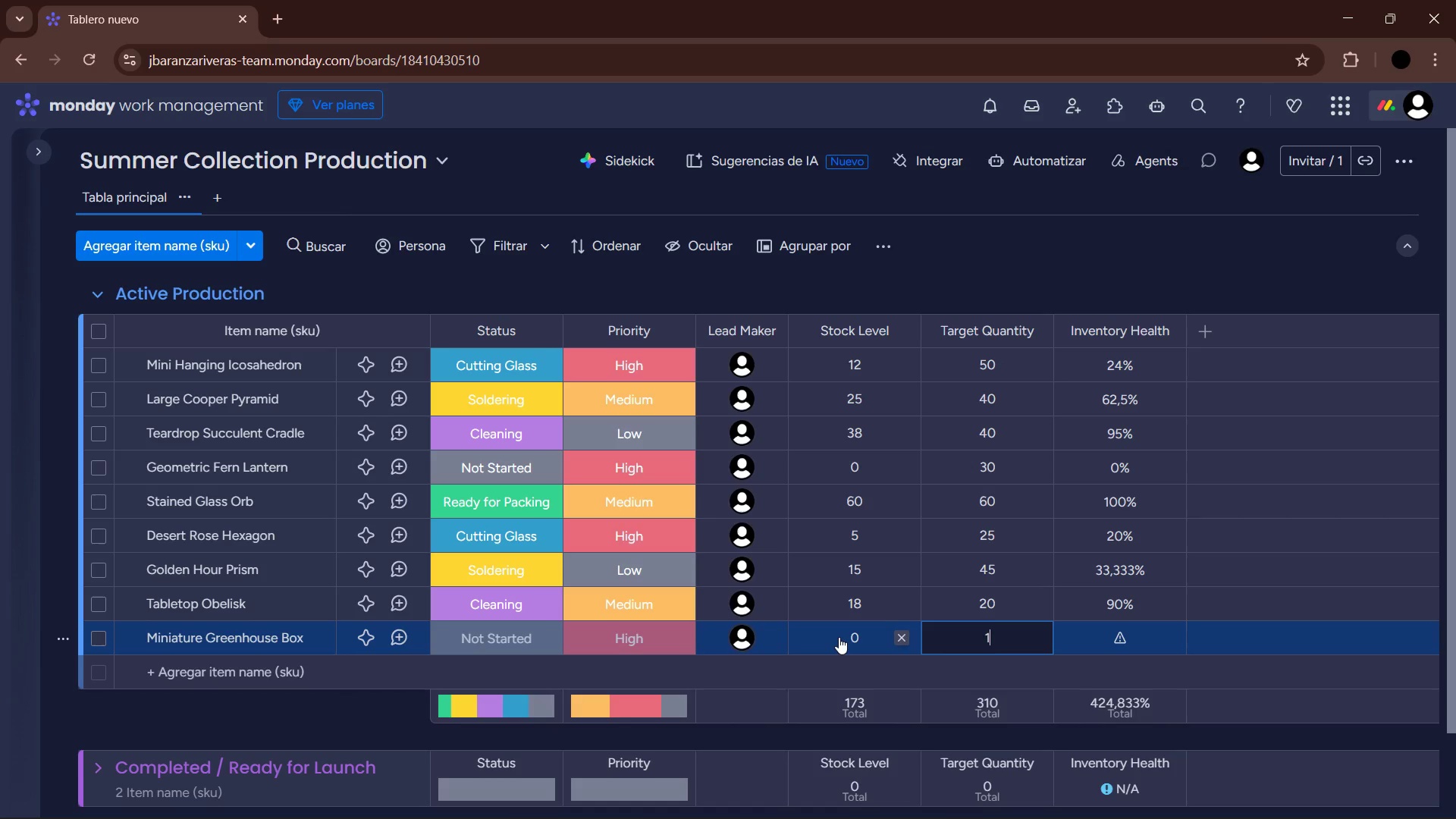 
key(Numpad5)
 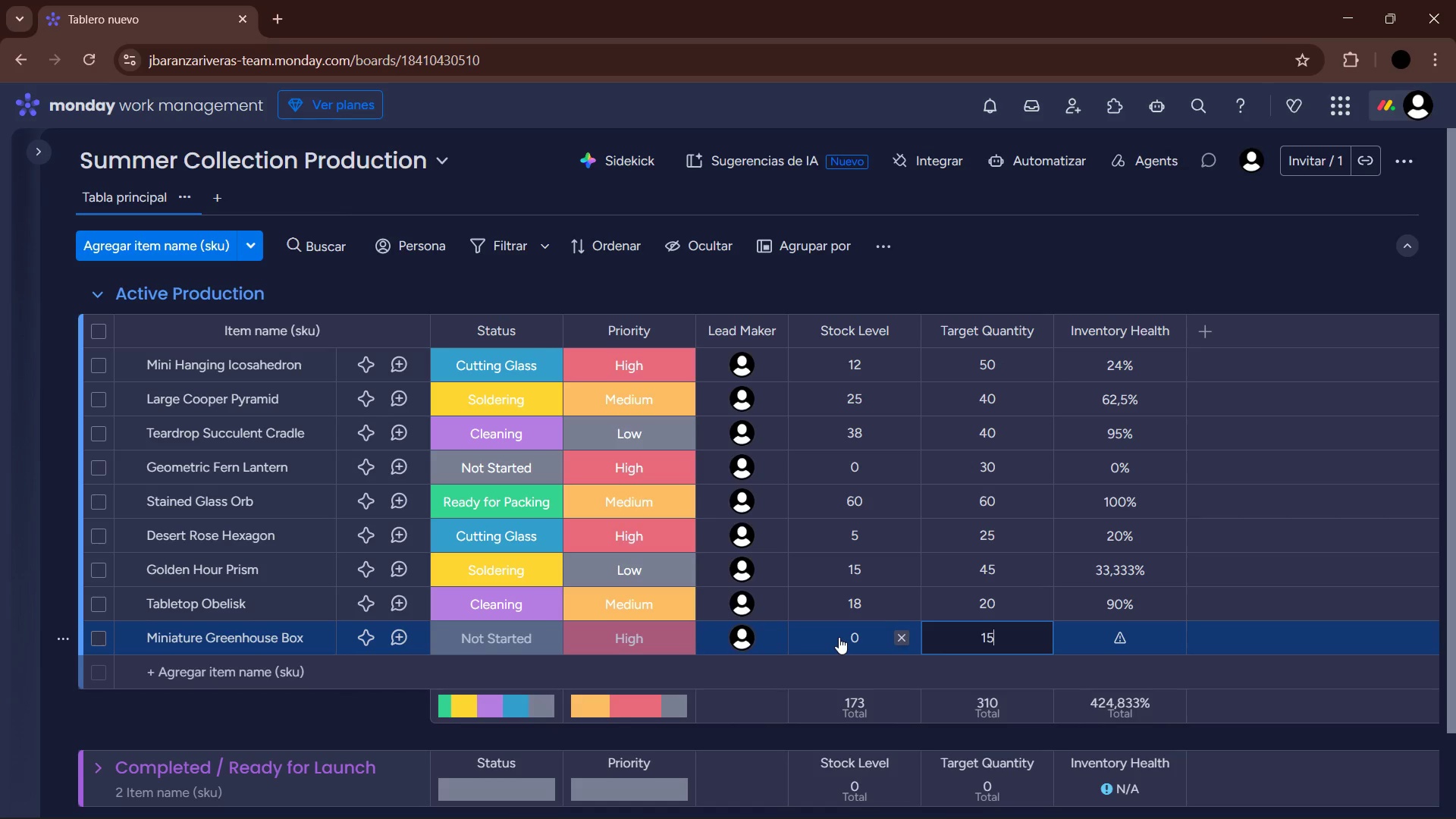 
key(Enter)
 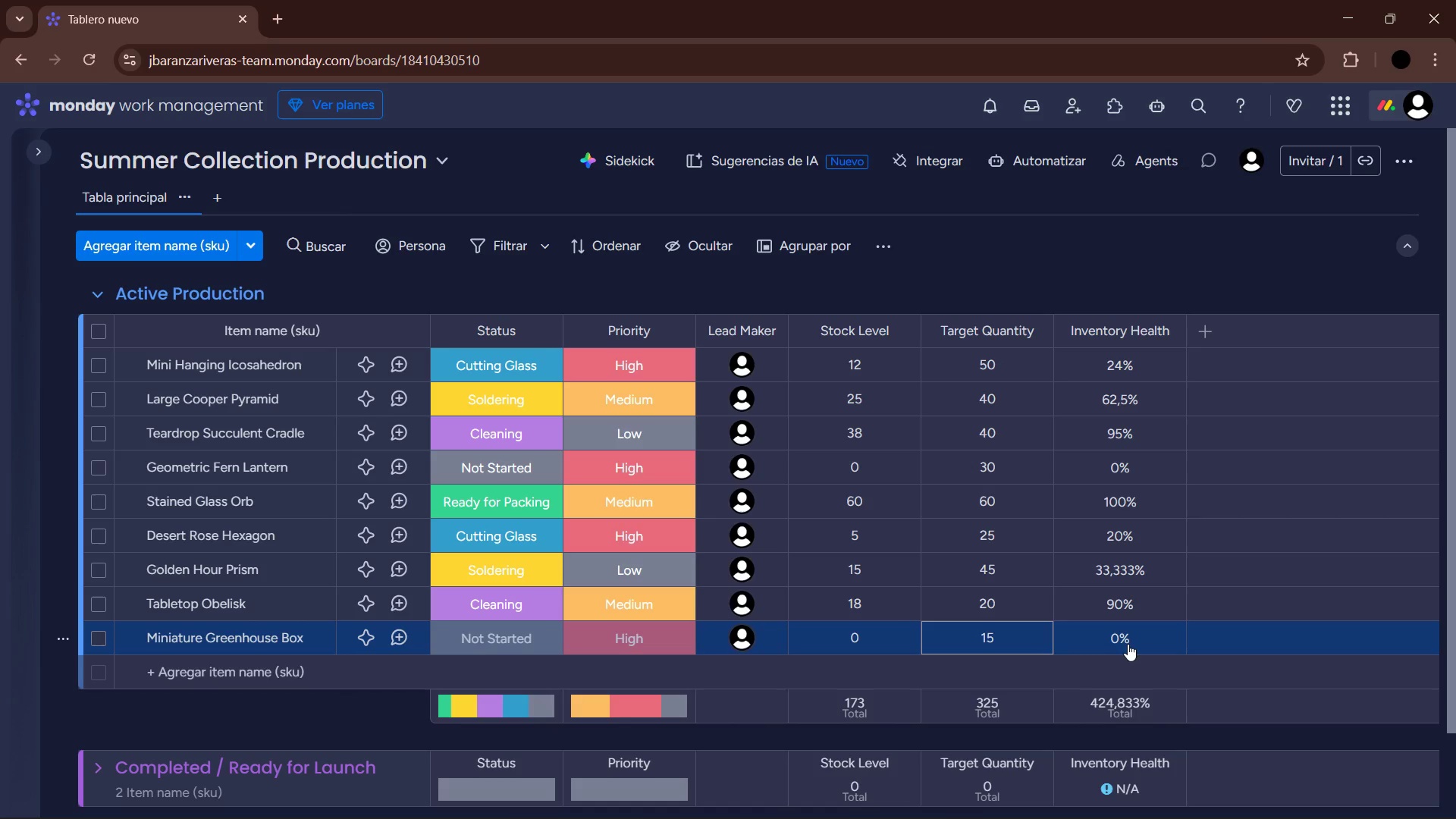 
wait(8.31)
 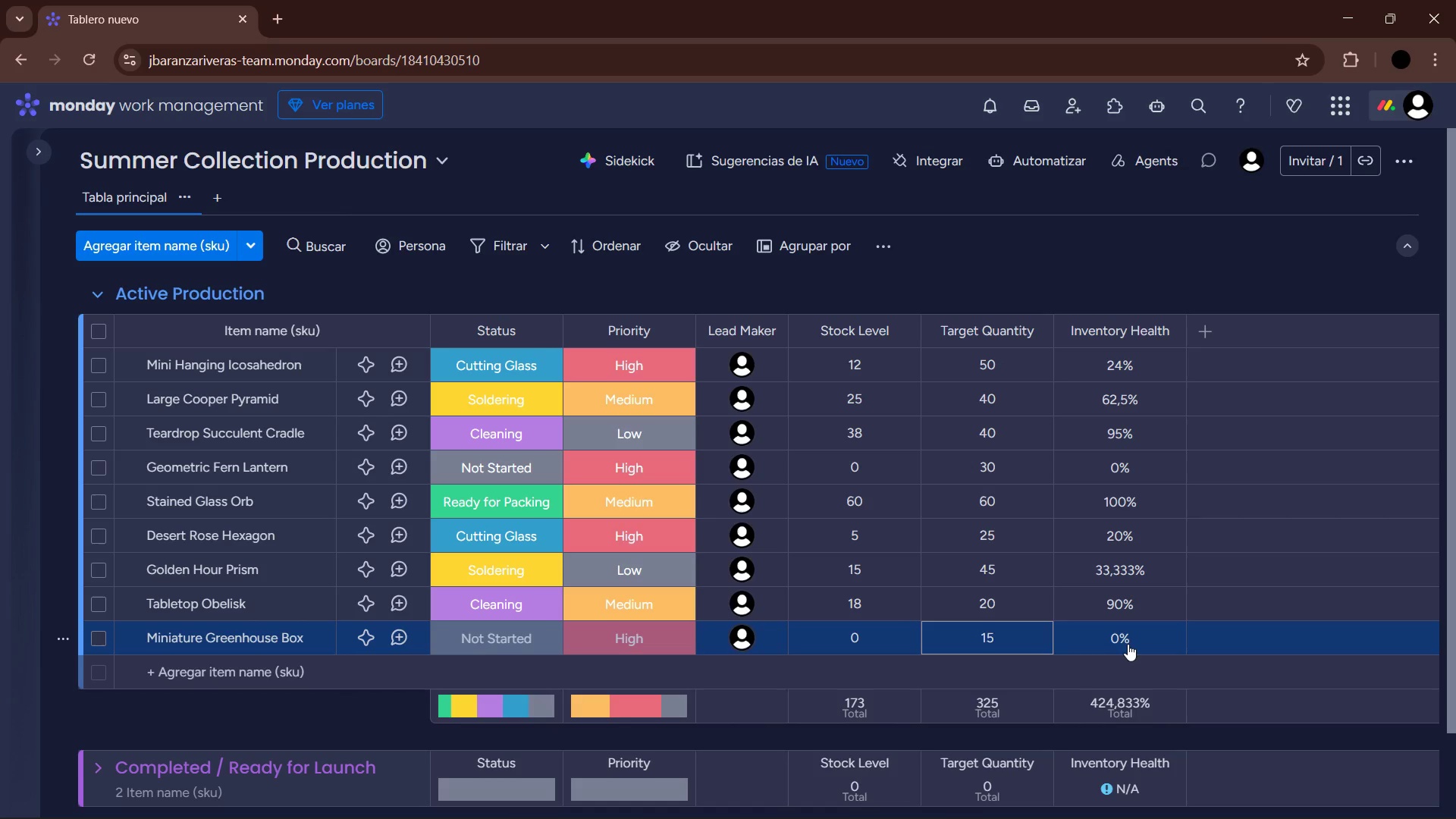 
left_click([205, 676])
 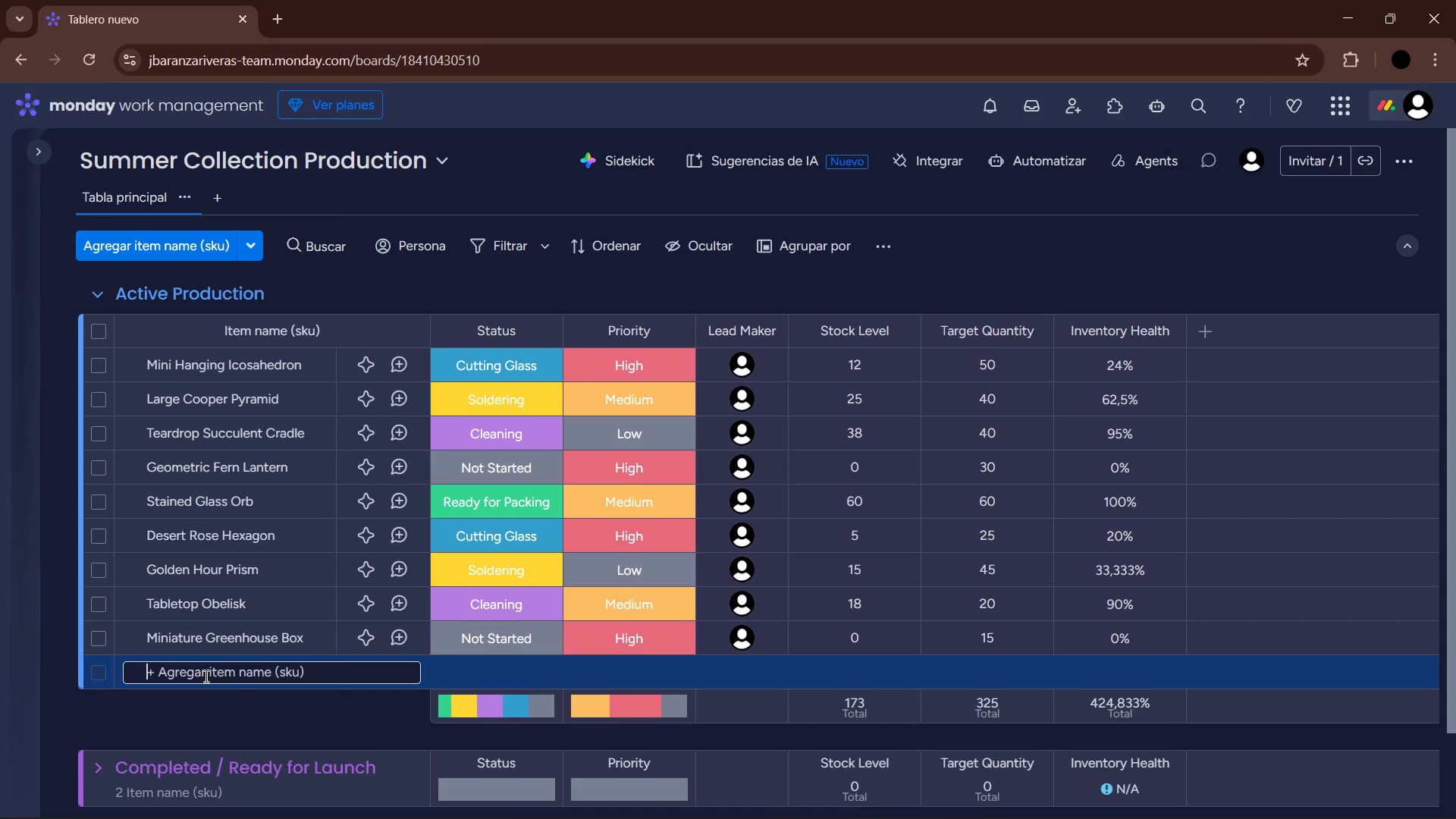 
type(Diamond Air Plant Holder )
 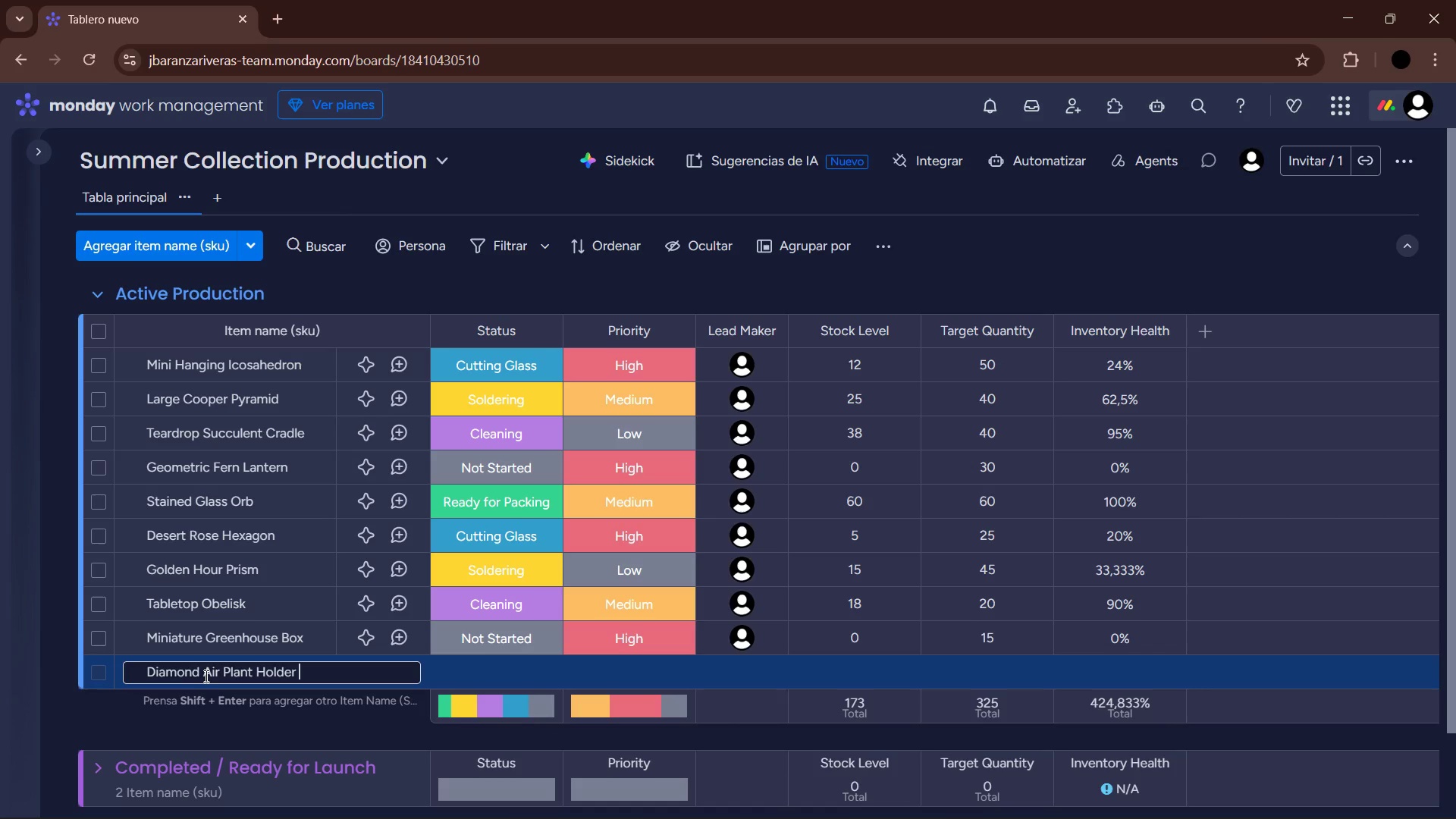 
key(Enter)
 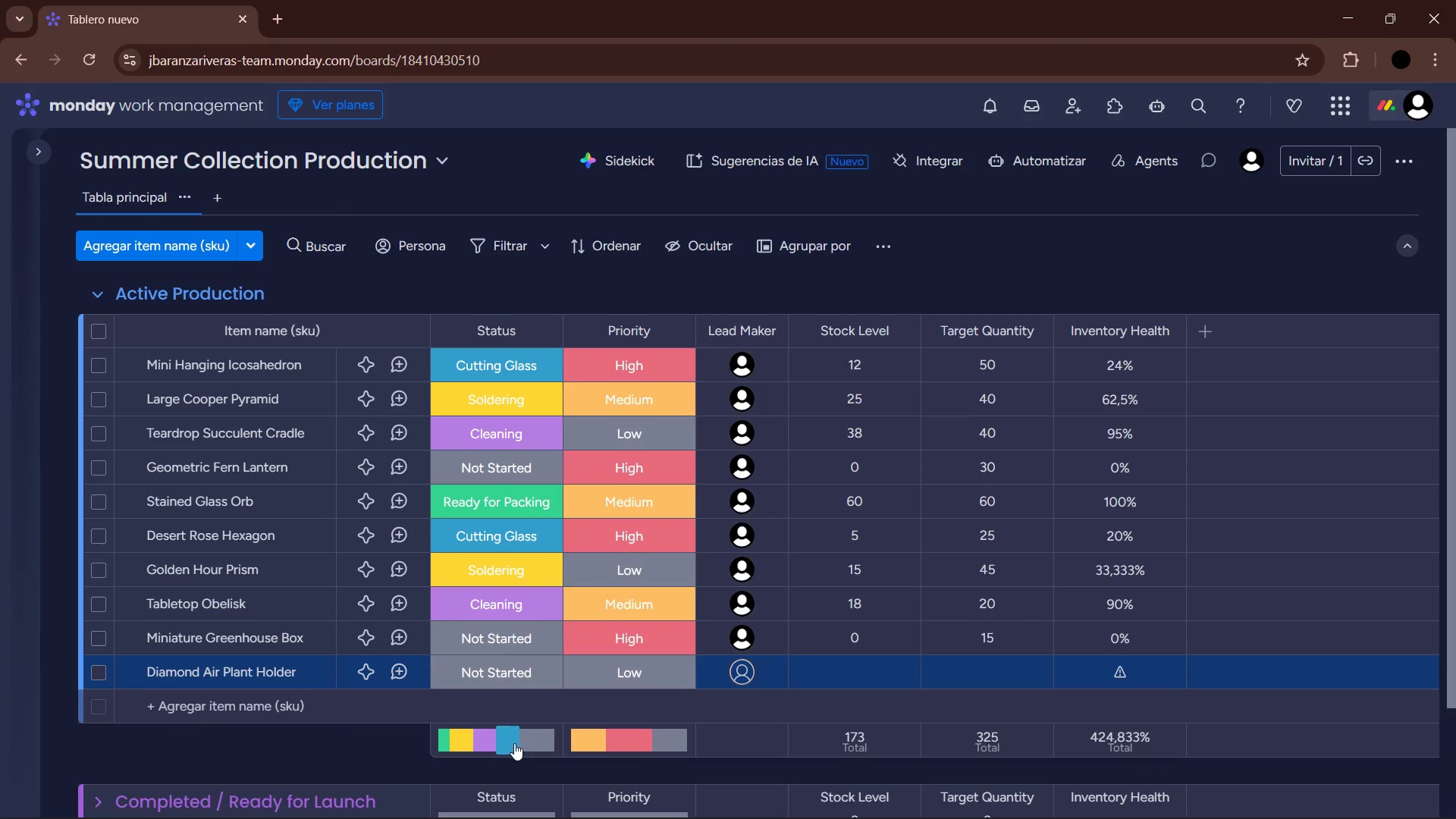 
mouse_move([492, 734])
 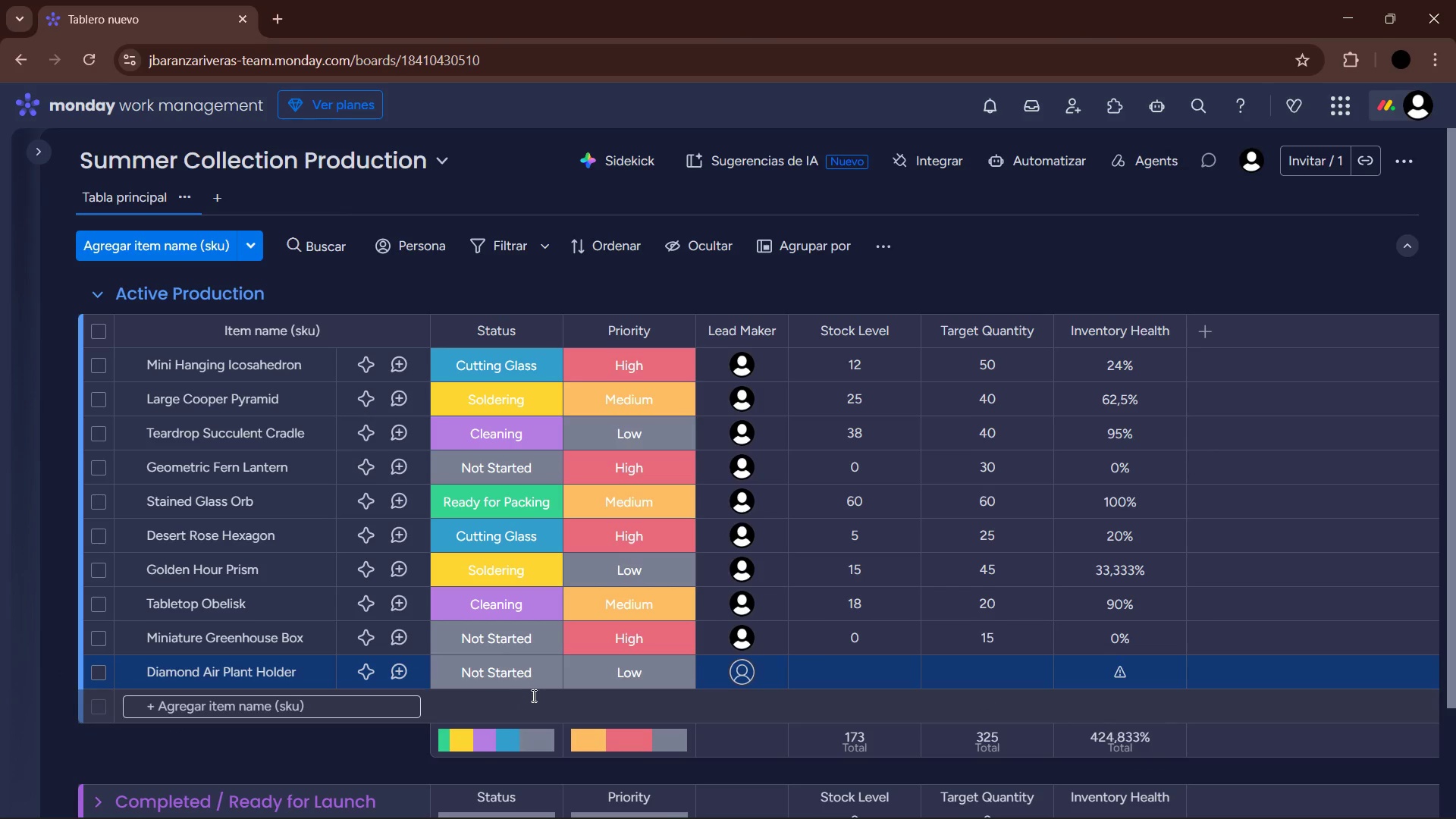 
left_click([525, 676])
 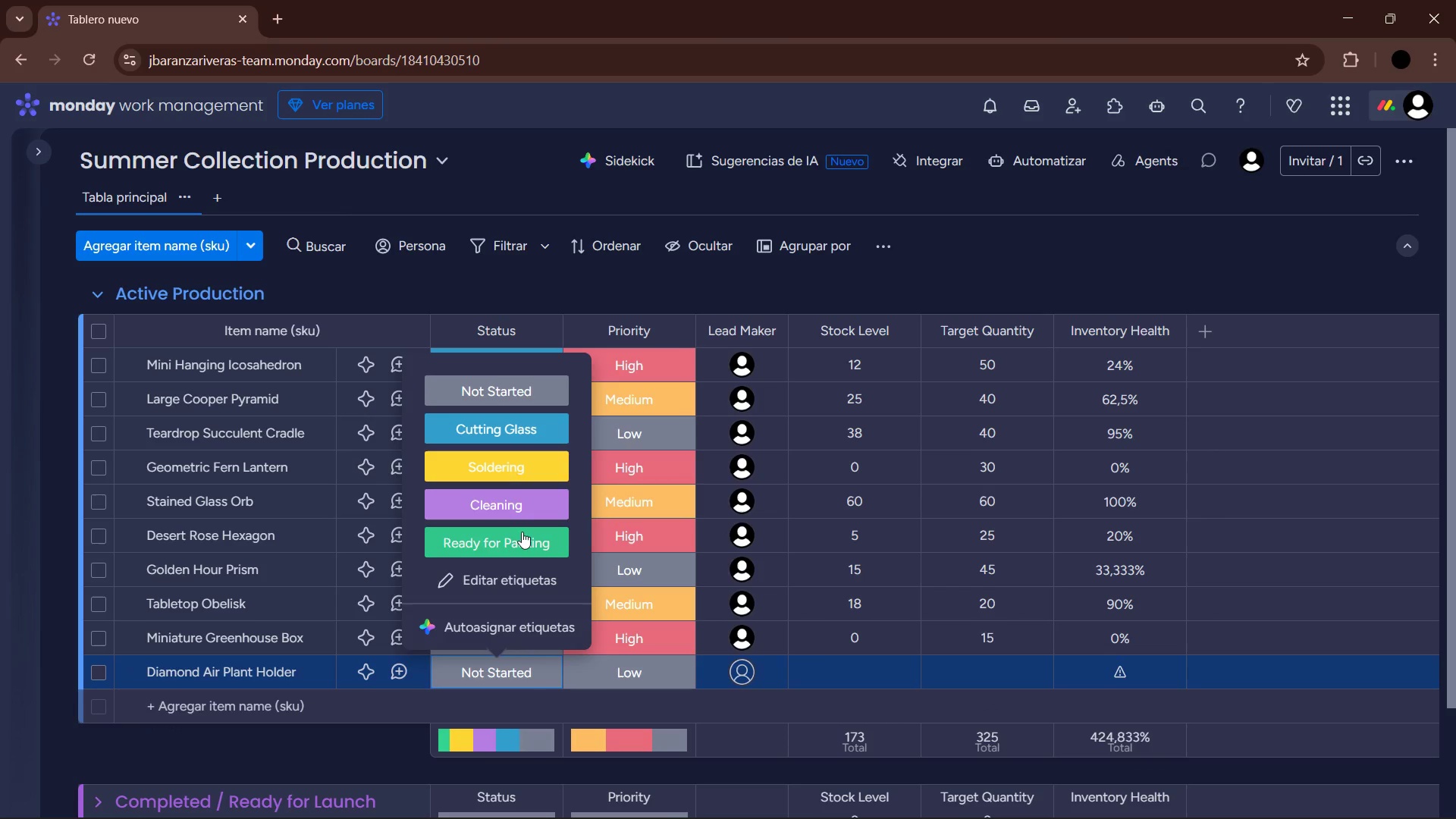 
left_click([529, 544])
 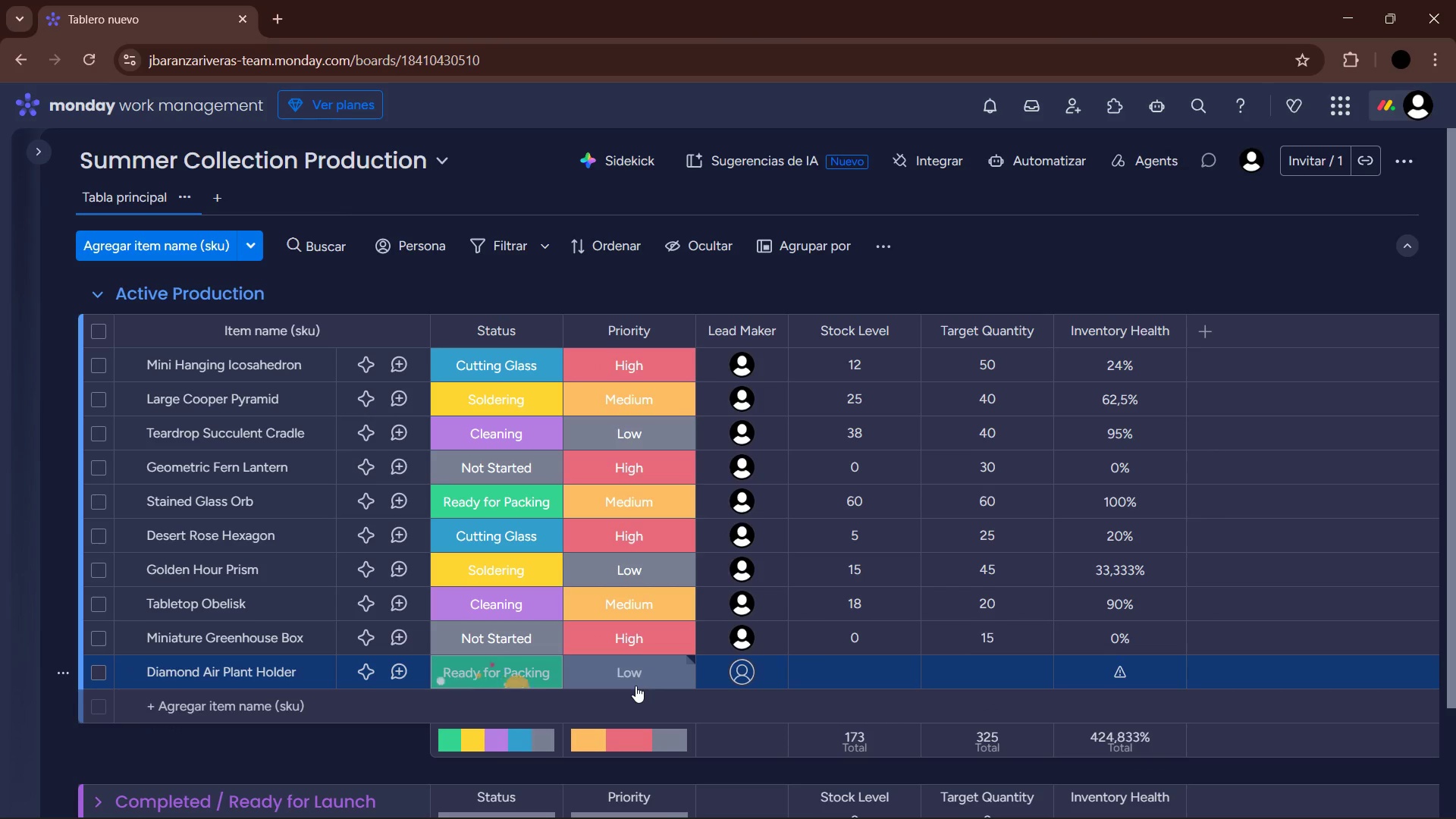 
left_click([635, 686])
 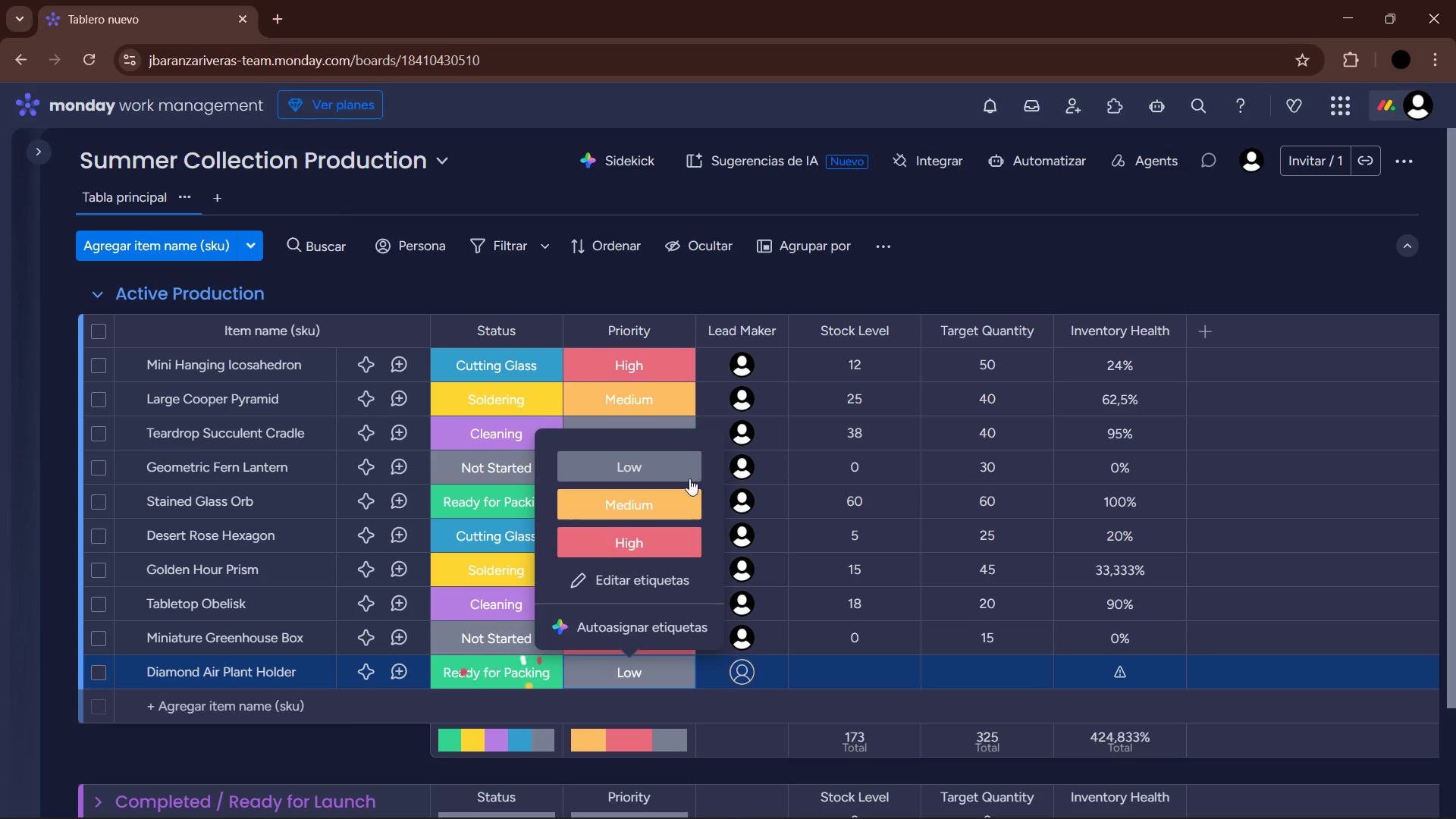 
left_click([680, 464])
 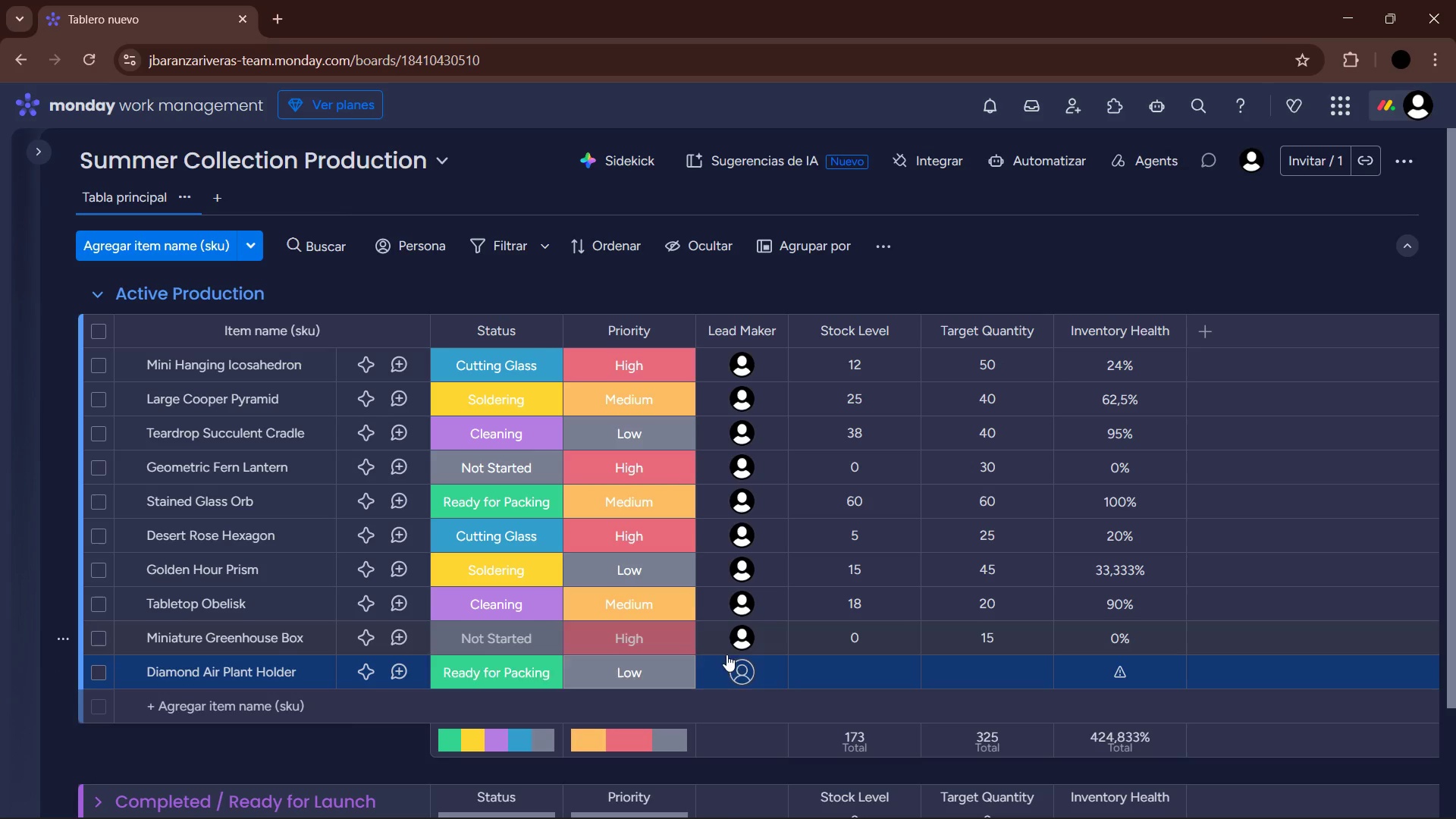 
left_click([744, 674])
 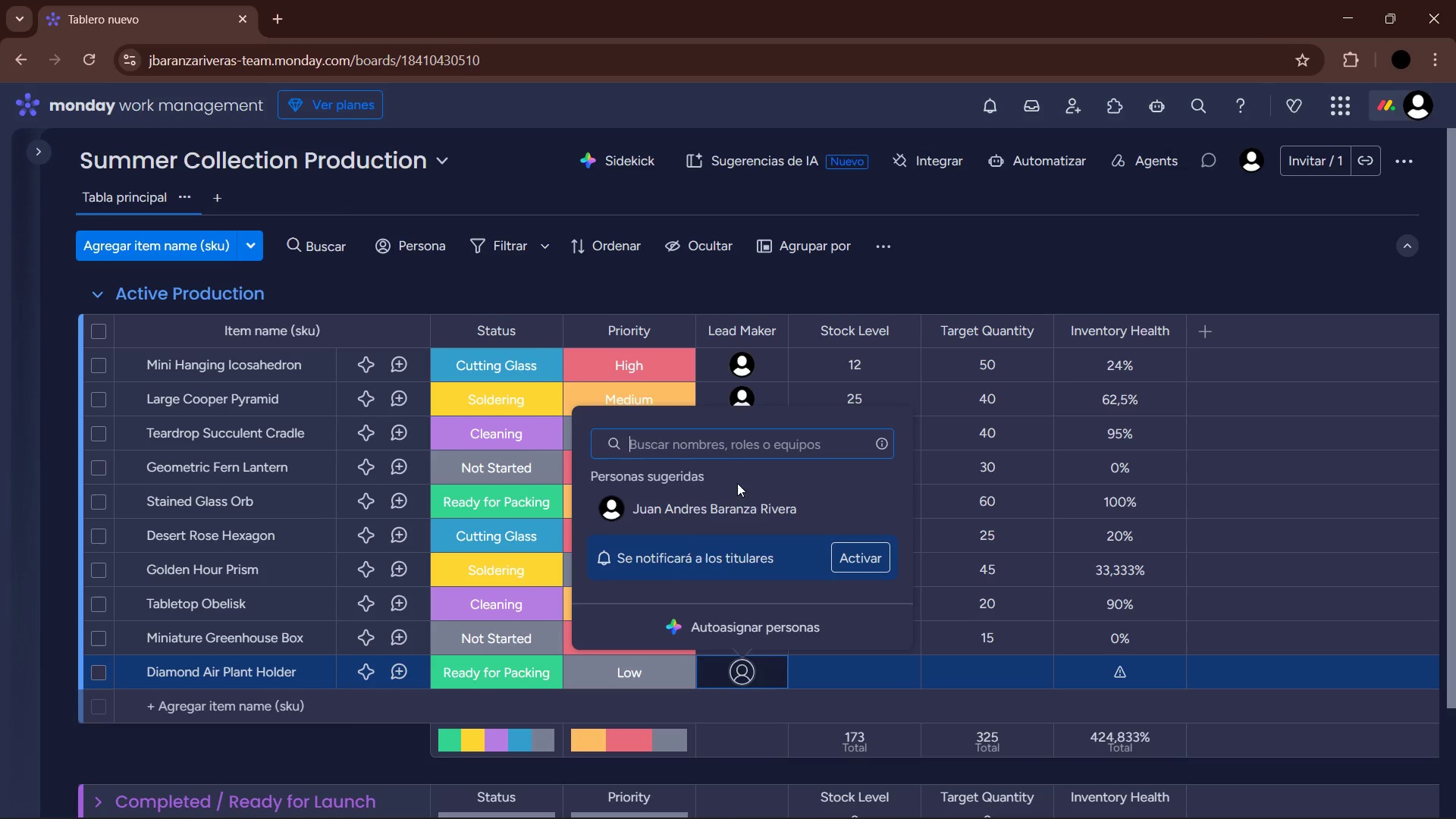 
left_click([736, 511])
 